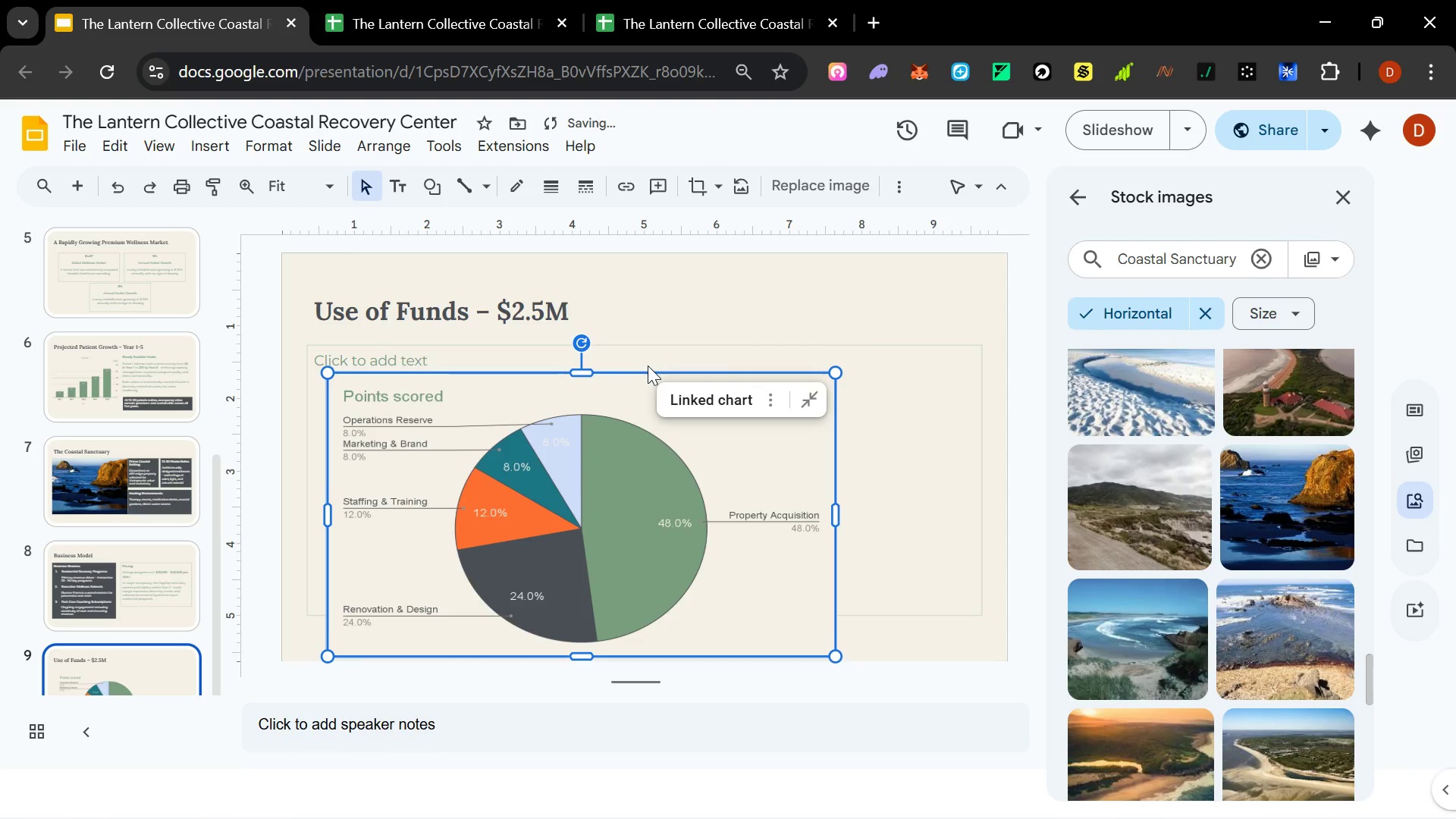 
key(Control+Z)
 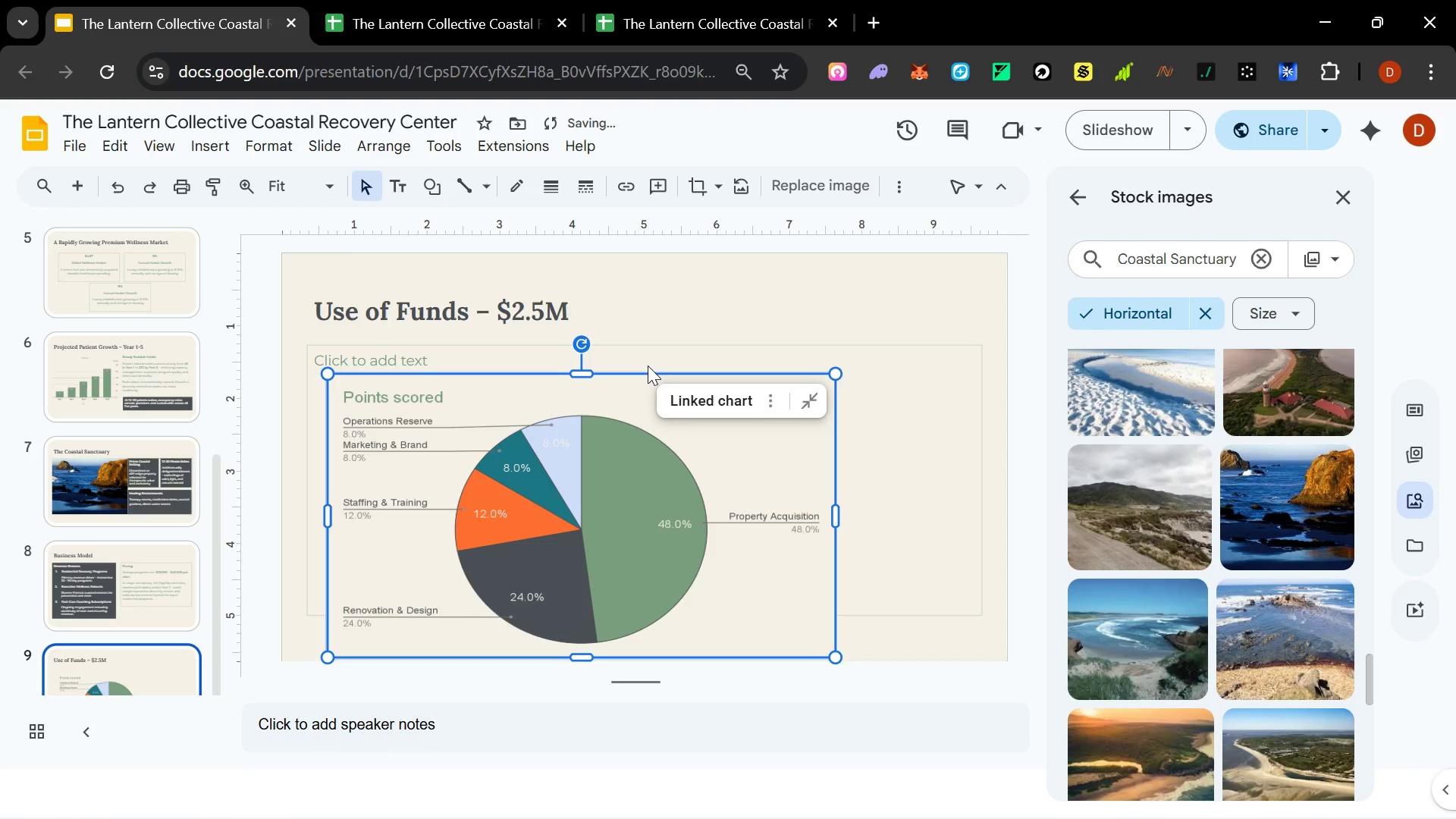 
key(Control+Z)
 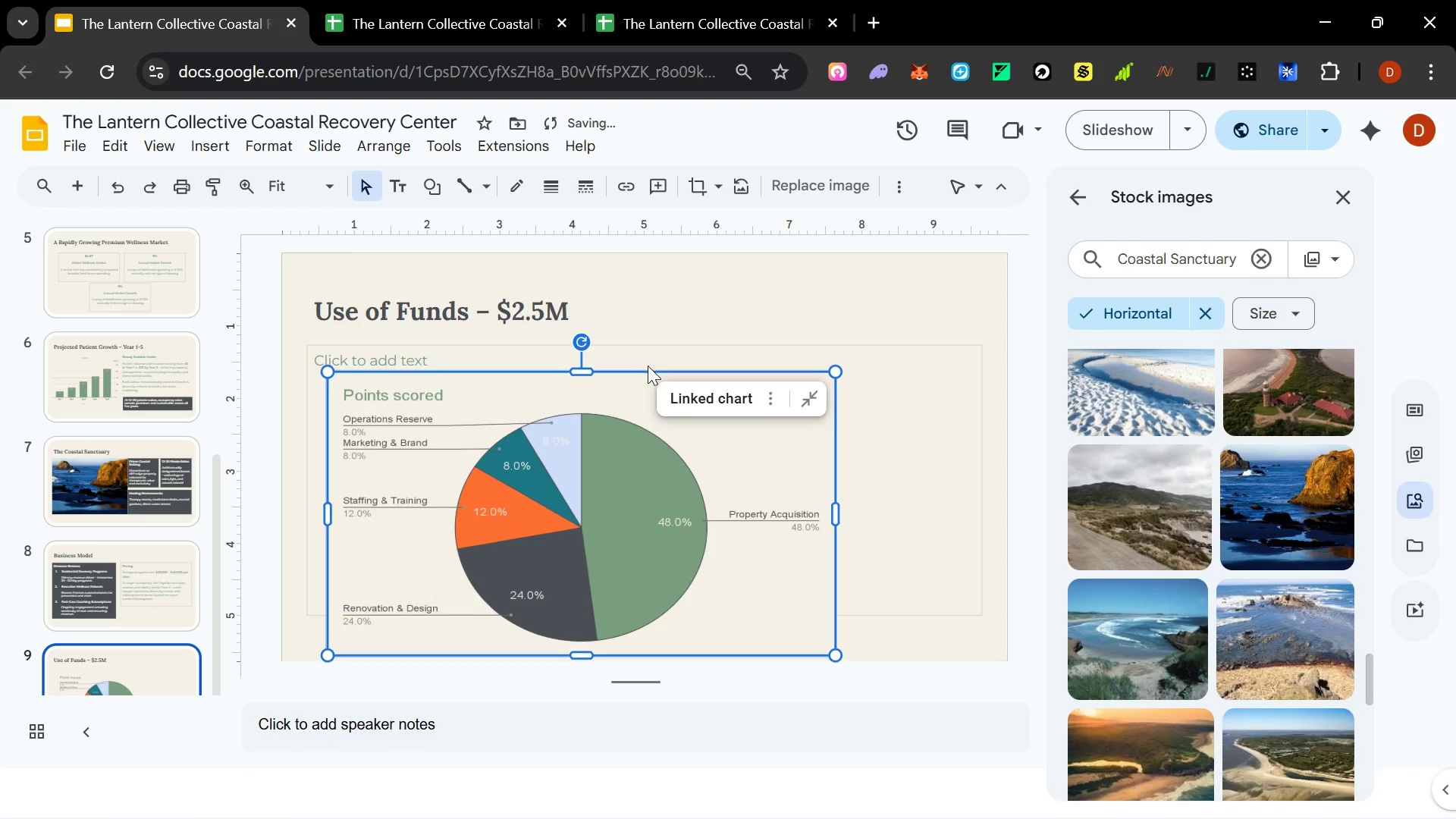 
key(Control+Z)
 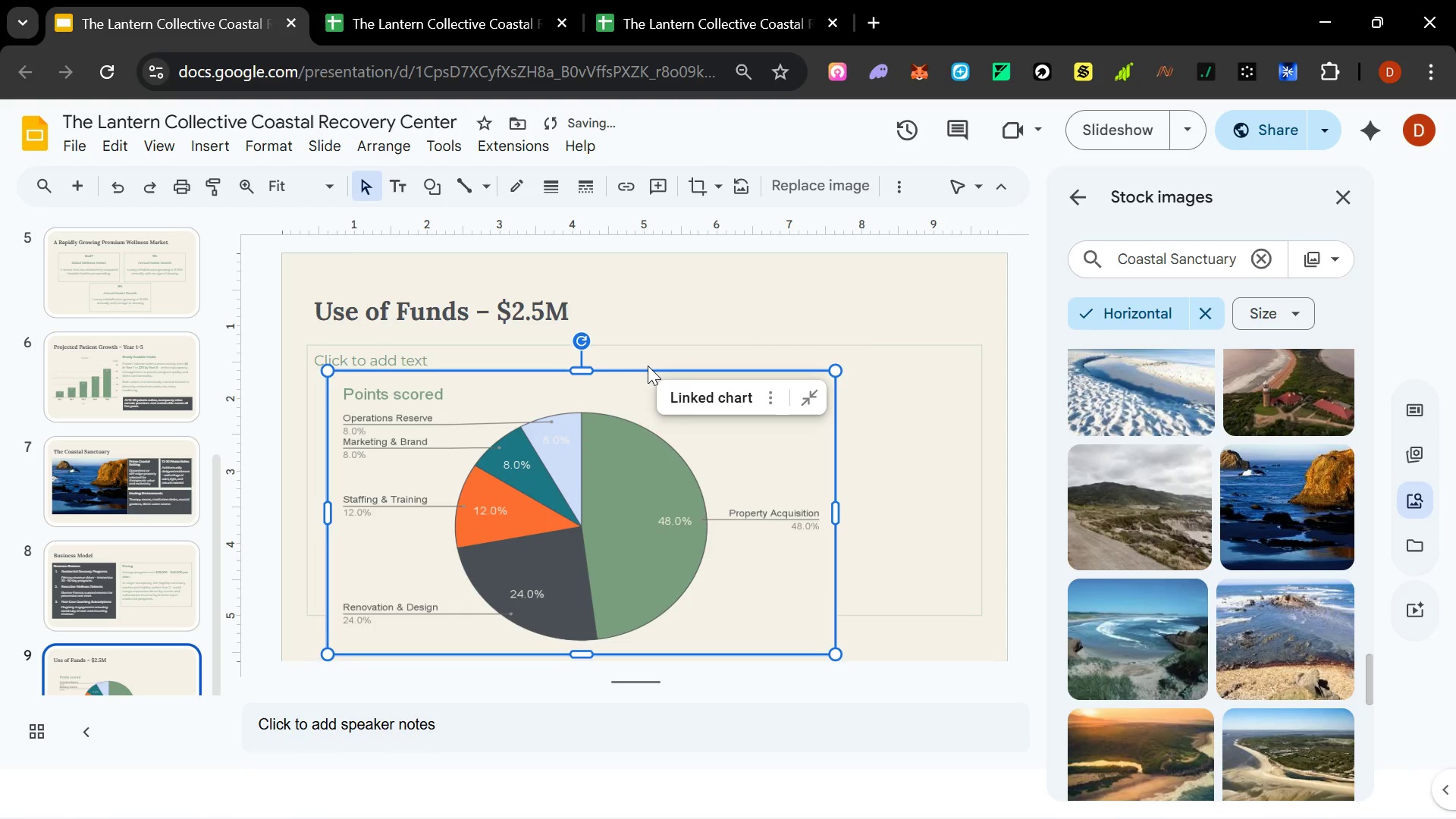 
key(Control+Z)
 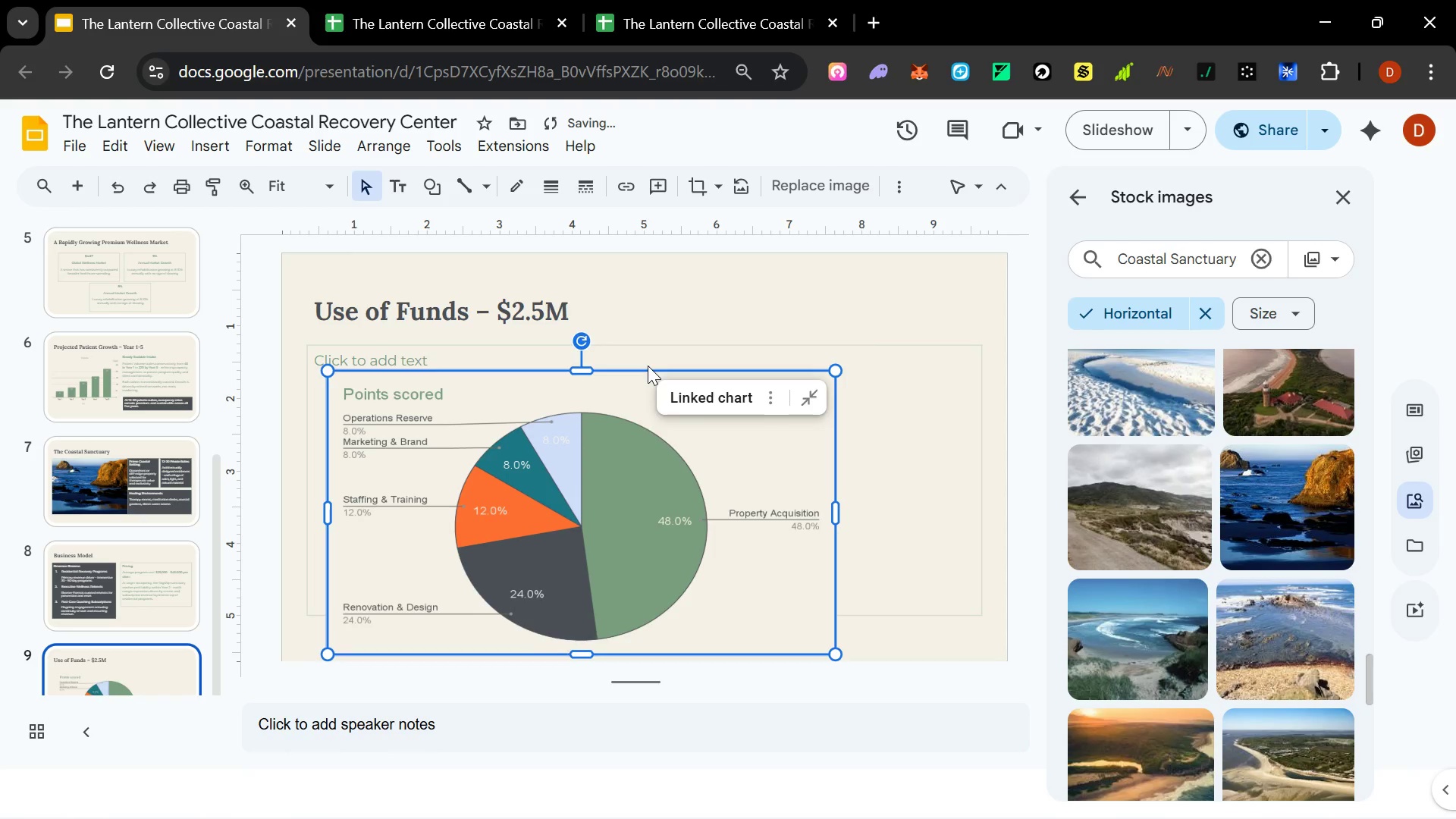 
key(Control+Z)
 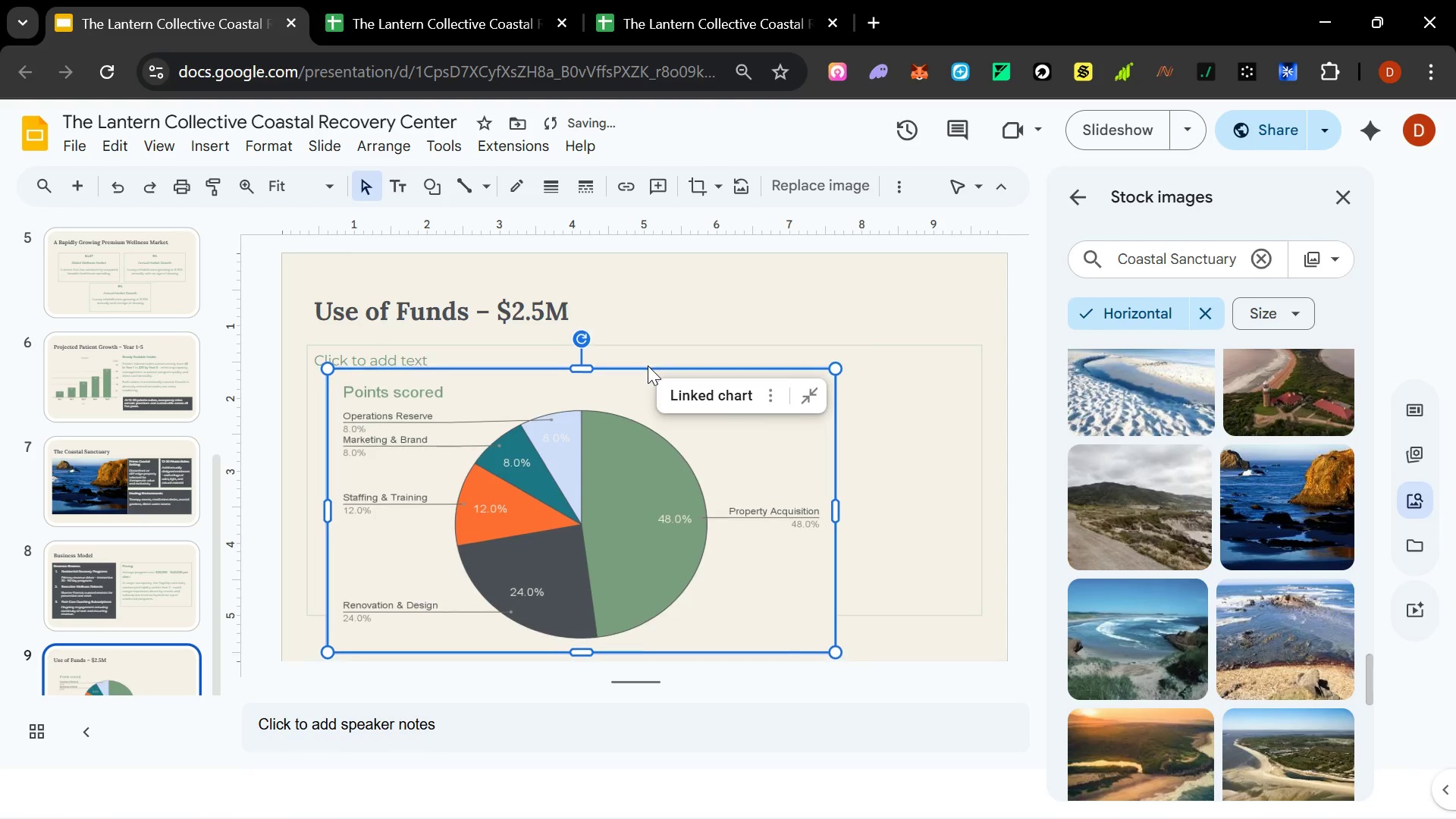 
key(Control+Z)
 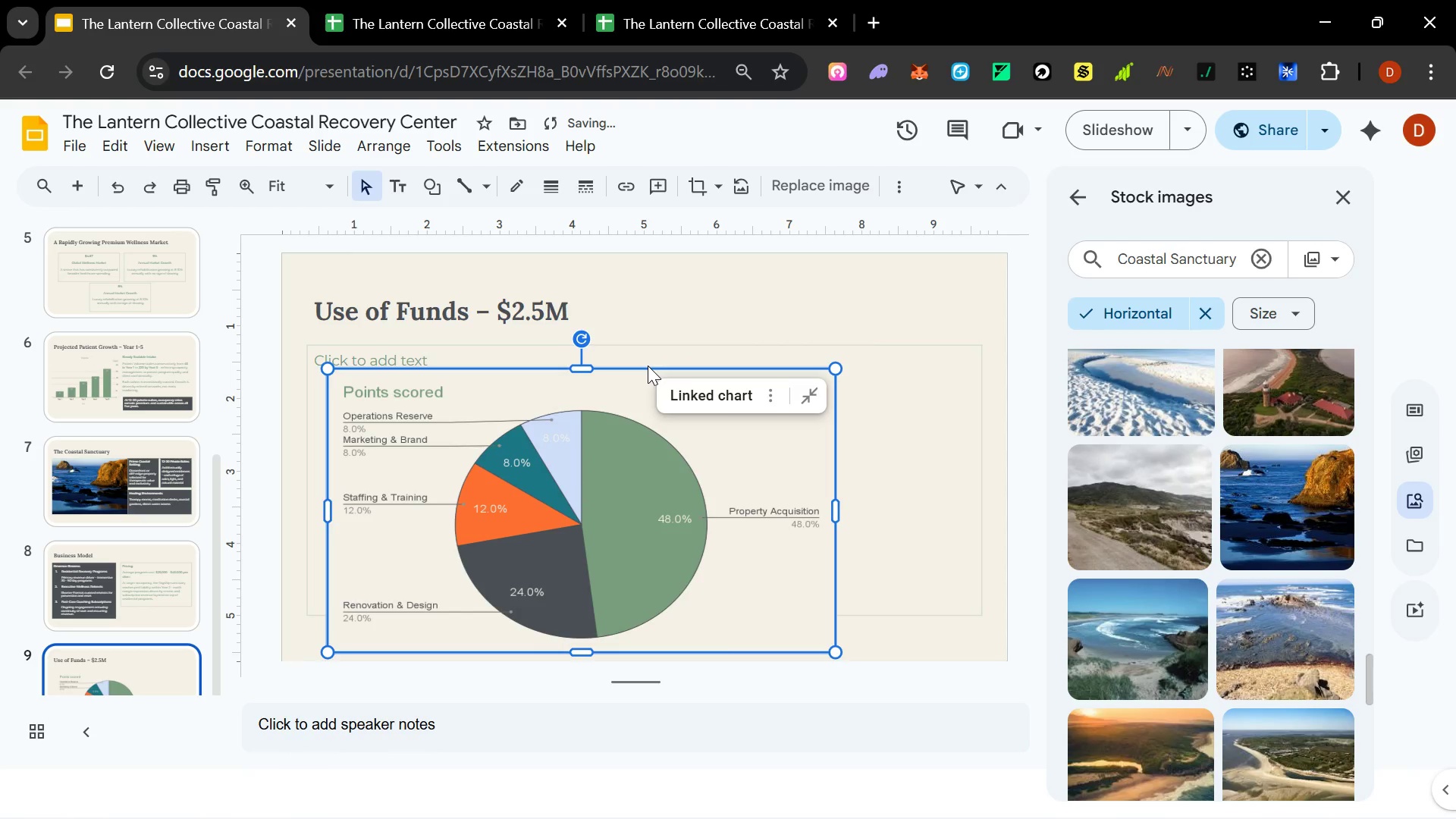 
key(Control+Z)
 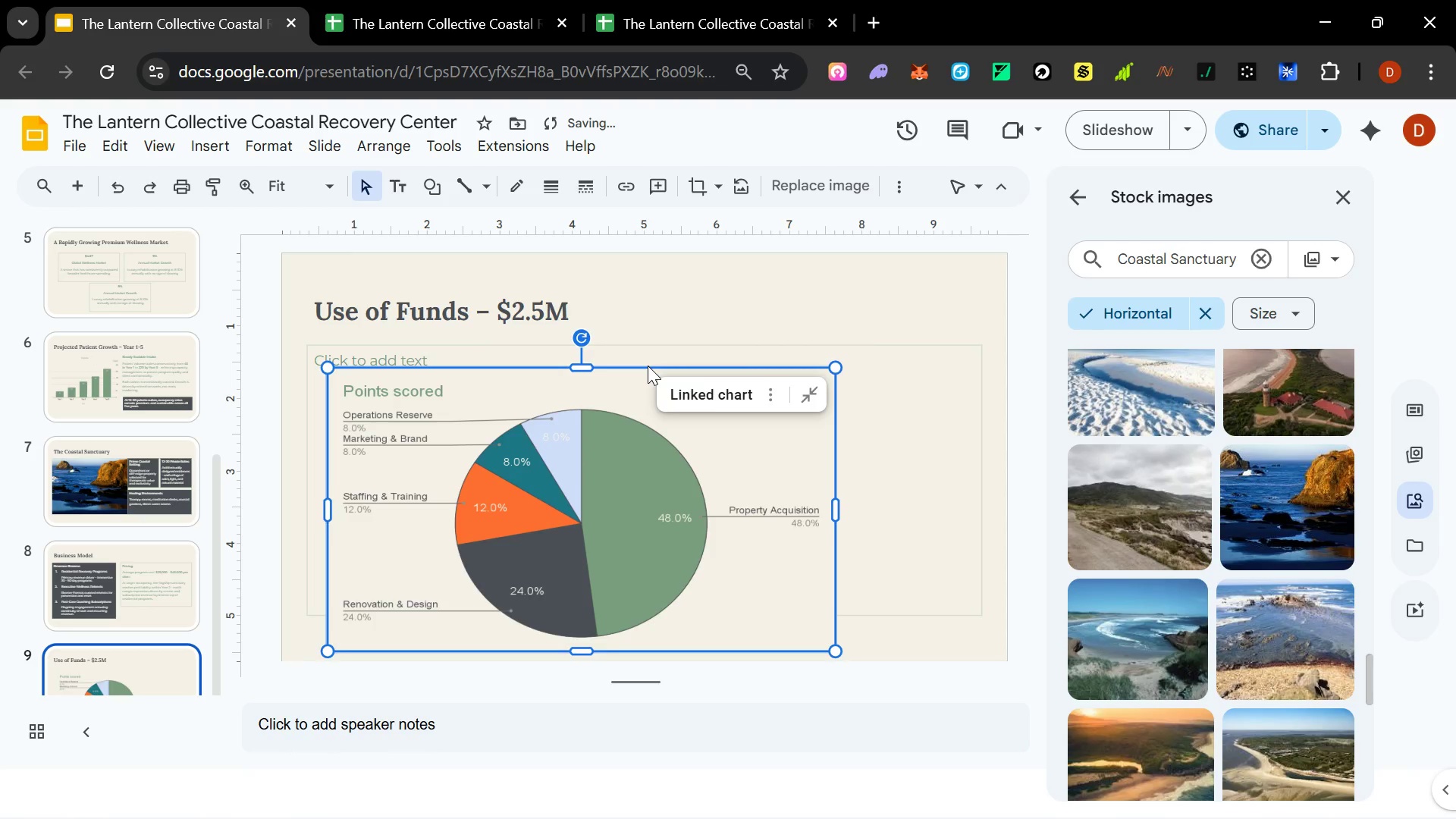 
key(Control+Z)
 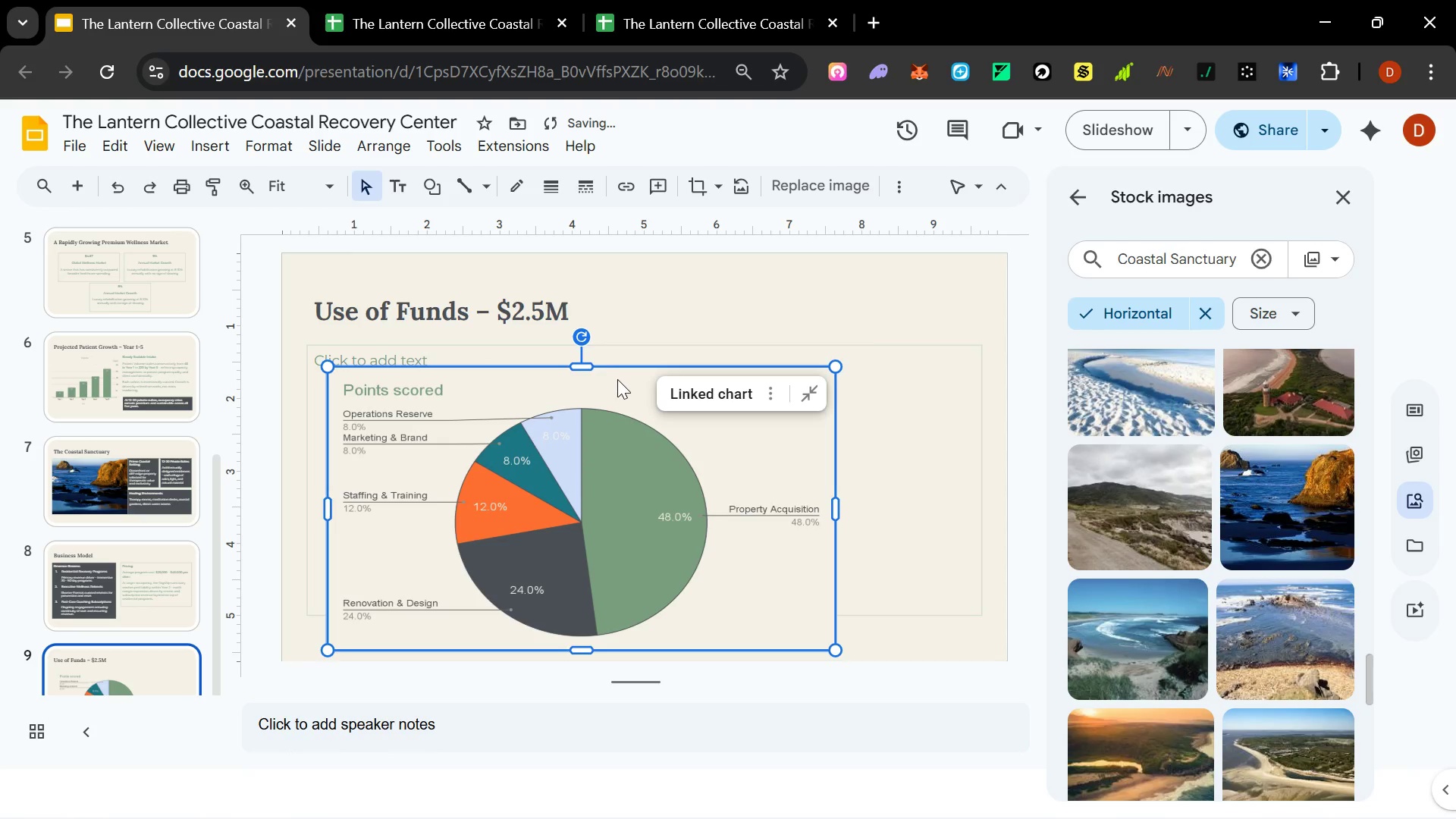 
key(Control+Z)
 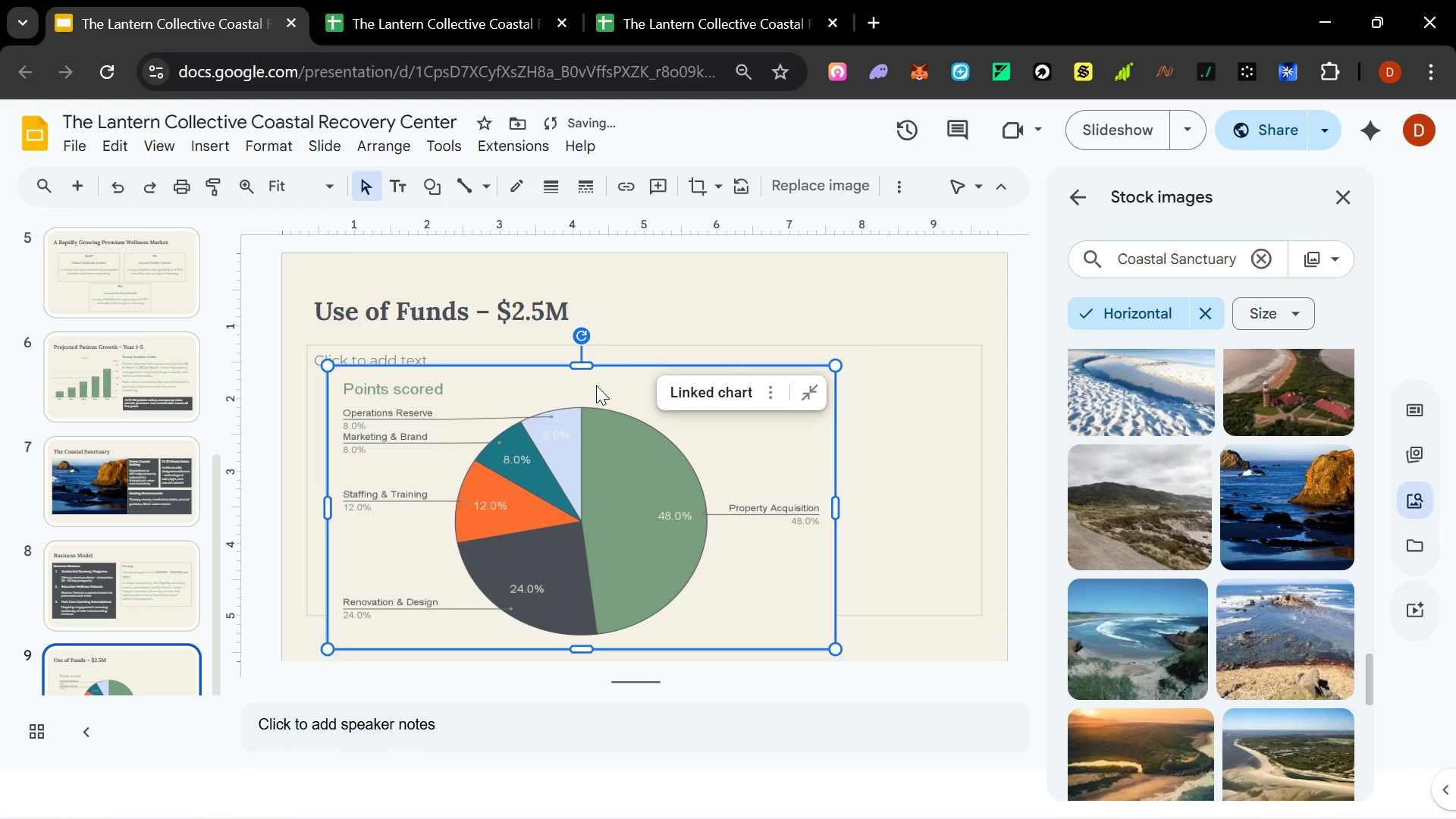 
left_click_drag(start_coordinate=[596, 385], to_coordinate=[579, 367])
 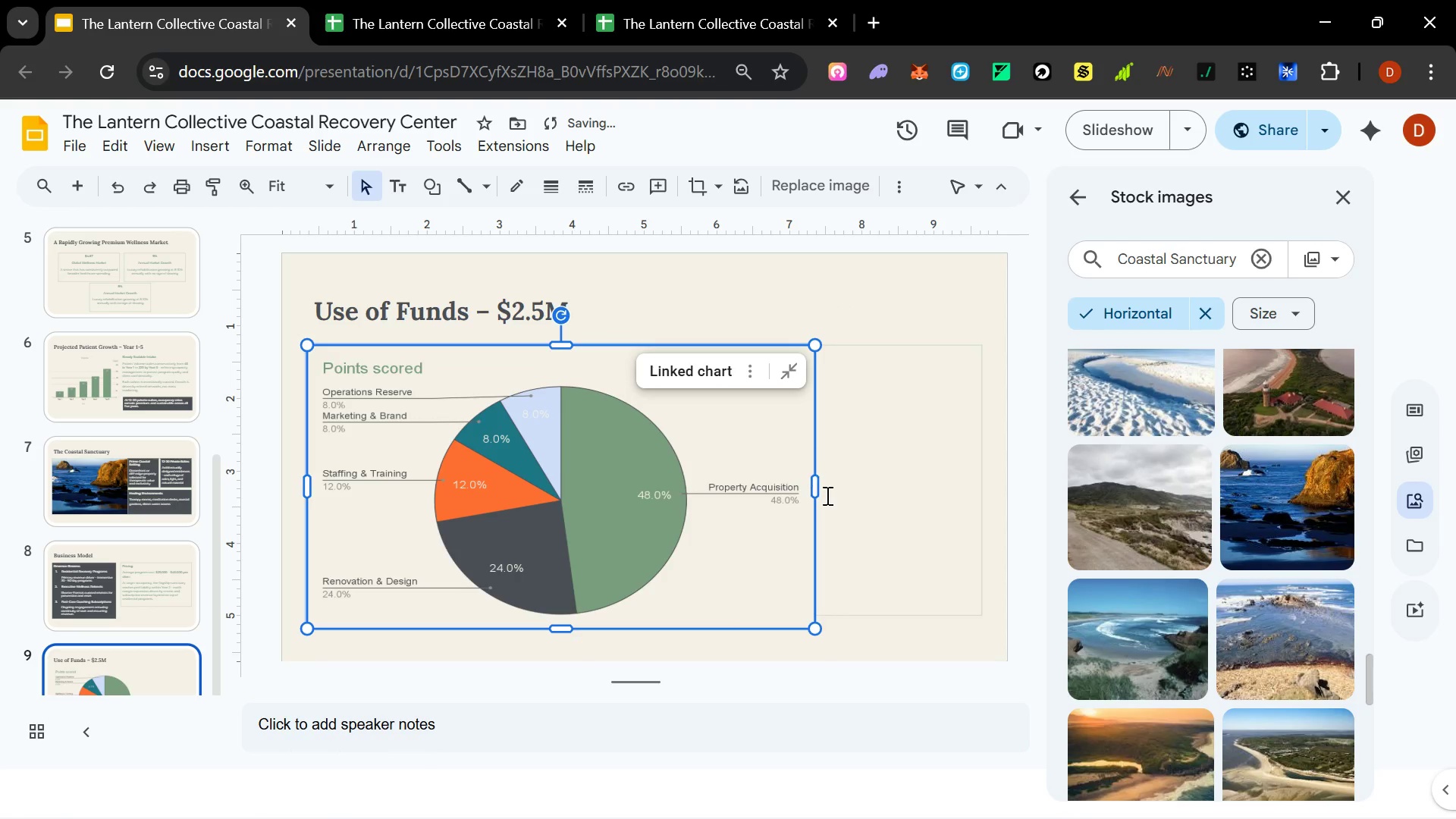 
left_click_drag(start_coordinate=[811, 487], to_coordinate=[742, 476])
 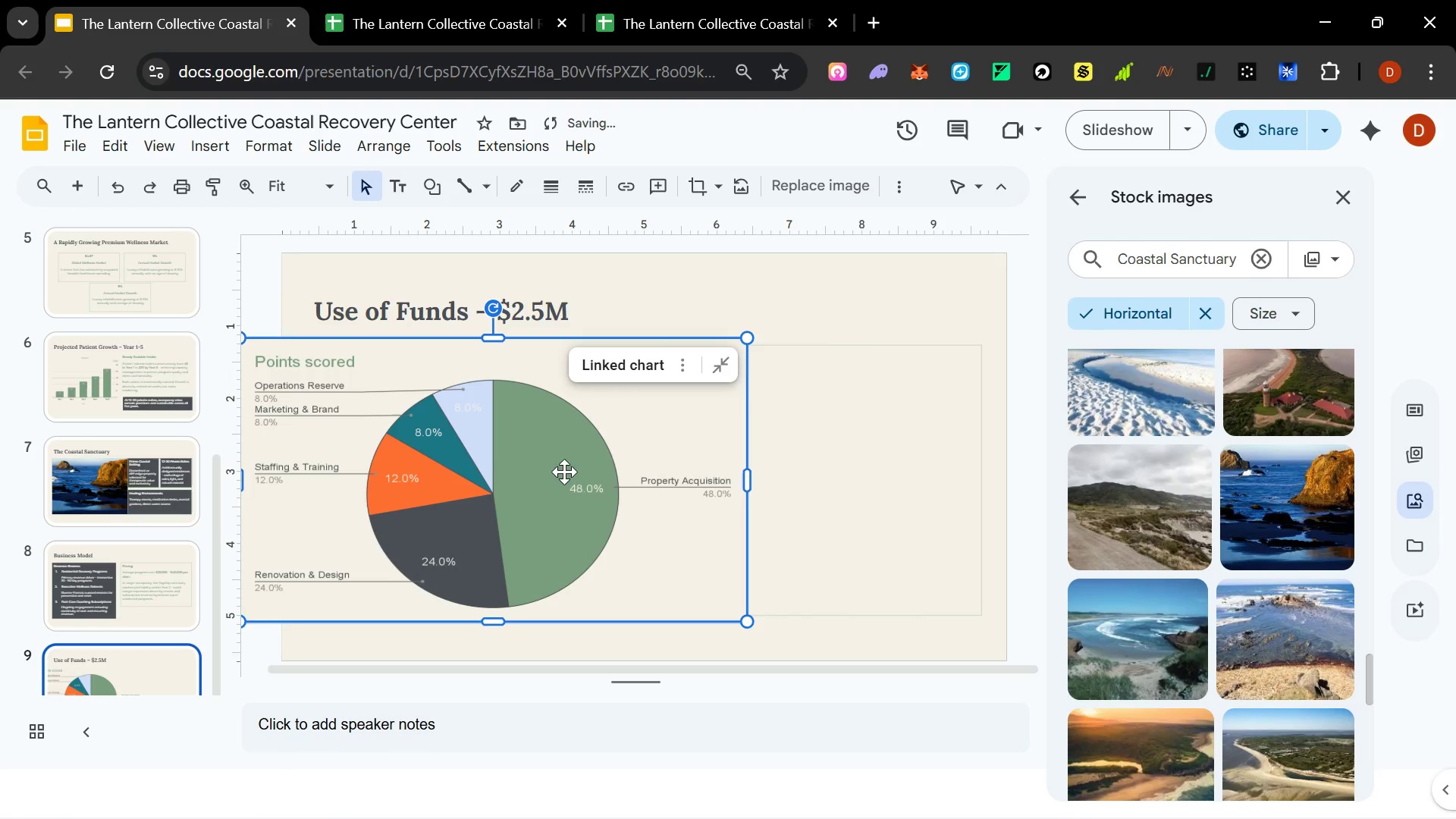 
key(Control+Z)
 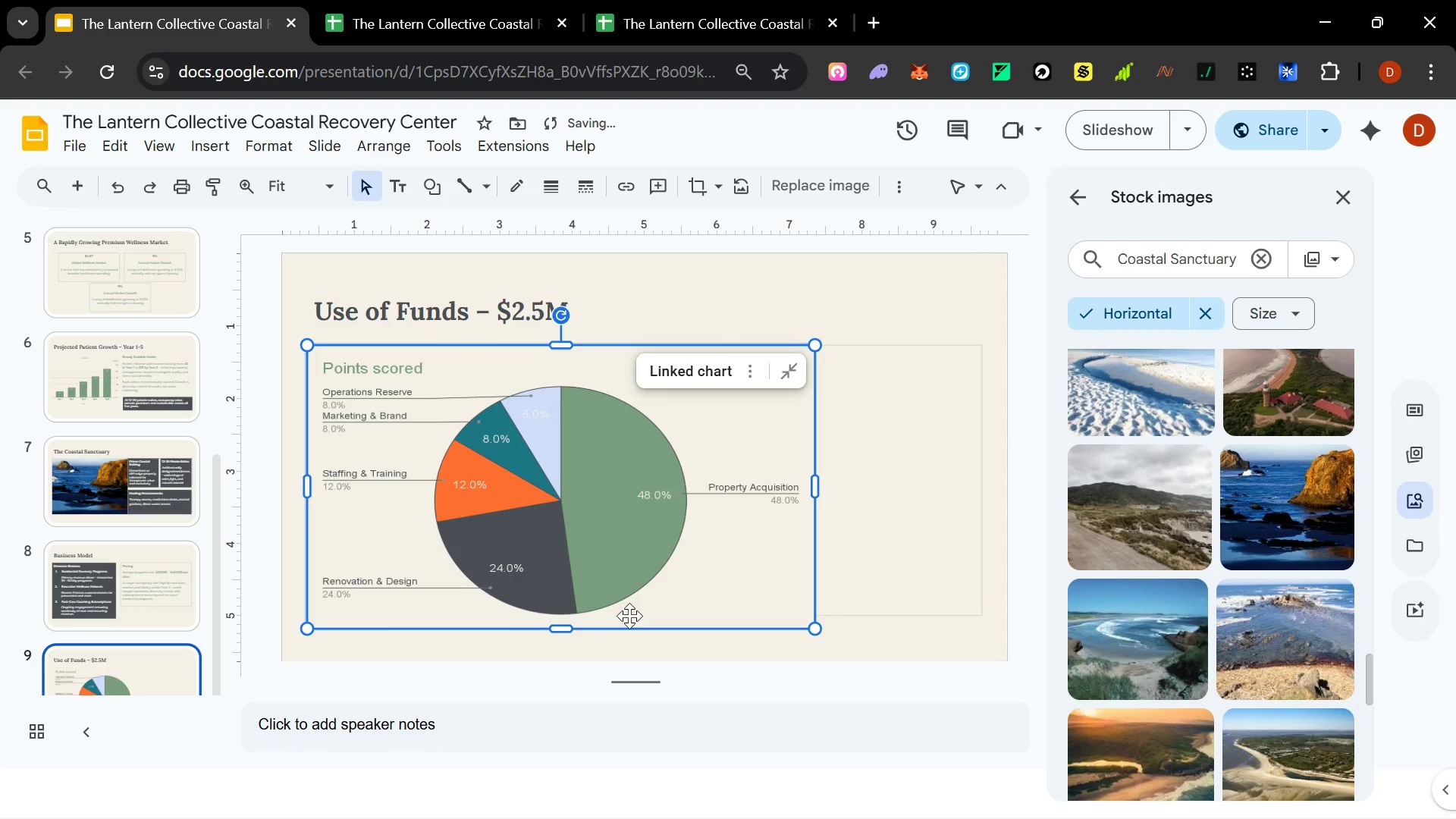 
left_click([935, 500])
 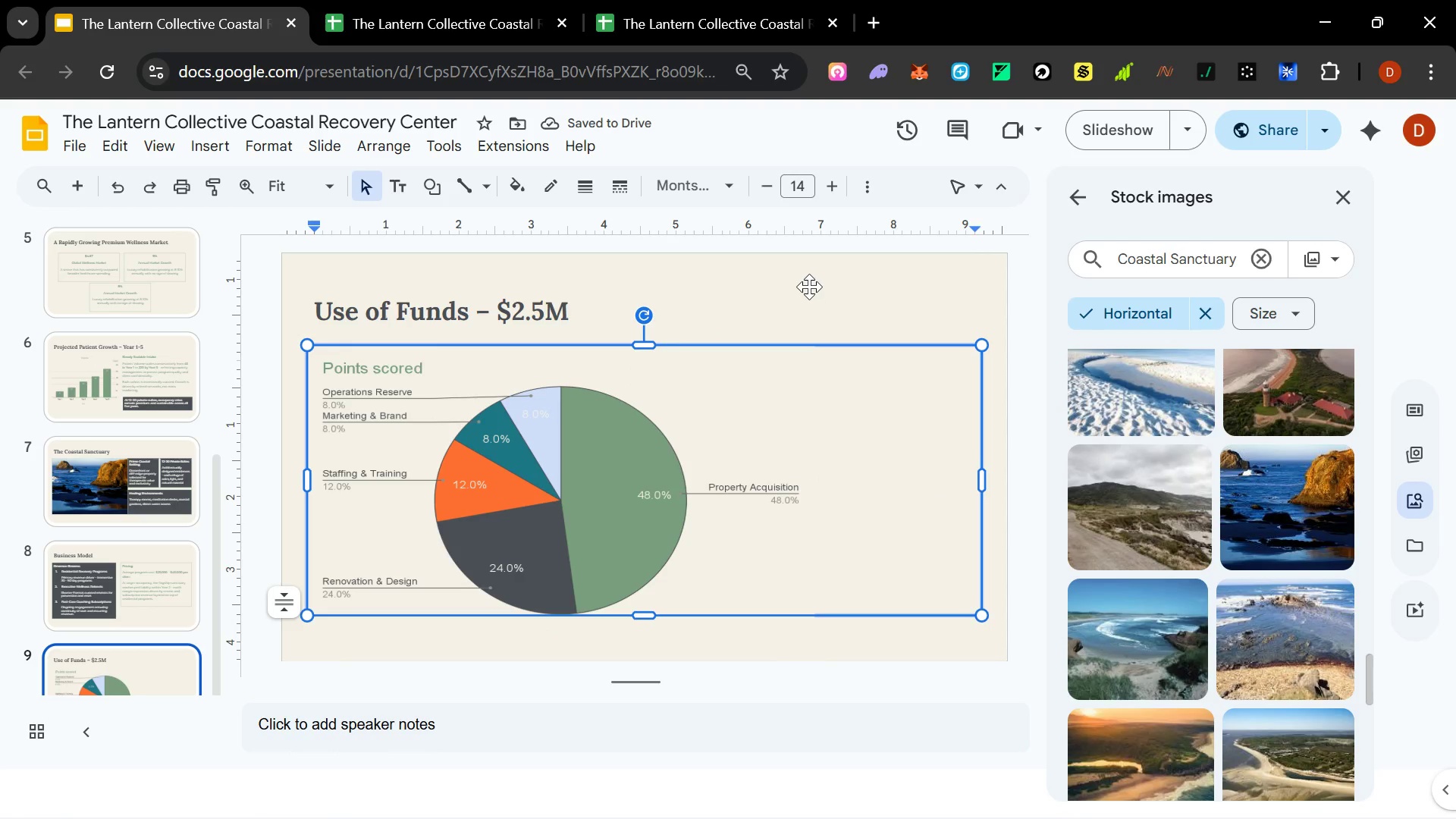 
left_click_drag(start_coordinate=[809, 287], to_coordinate=[856, 407])
 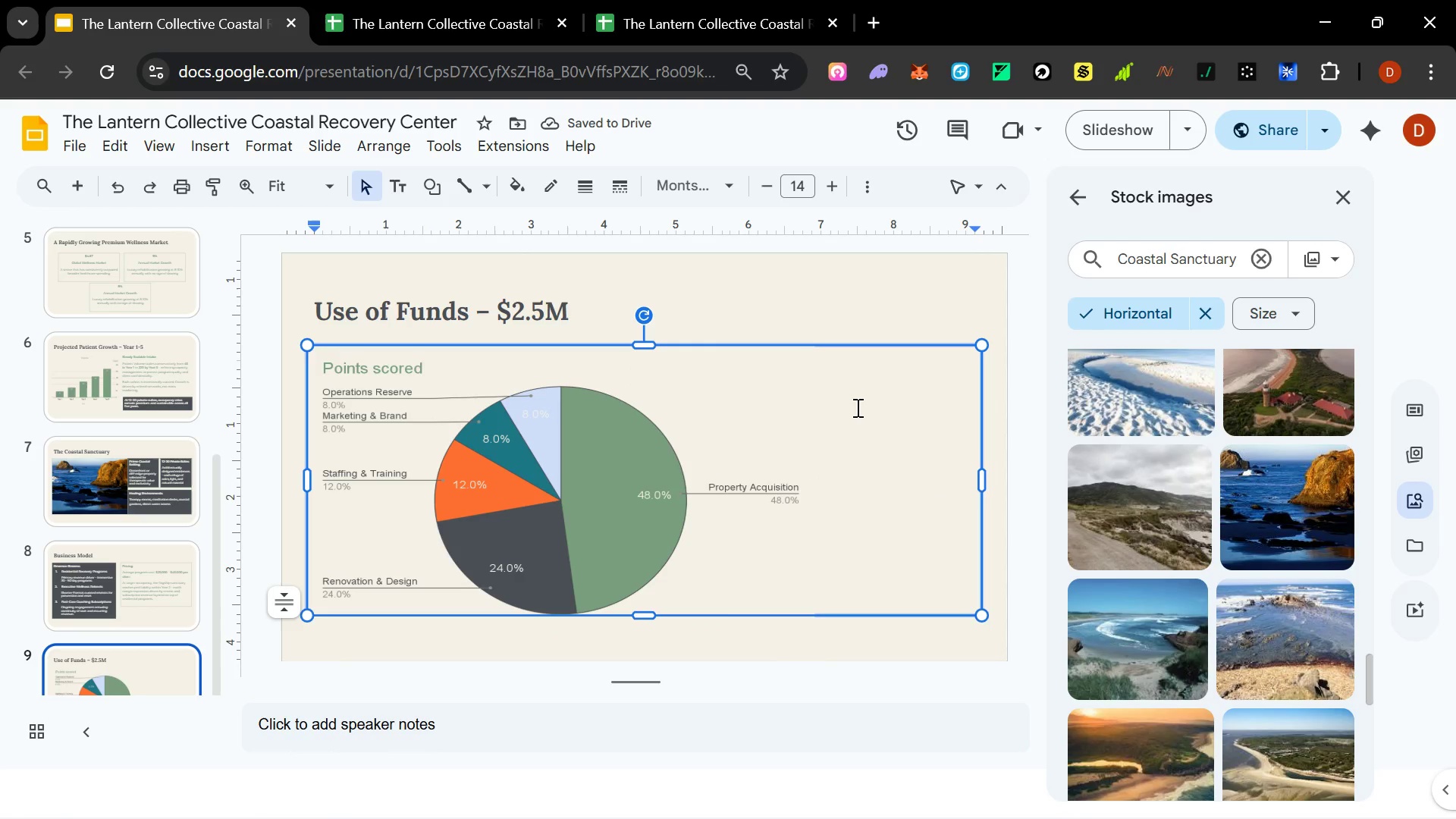 
left_click([856, 407])
 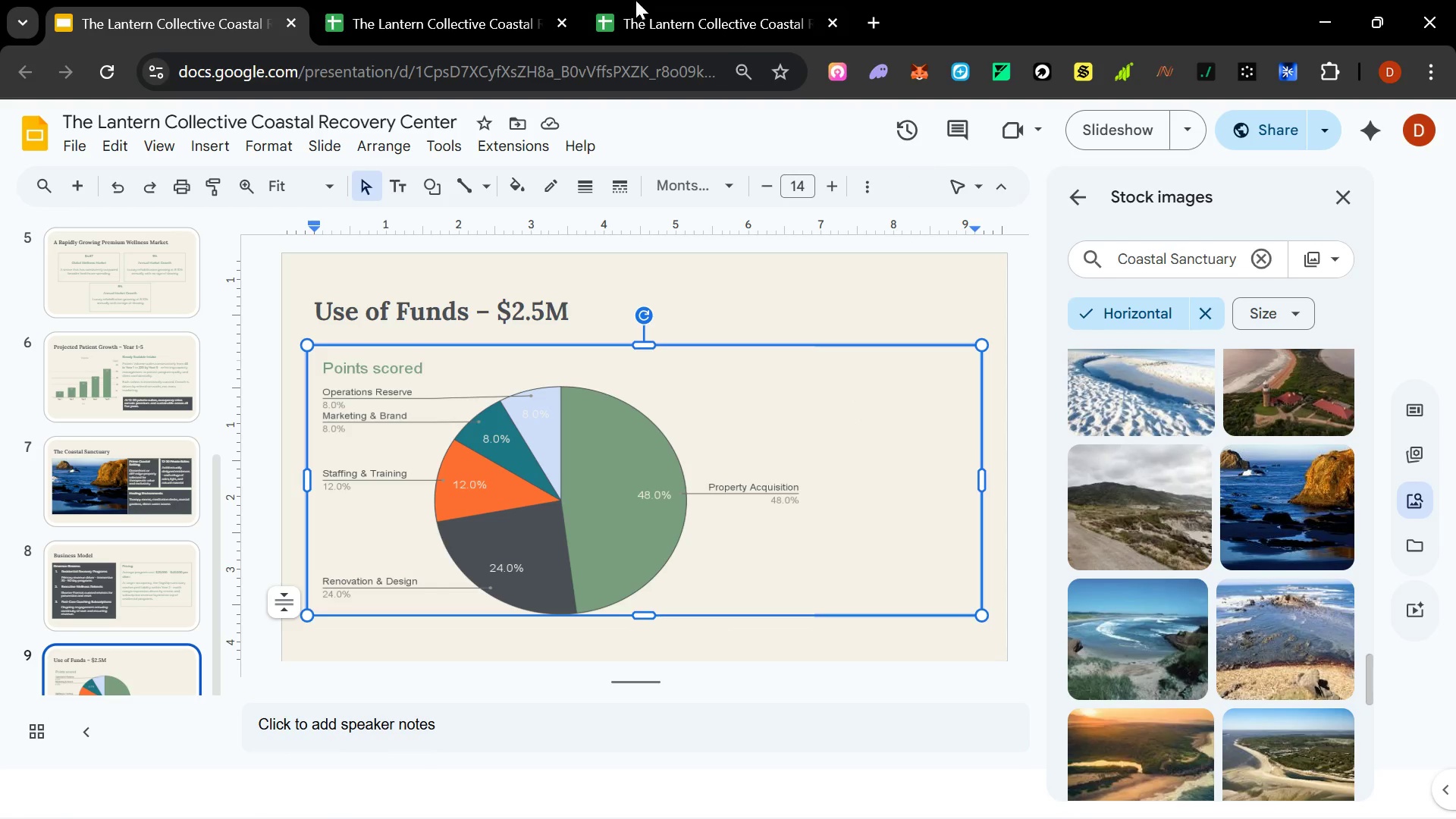 
double_click([400, 4])
 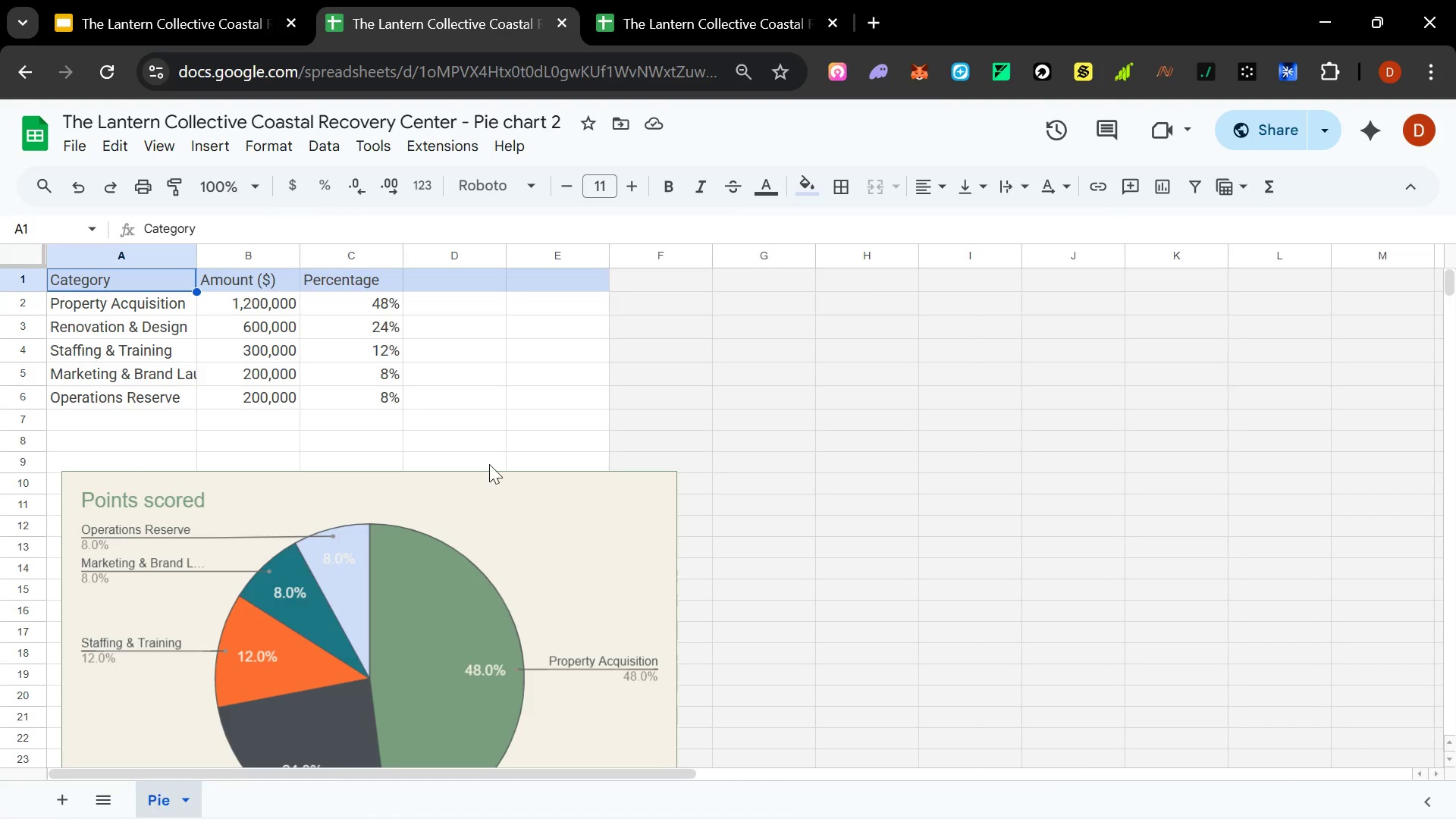 
left_click([478, 548])
 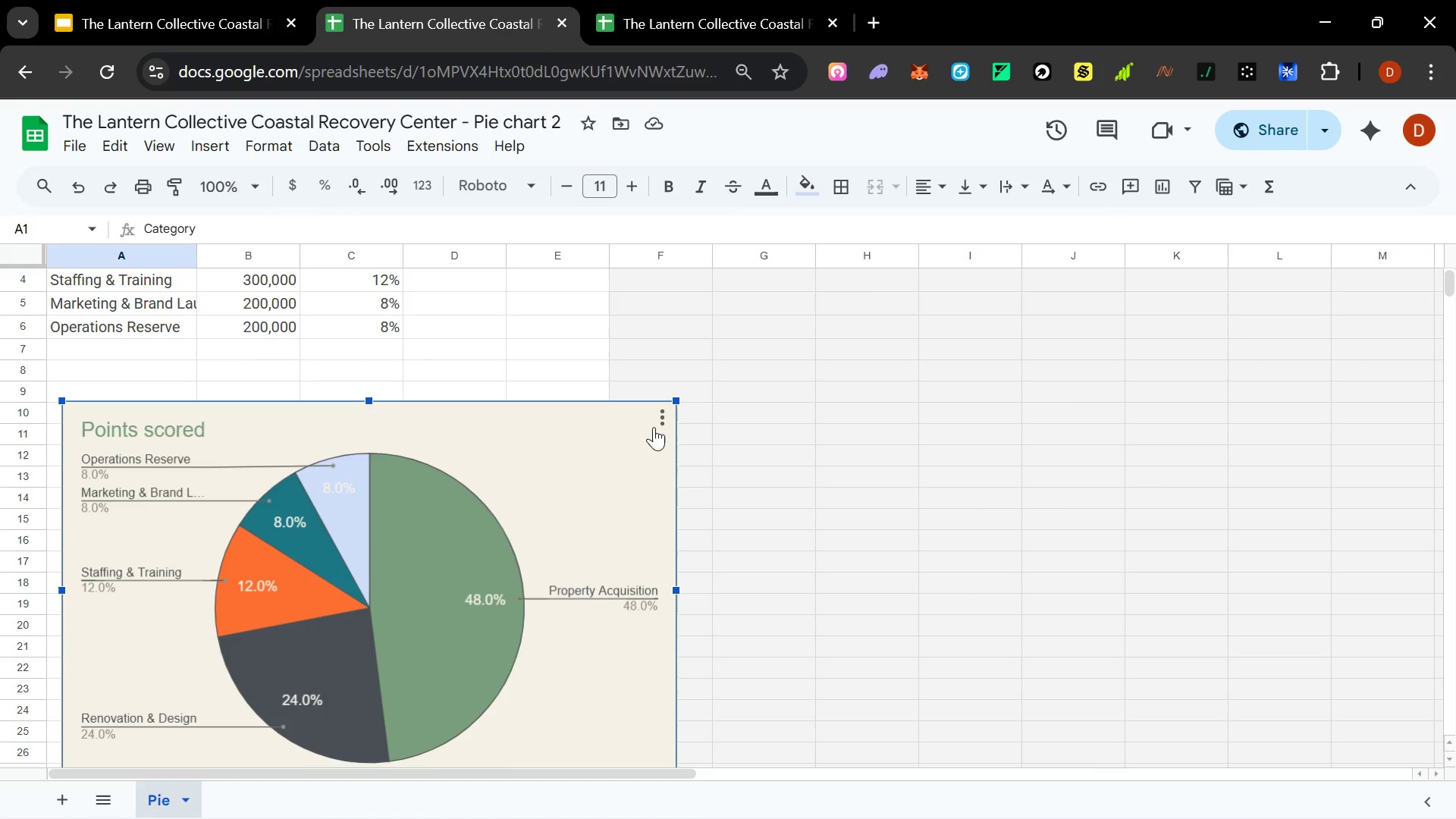 
left_click([670, 415])
 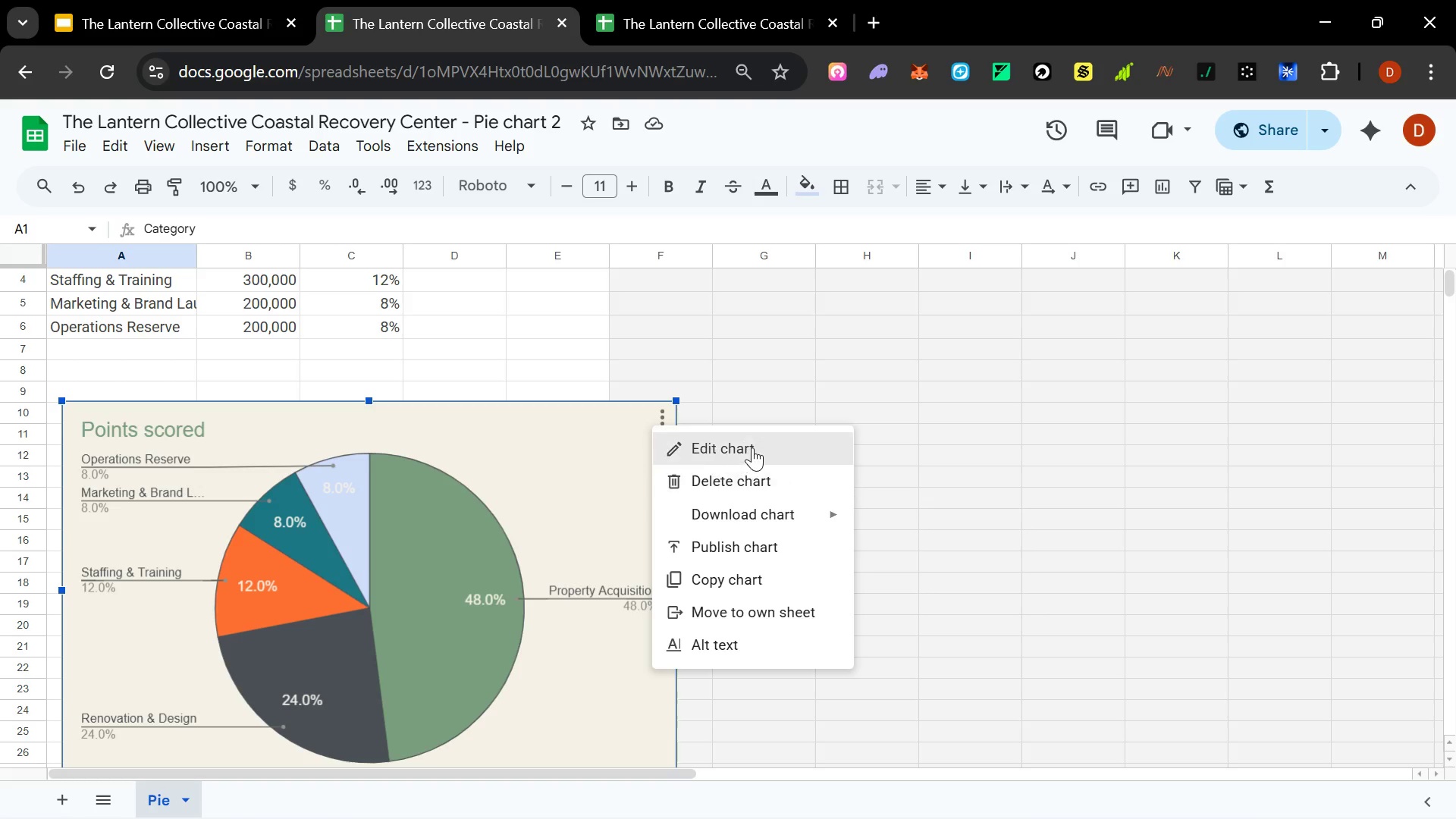 
wait(6.45)
 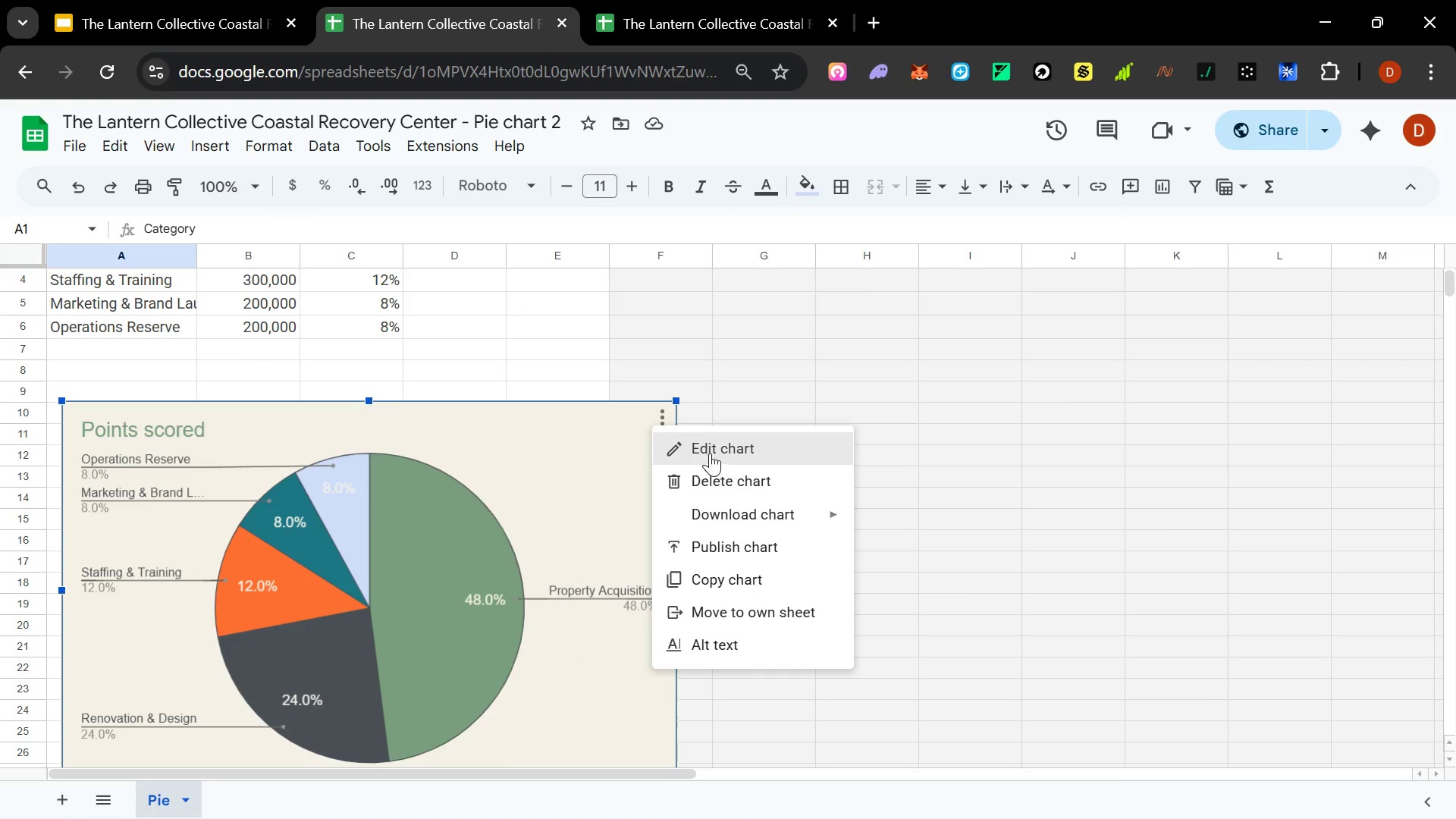 
left_click([753, 444])
 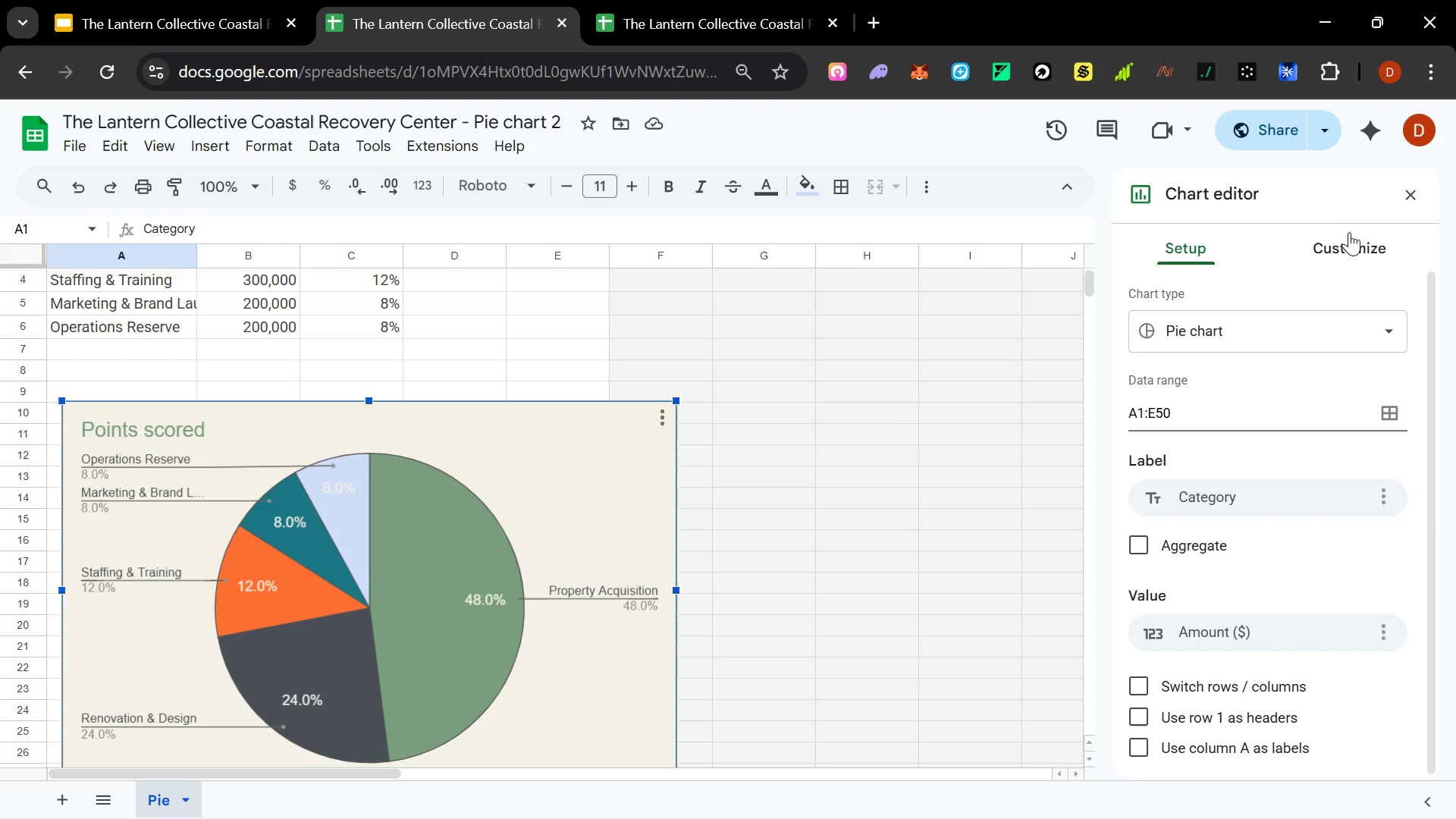 
scroll: coordinate [1320, 507], scroll_direction: down, amount: 5.0
 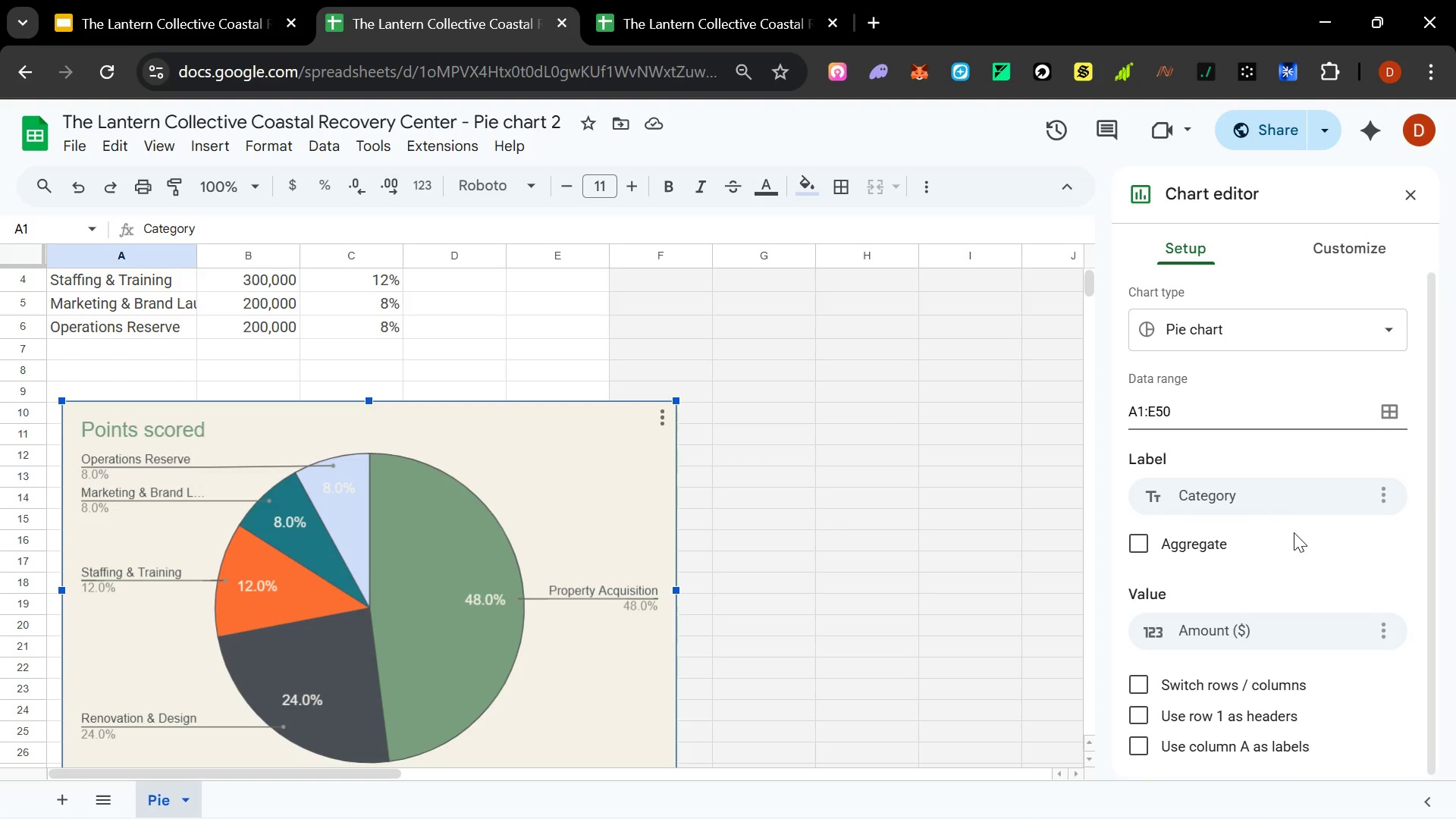 
scroll: coordinate [1294, 532], scroll_direction: up, amount: 5.0
 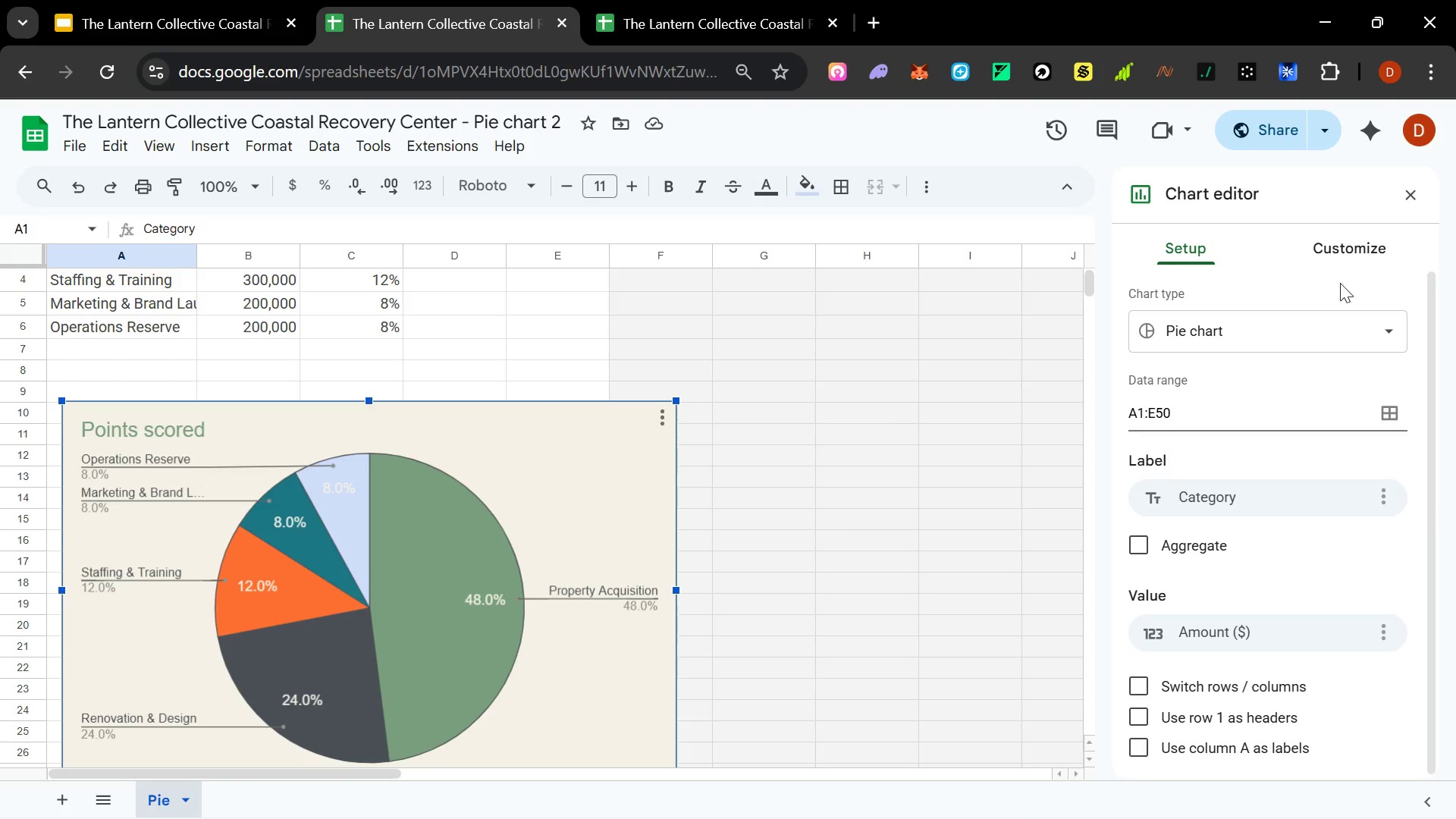 
left_click([1351, 325])
 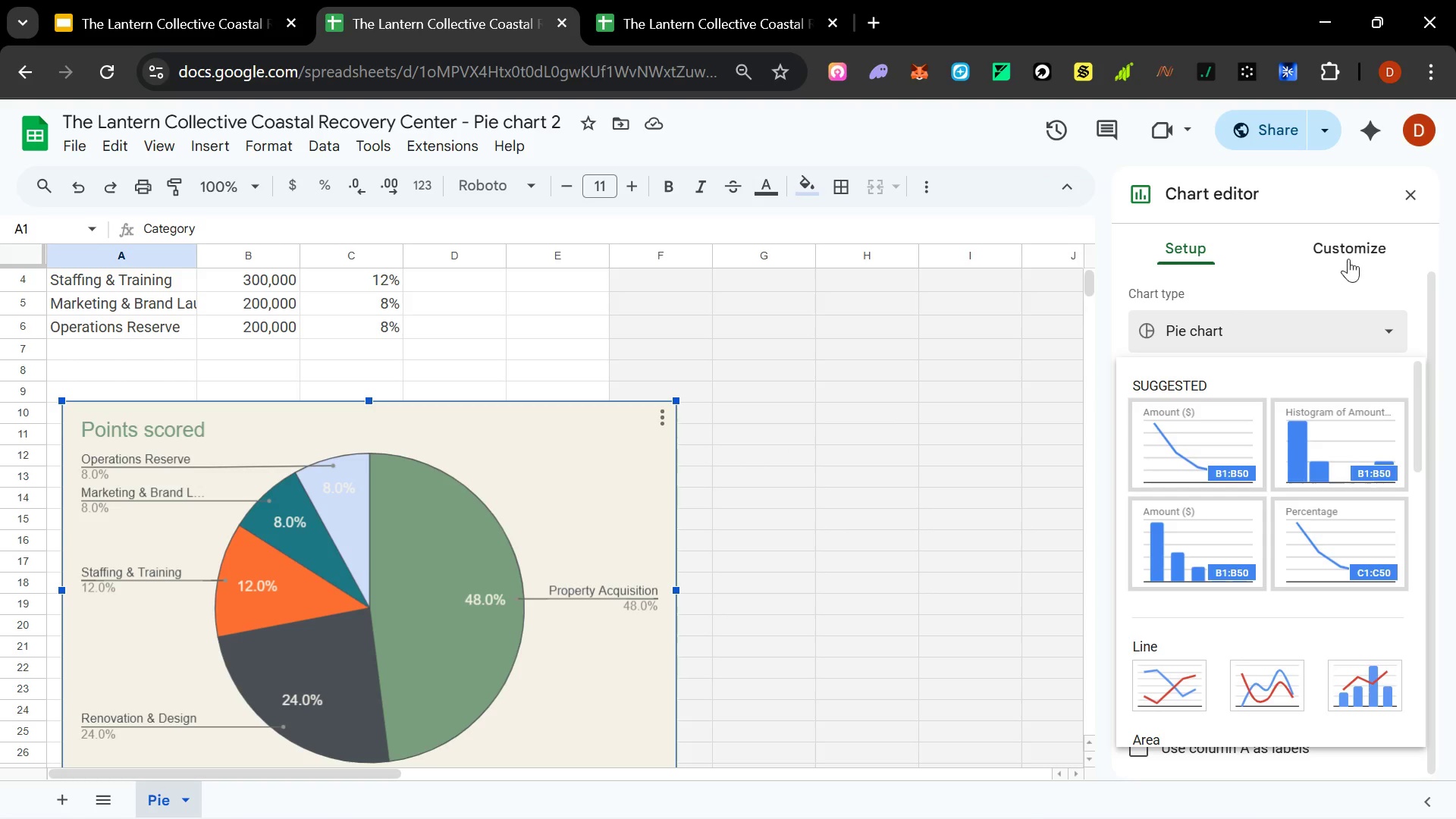 
left_click([1348, 259])
 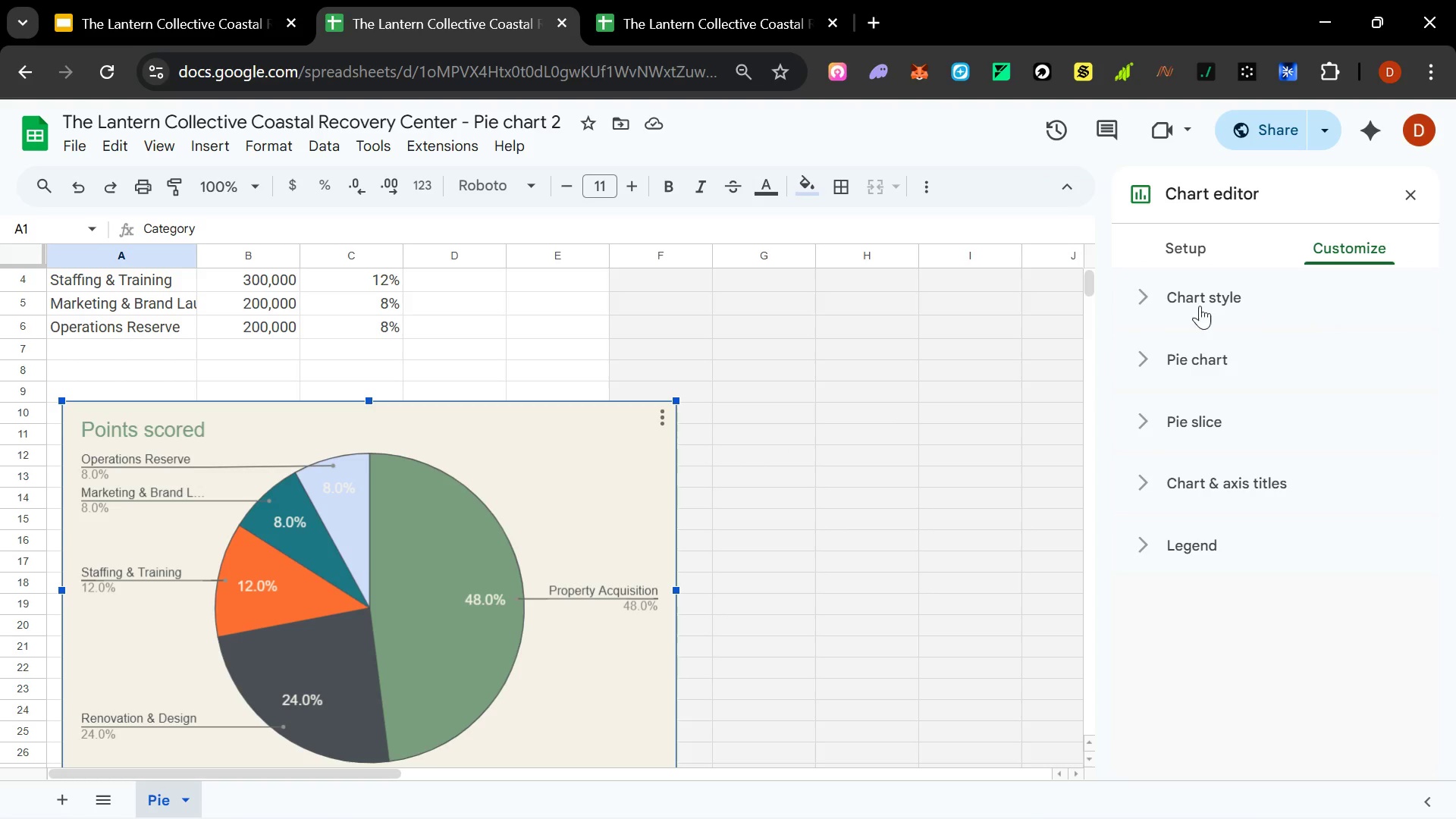 
left_click([1132, 312])
 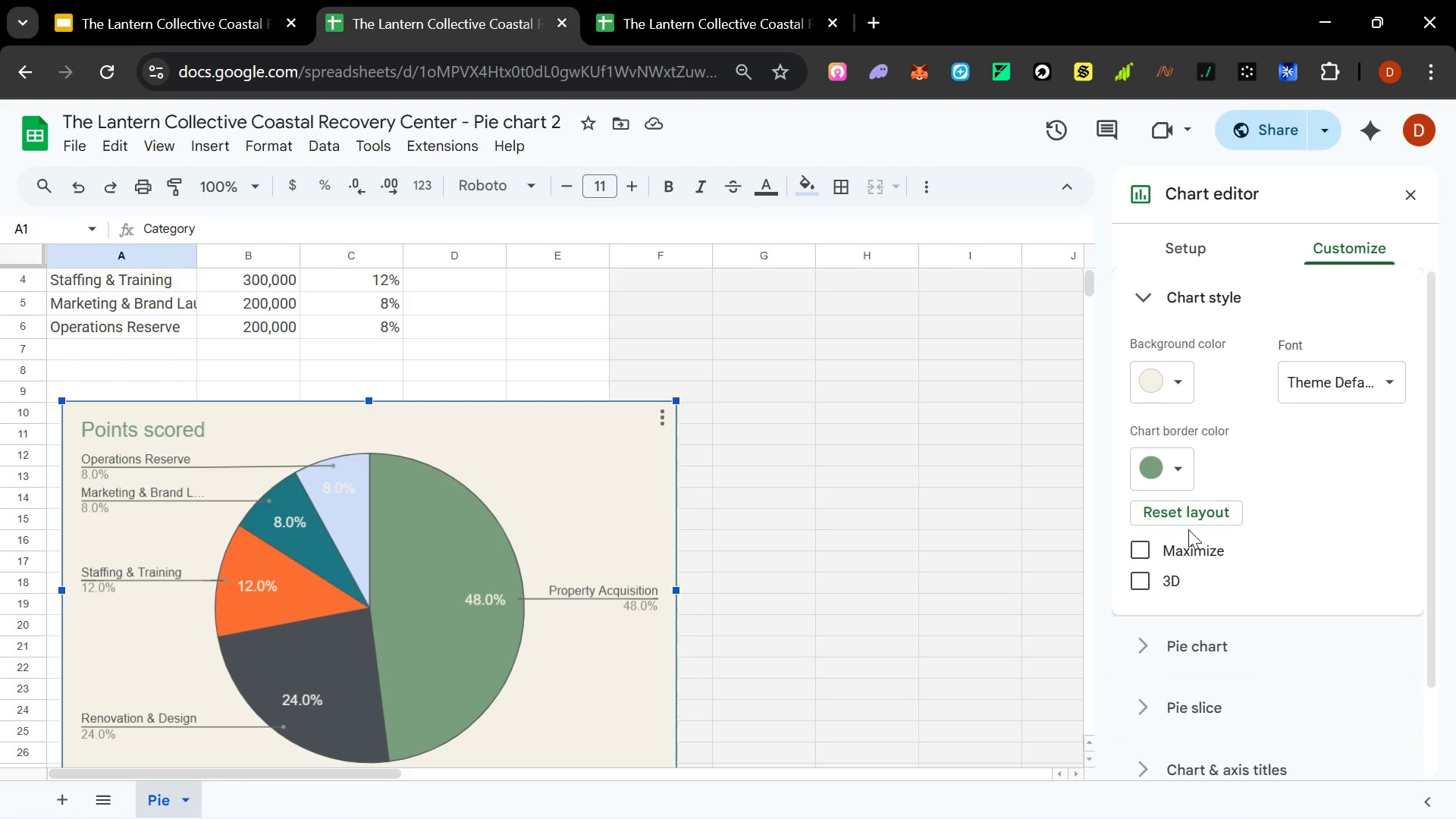 
left_click([1149, 293])
 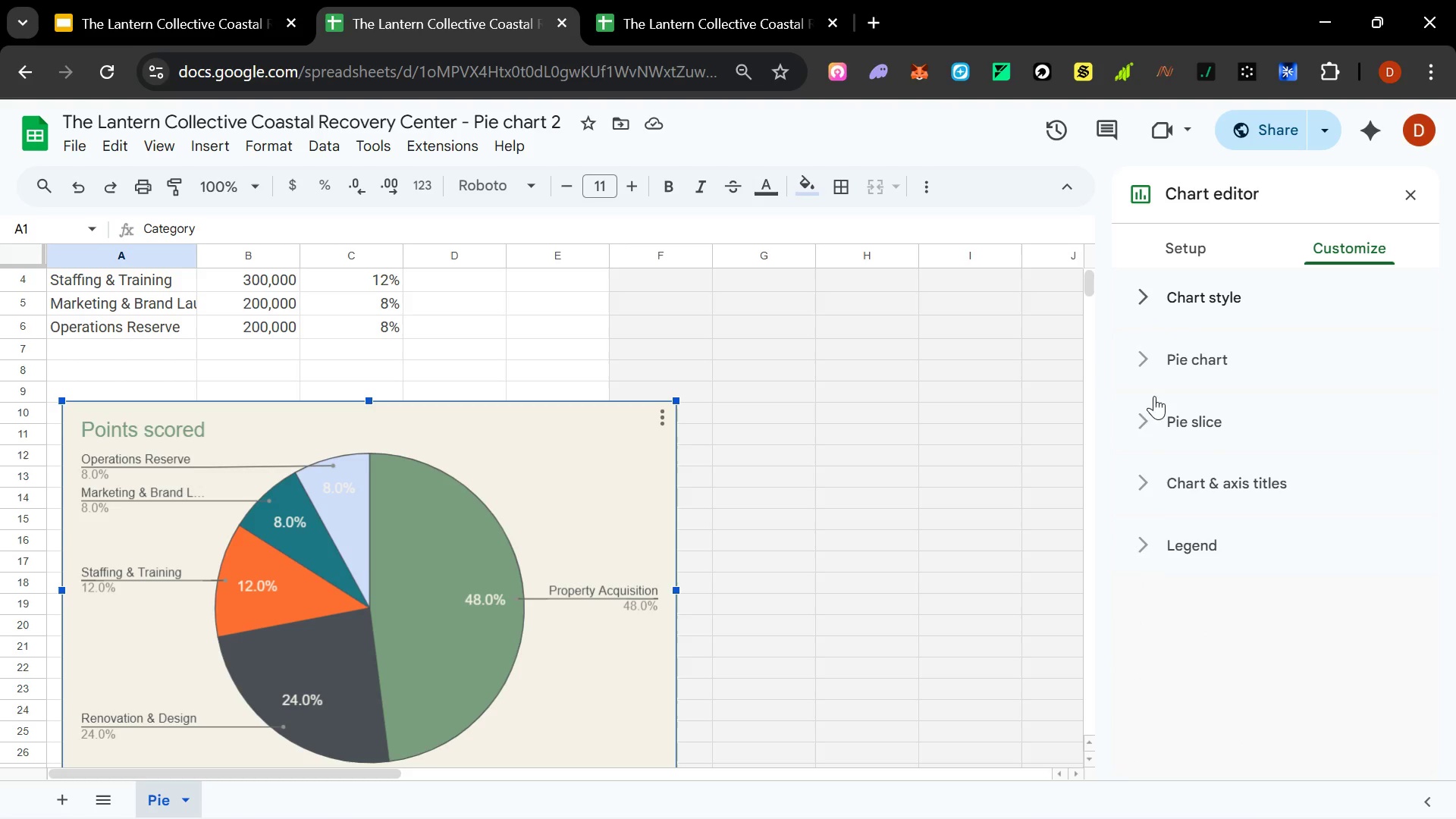 
left_click([1150, 366])
 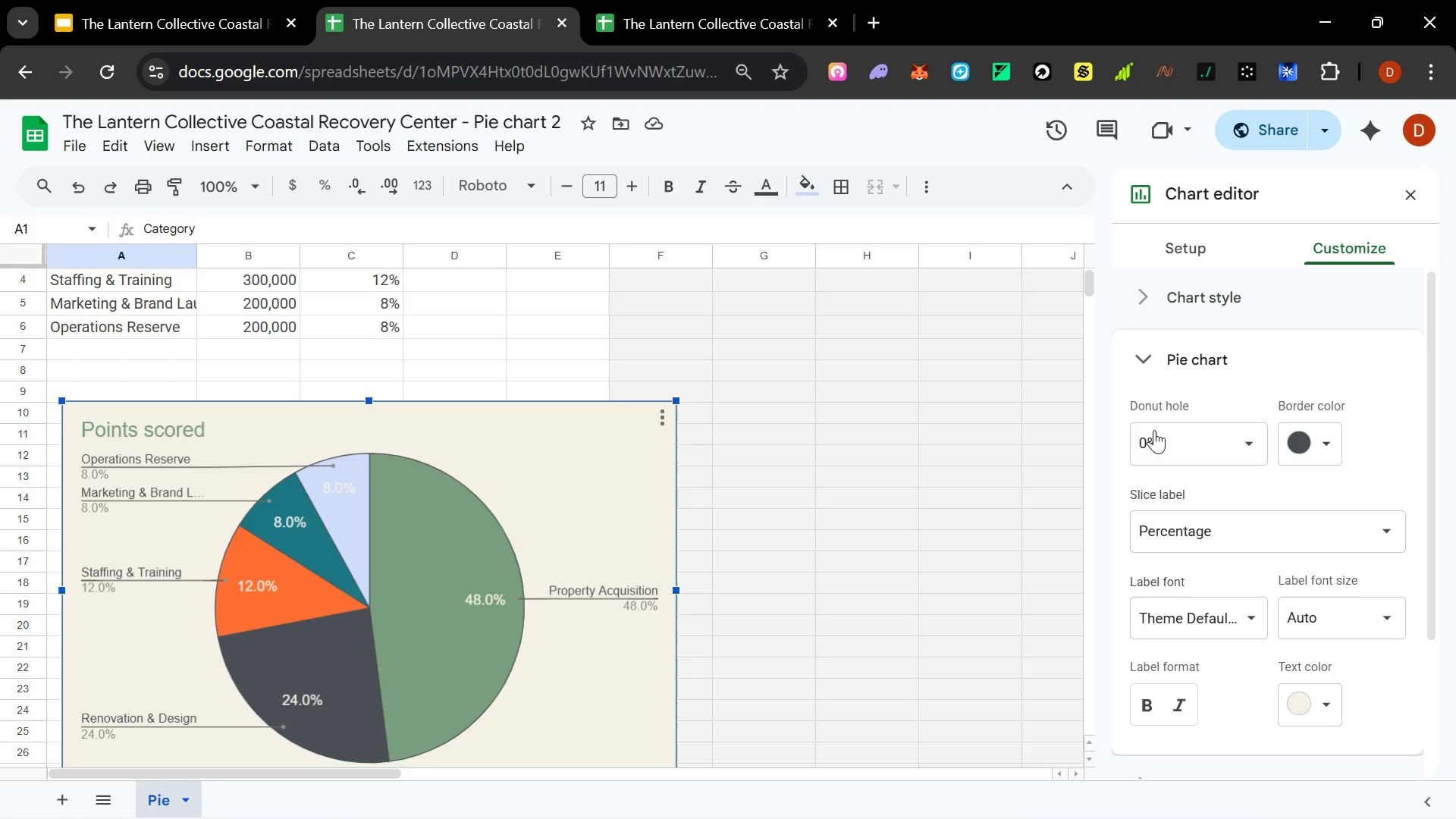 
scroll: coordinate [1166, 469], scroll_direction: down, amount: 3.0
 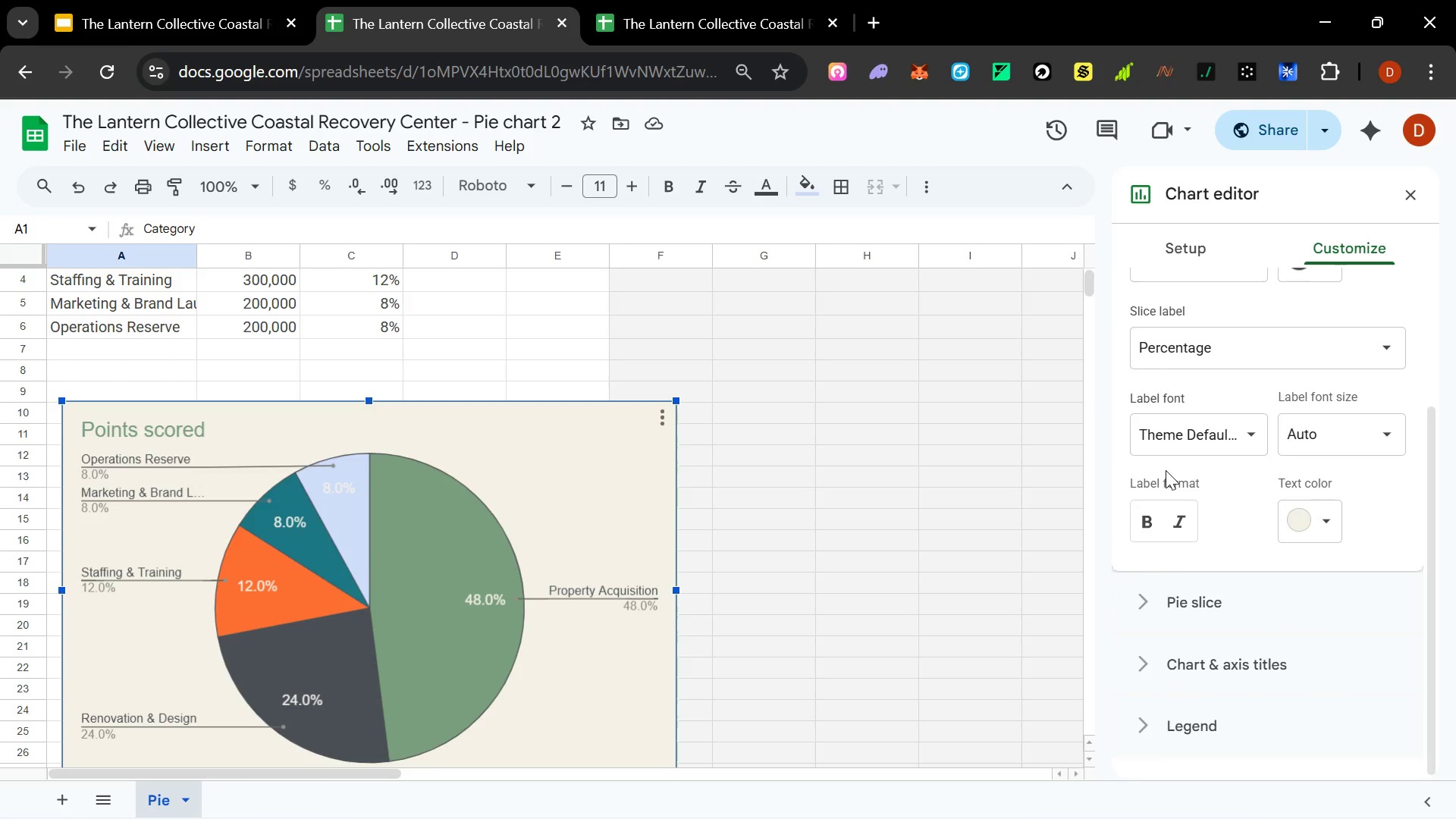 
scroll: coordinate [1166, 470], scroll_direction: up, amount: 1.0
 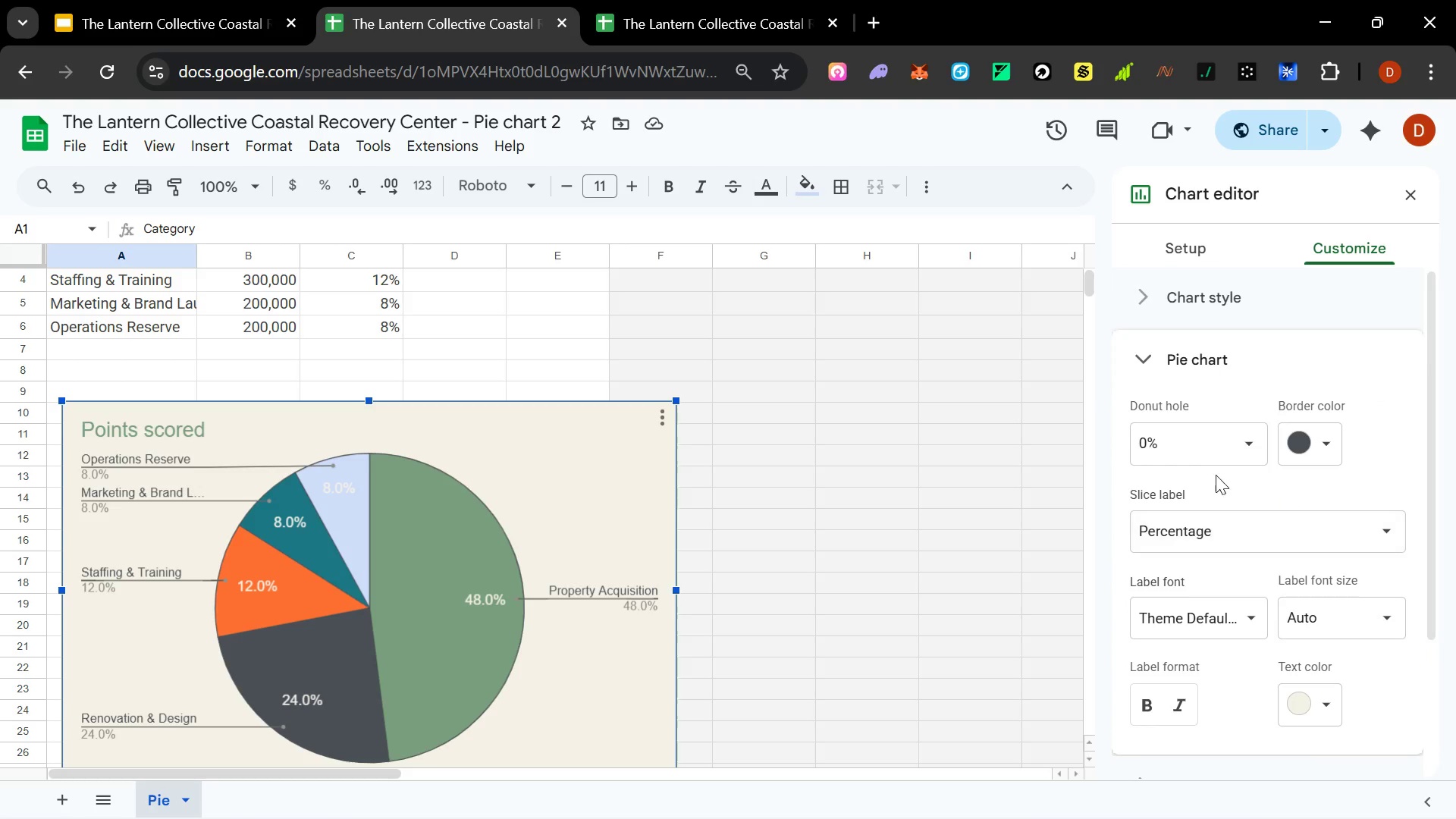 
scroll: coordinate [1248, 530], scroll_direction: down, amount: 1.0
 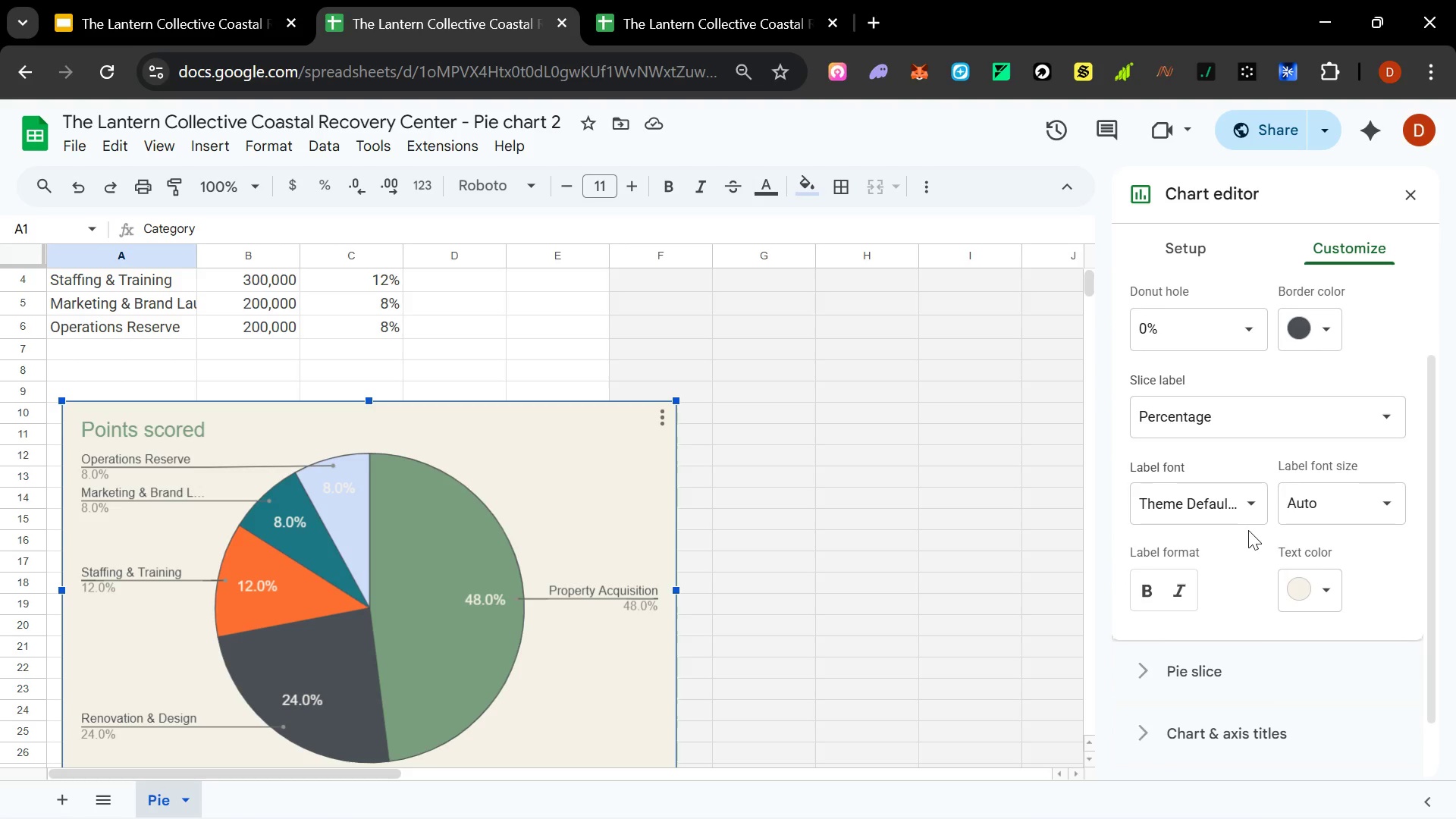 
scroll: coordinate [1248, 531], scroll_direction: up, amount: 1.0
 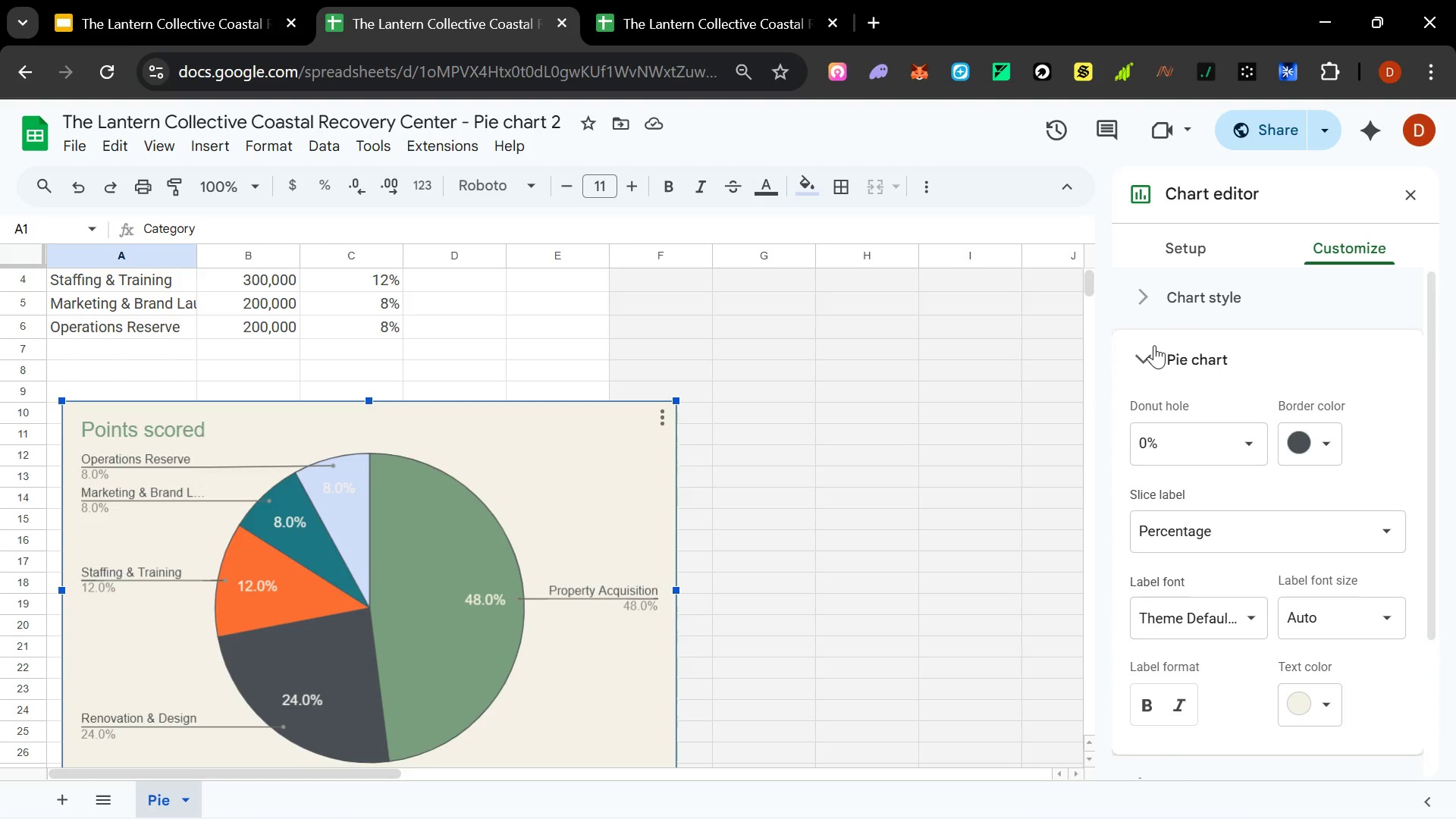 
left_click([1154, 345])
 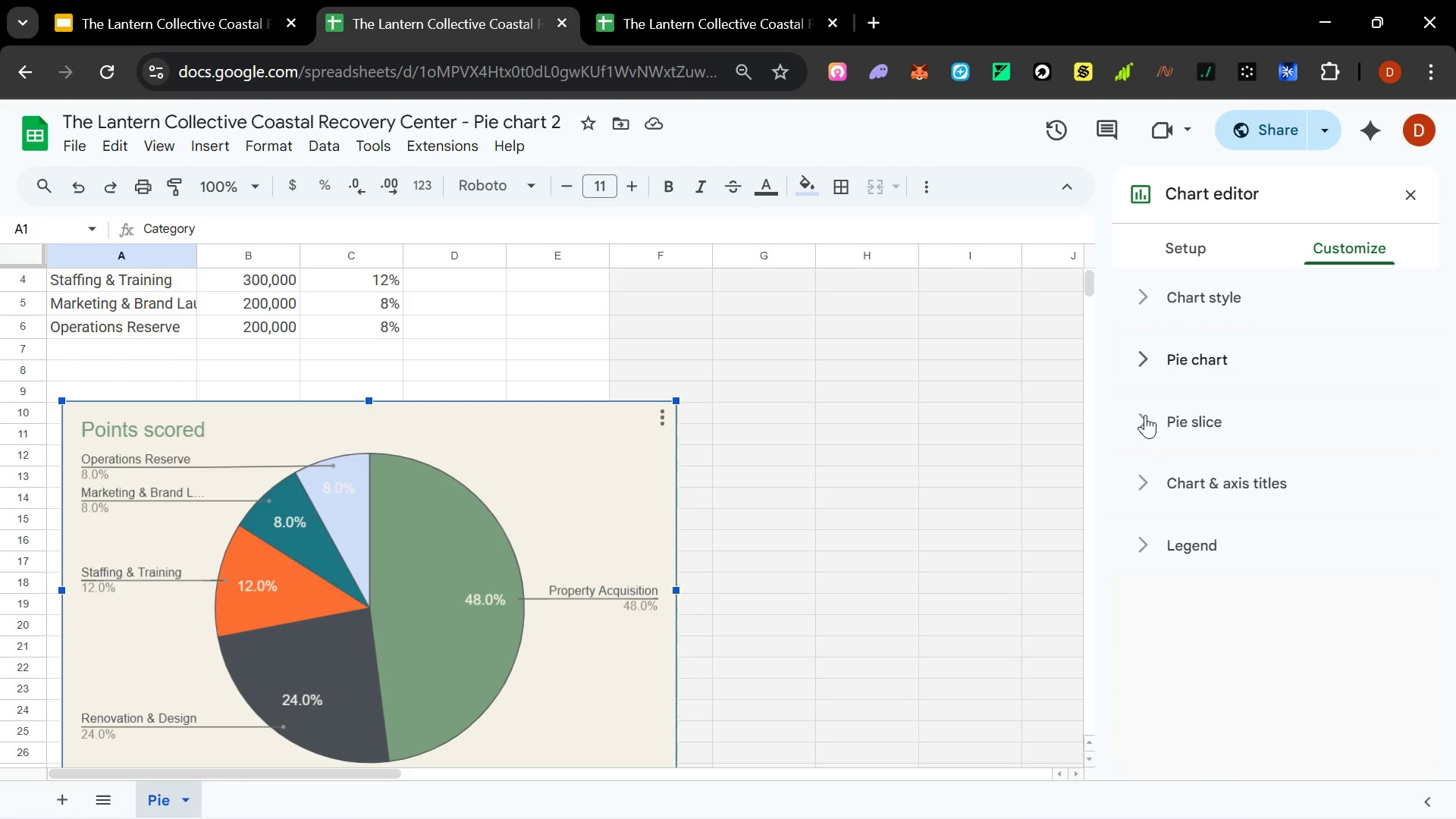 
left_click([1145, 415])
 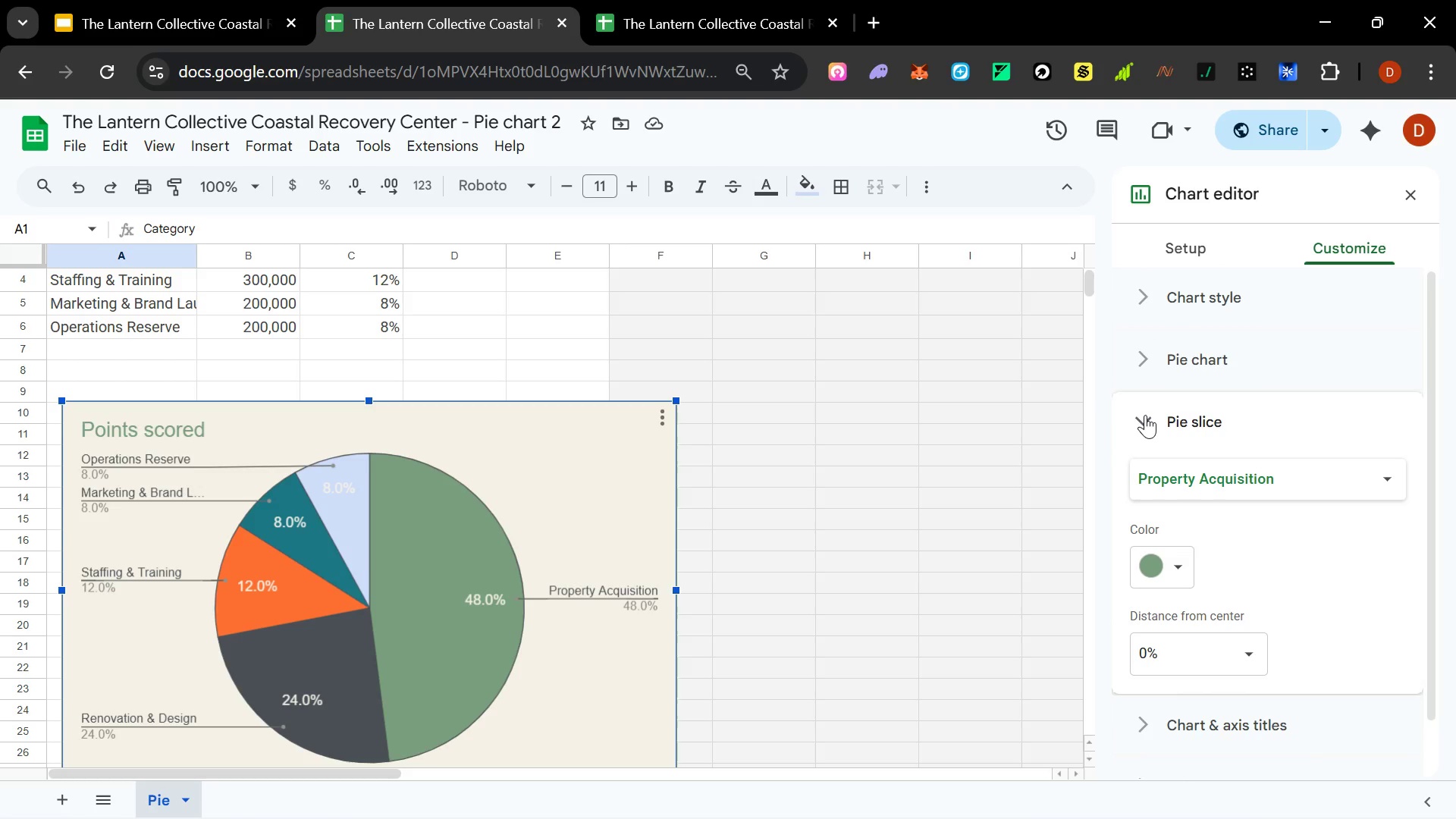 
left_click([1145, 415])
 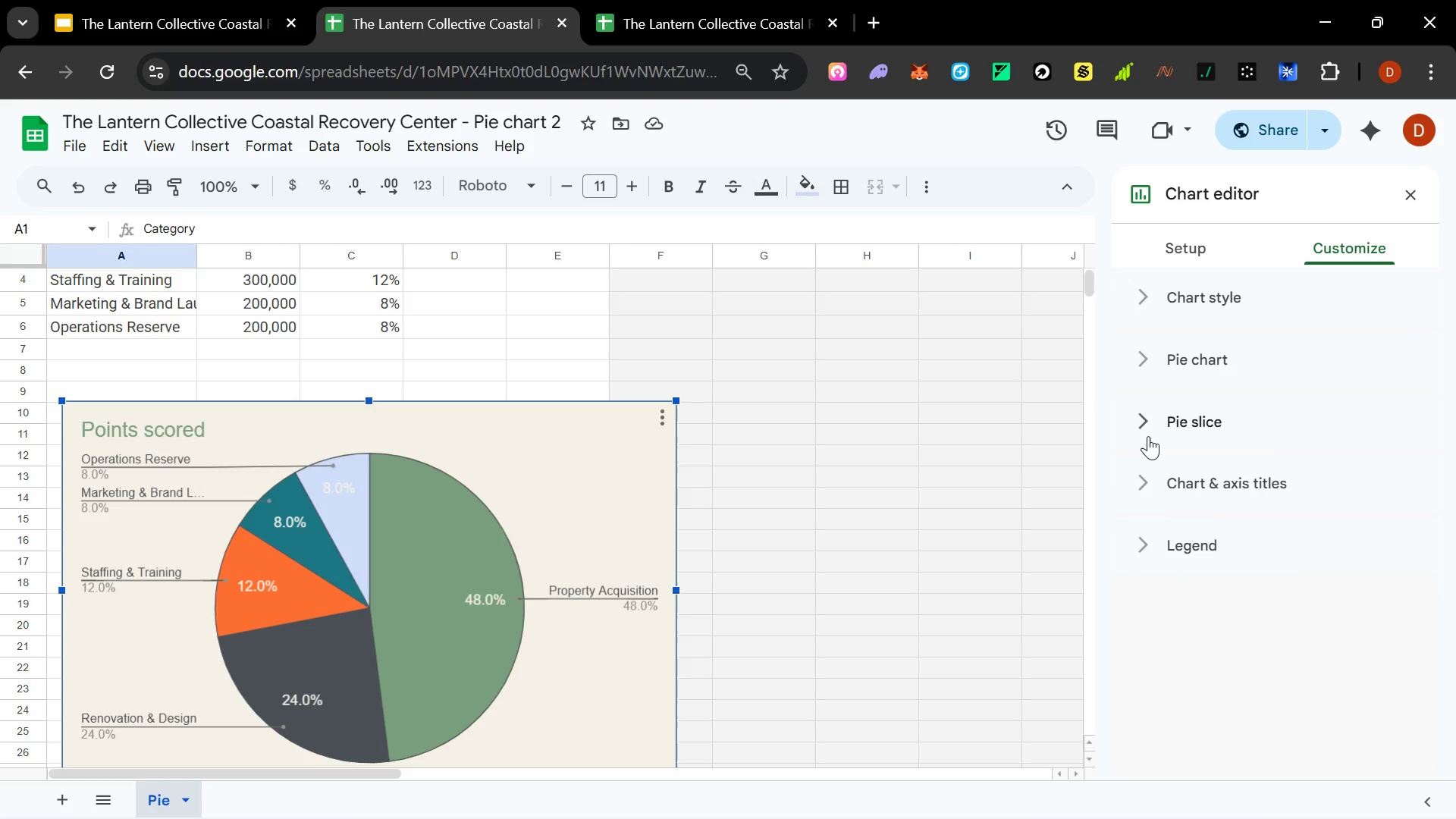 
scroll: coordinate [1148, 479], scroll_direction: down, amount: 4.0
 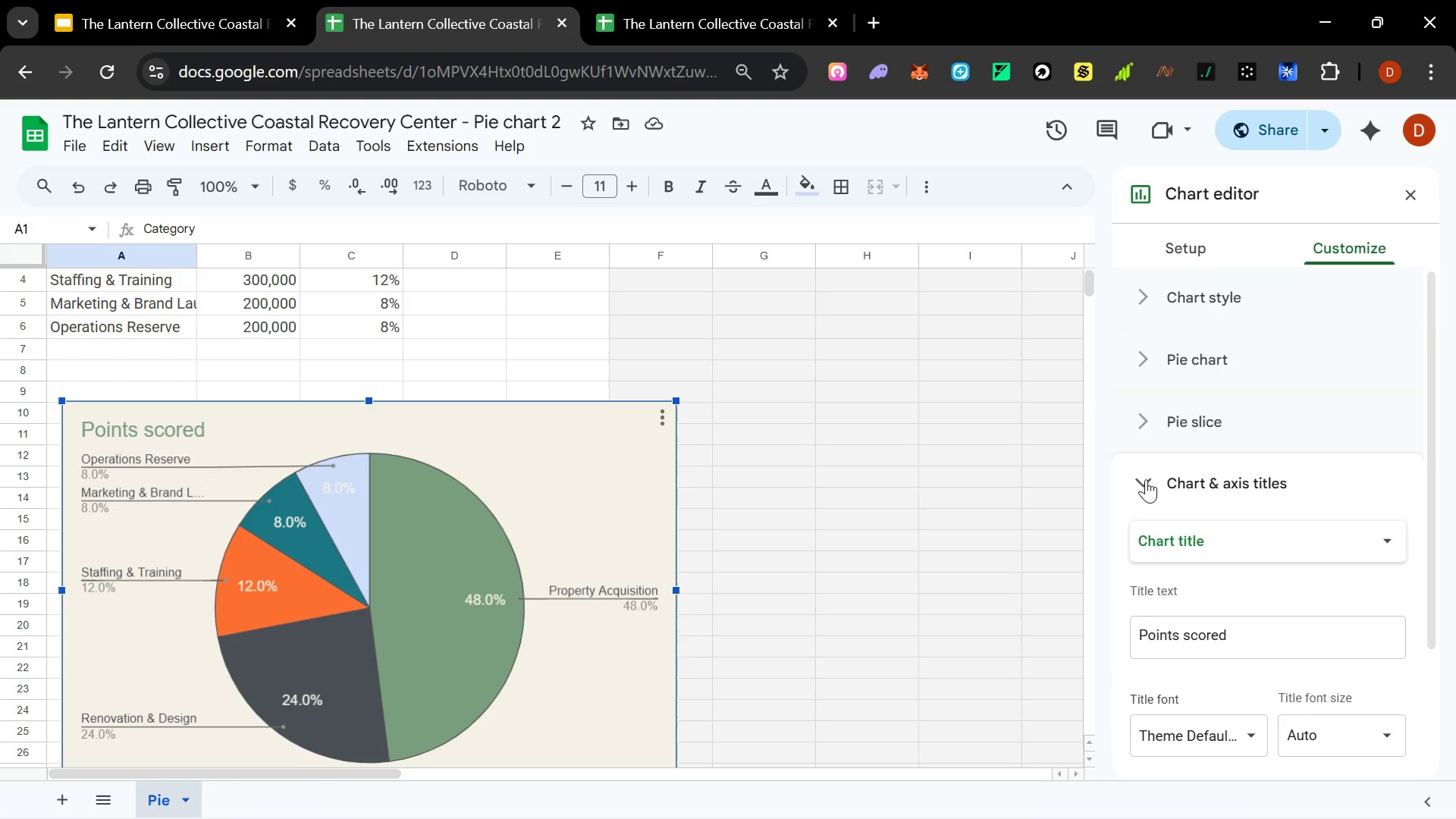 
left_click([1146, 479])
 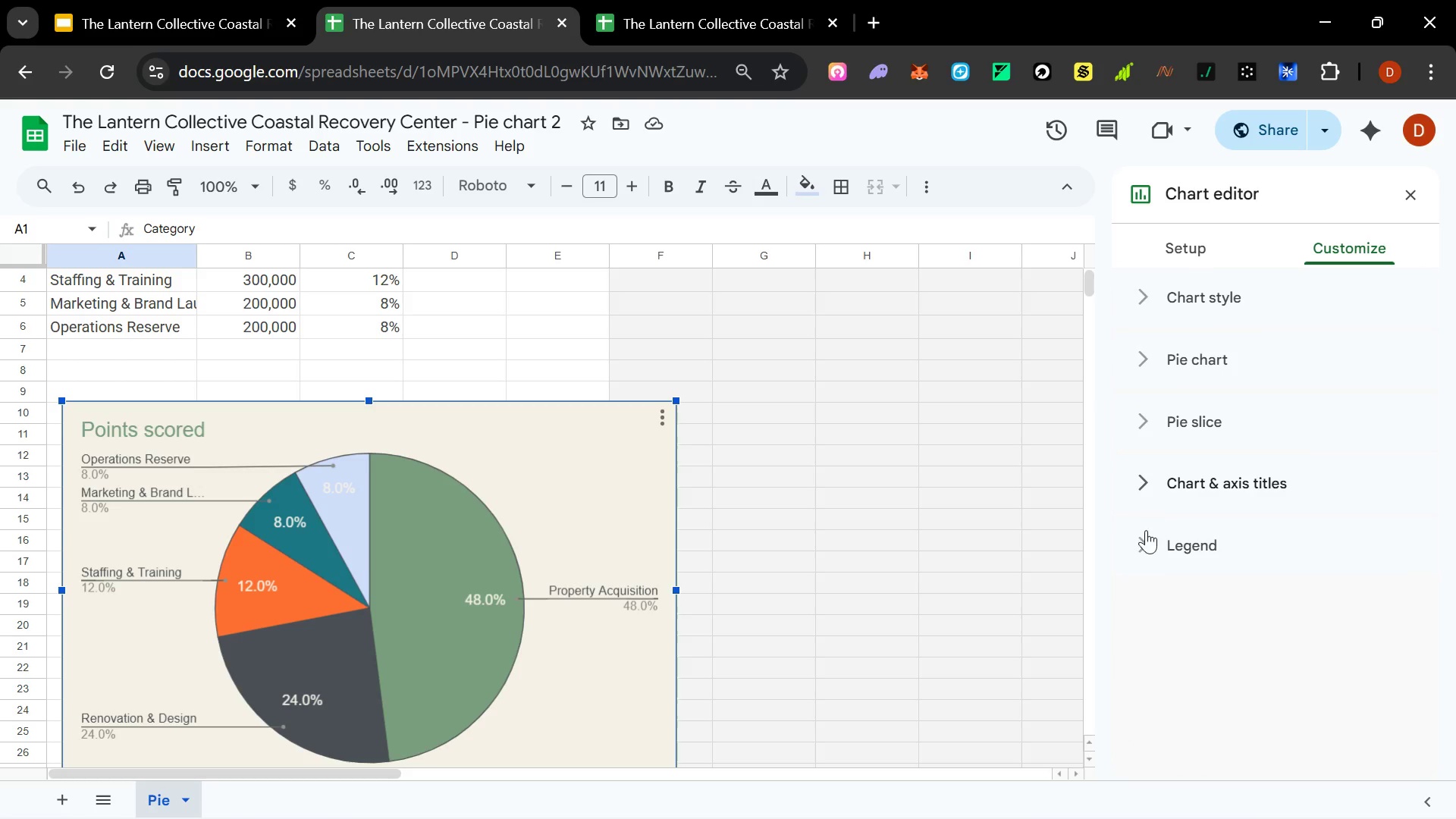 
left_click([1145, 535])
 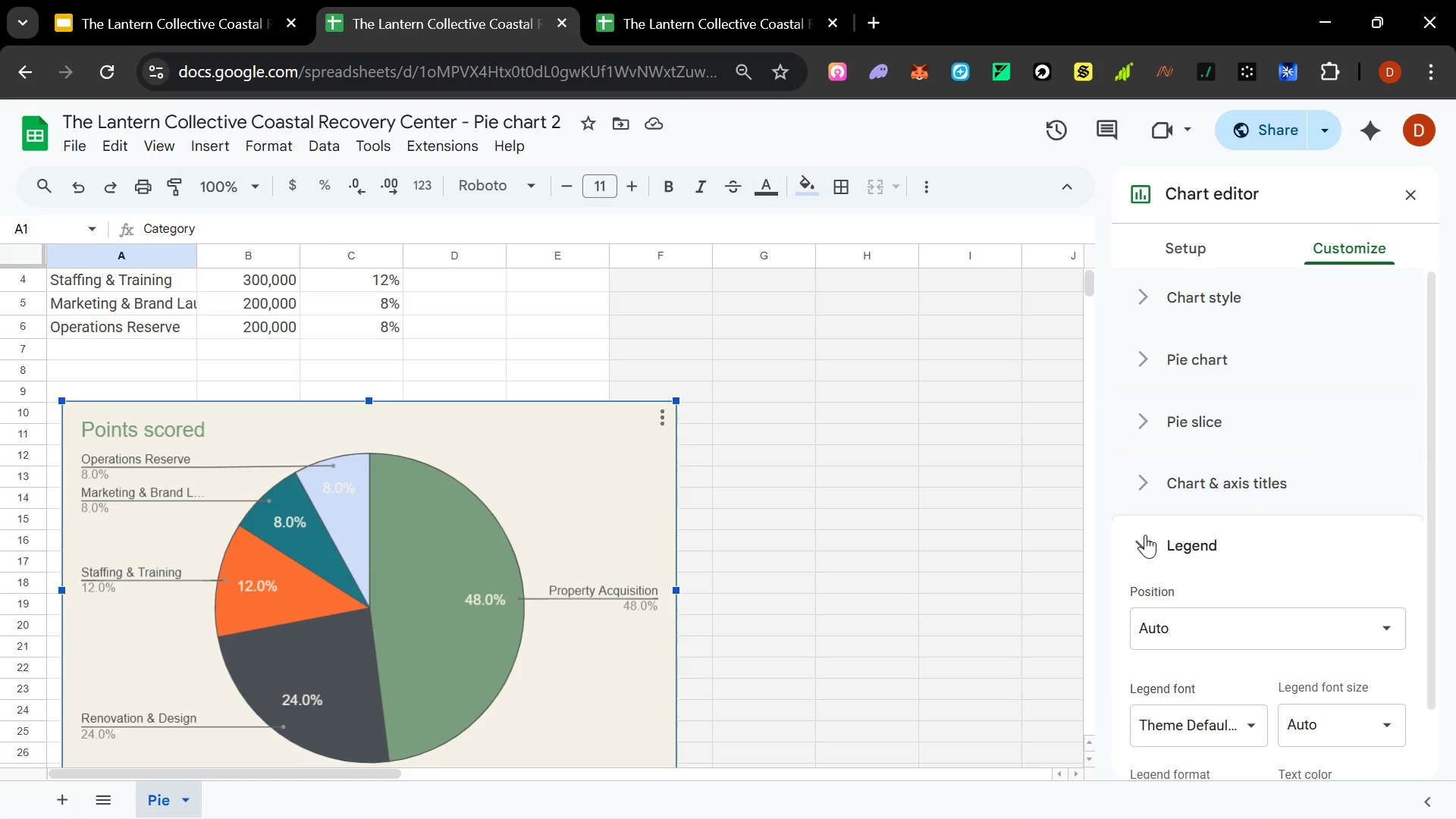 
scroll: coordinate [1145, 535], scroll_direction: down, amount: 4.0
 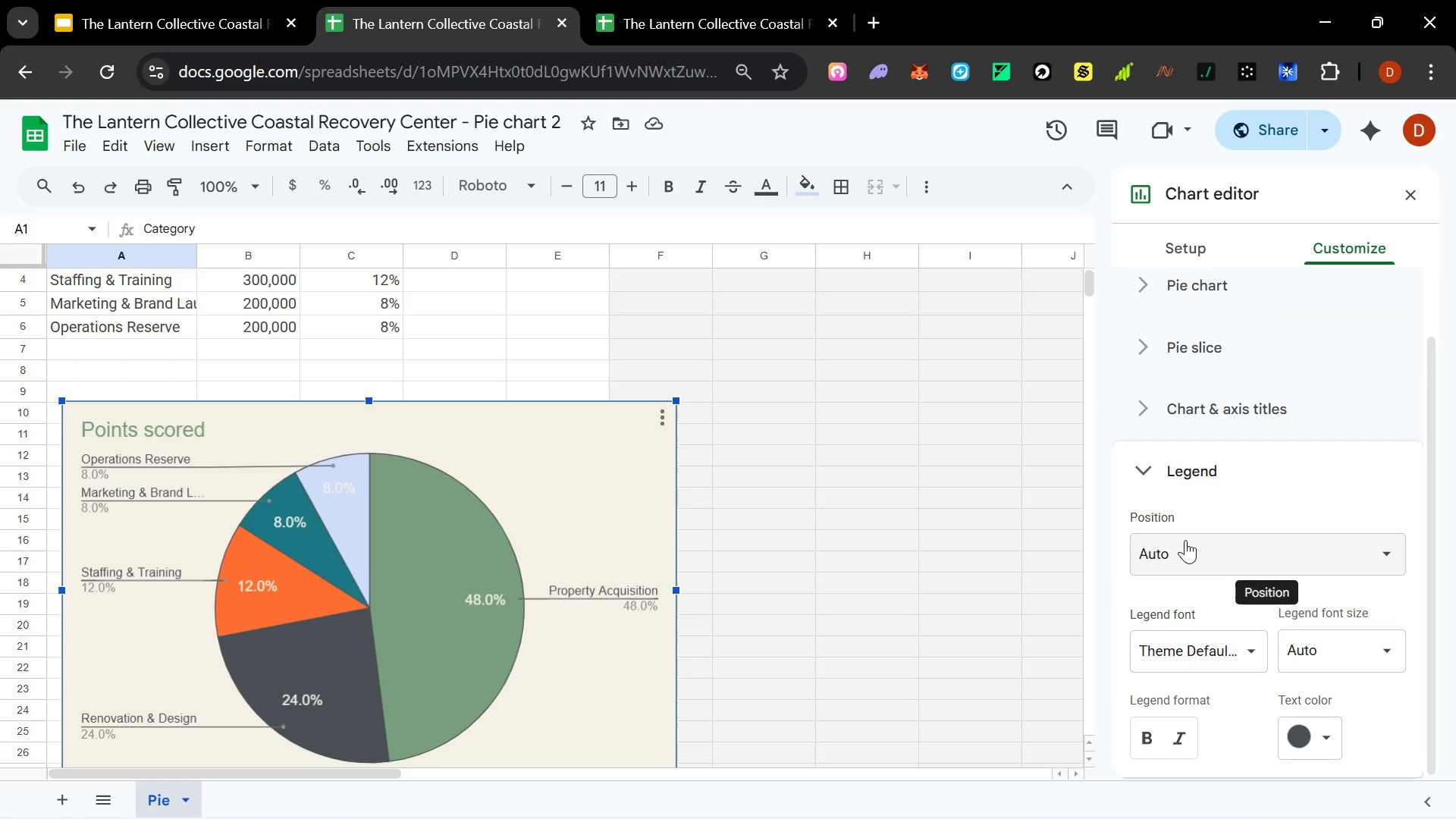 
mouse_move([1199, 526])
 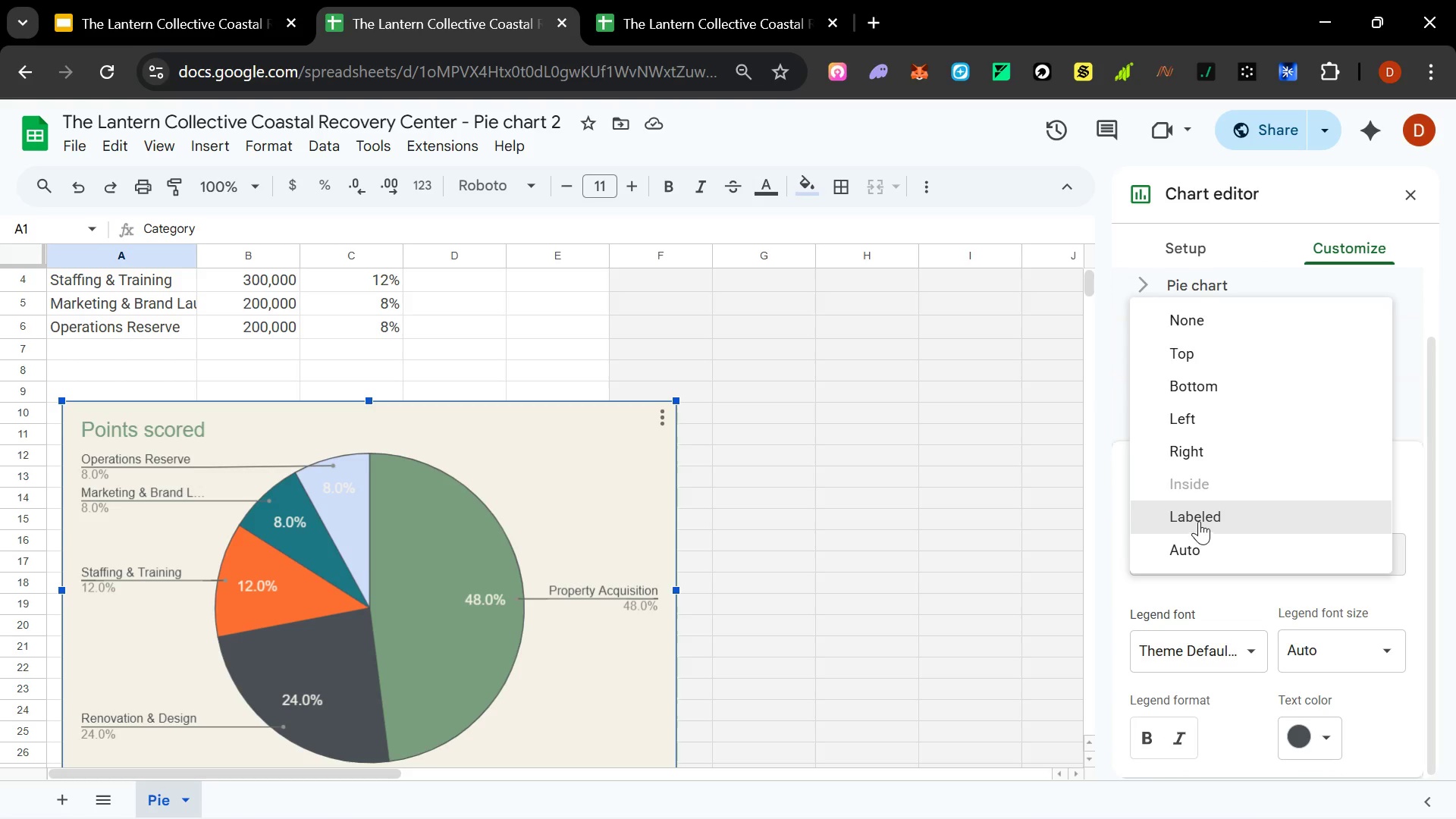 
left_click([1199, 522])
 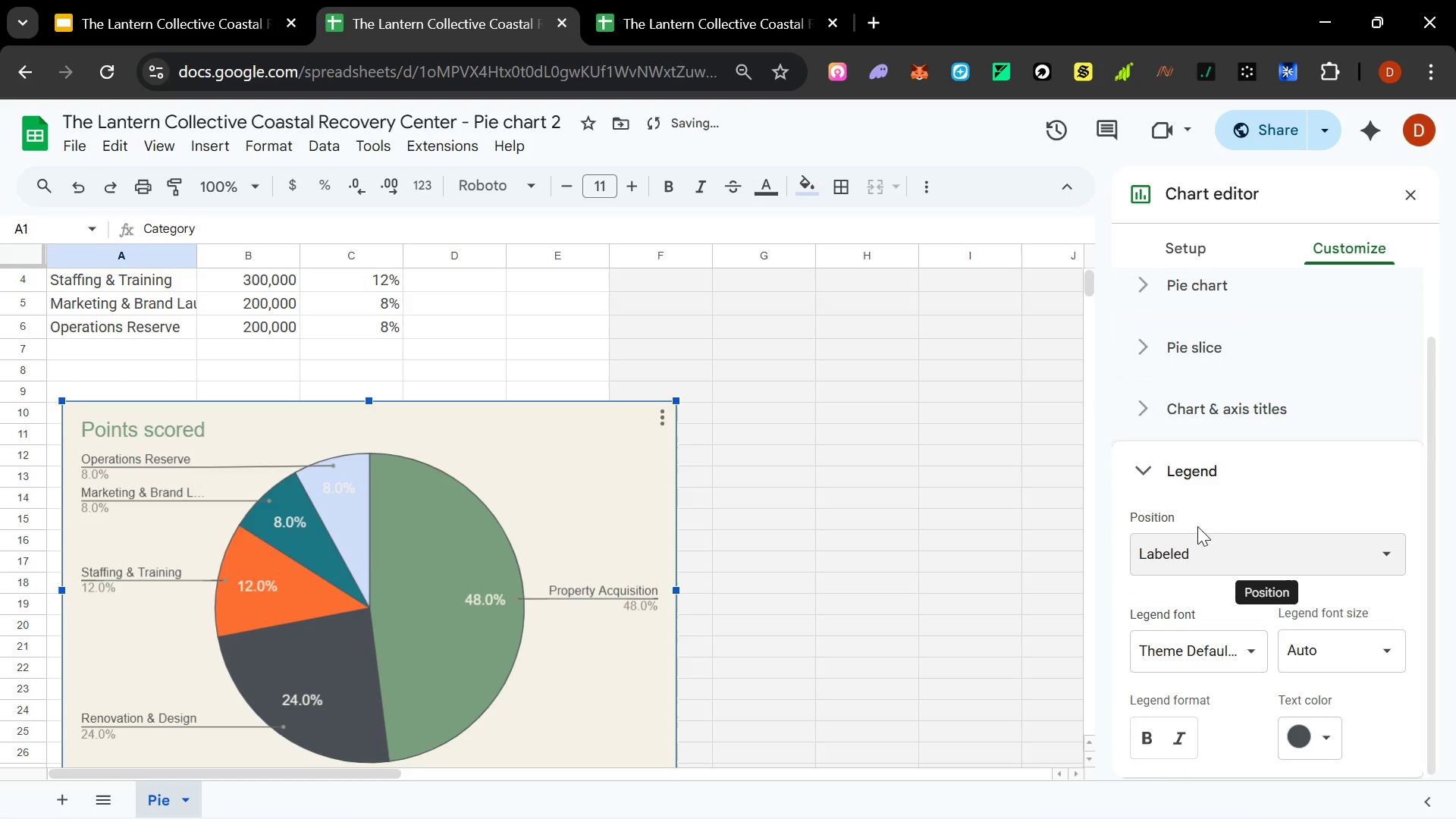 
key(Control+ControlLeft)
 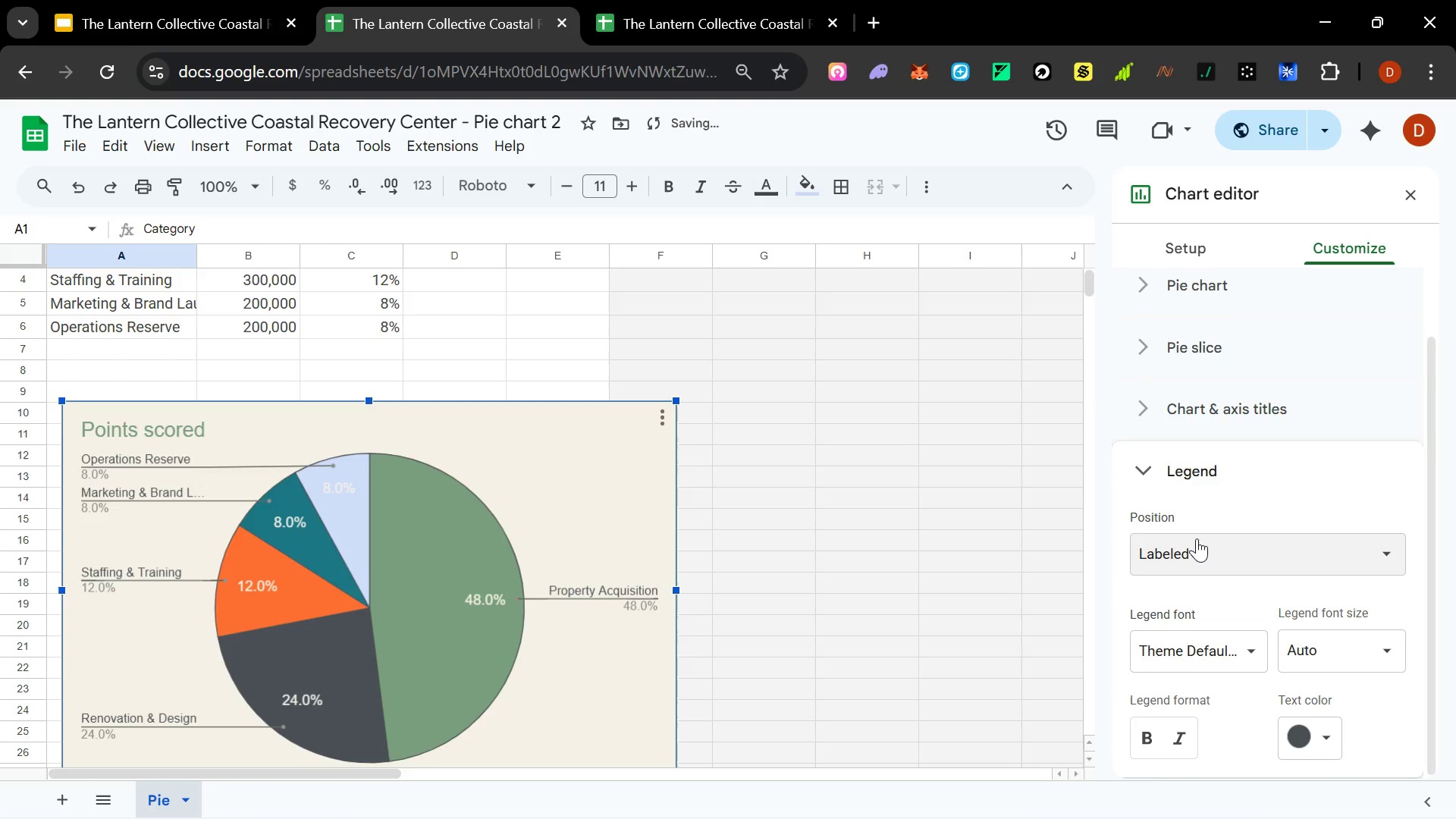 
key(Z)
 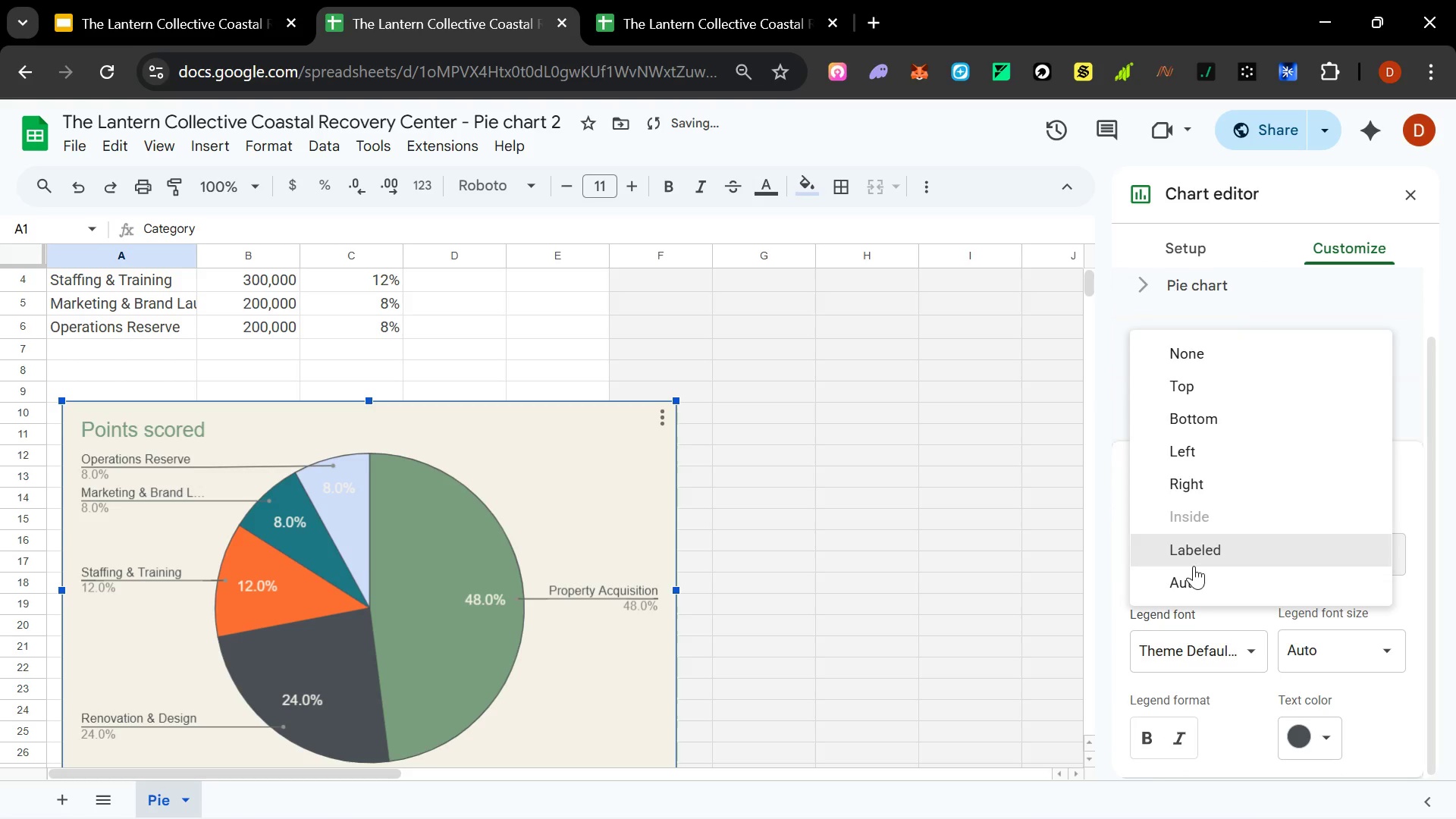 
left_click([1193, 585])
 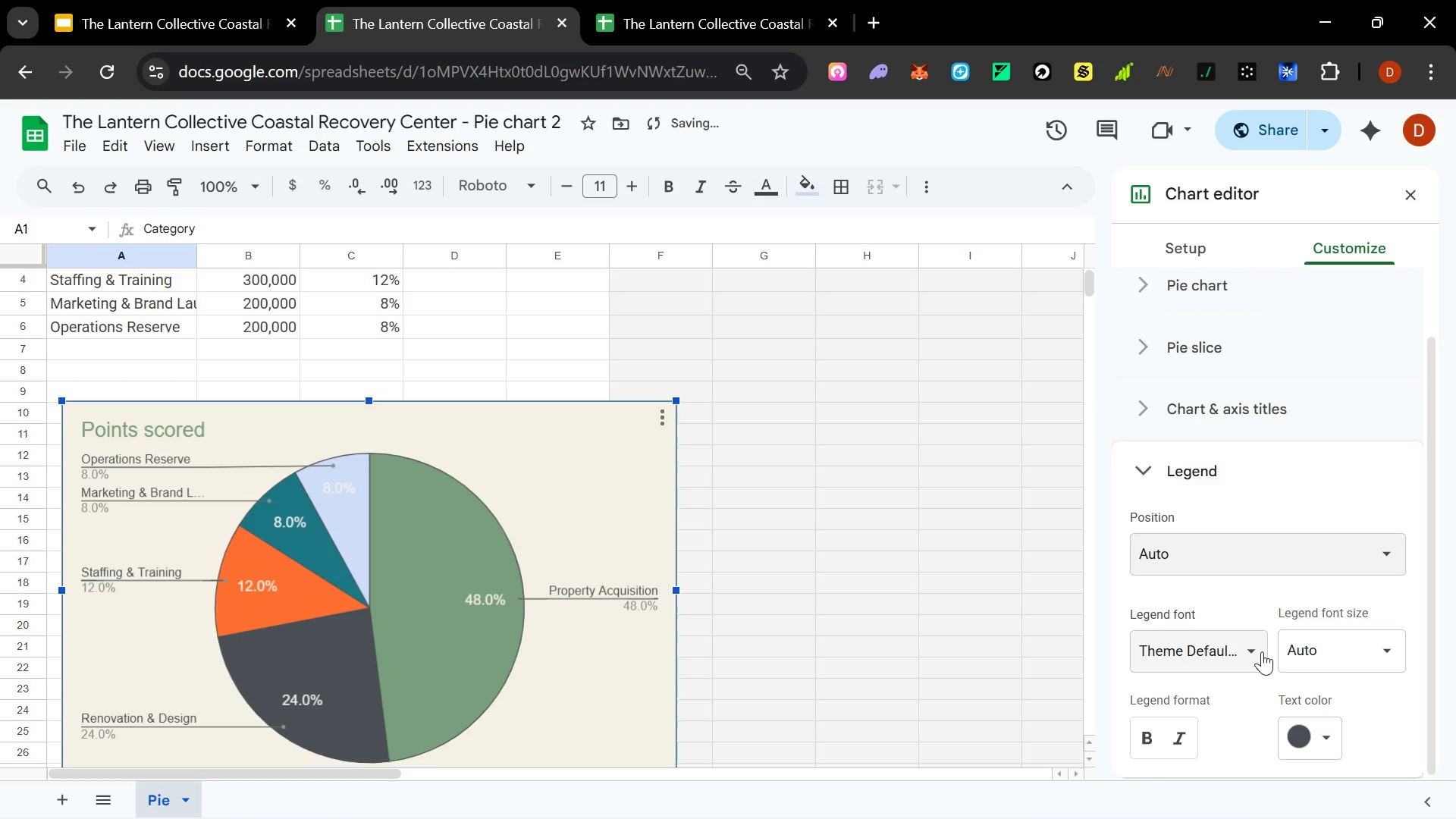 
left_click([1262, 651])
 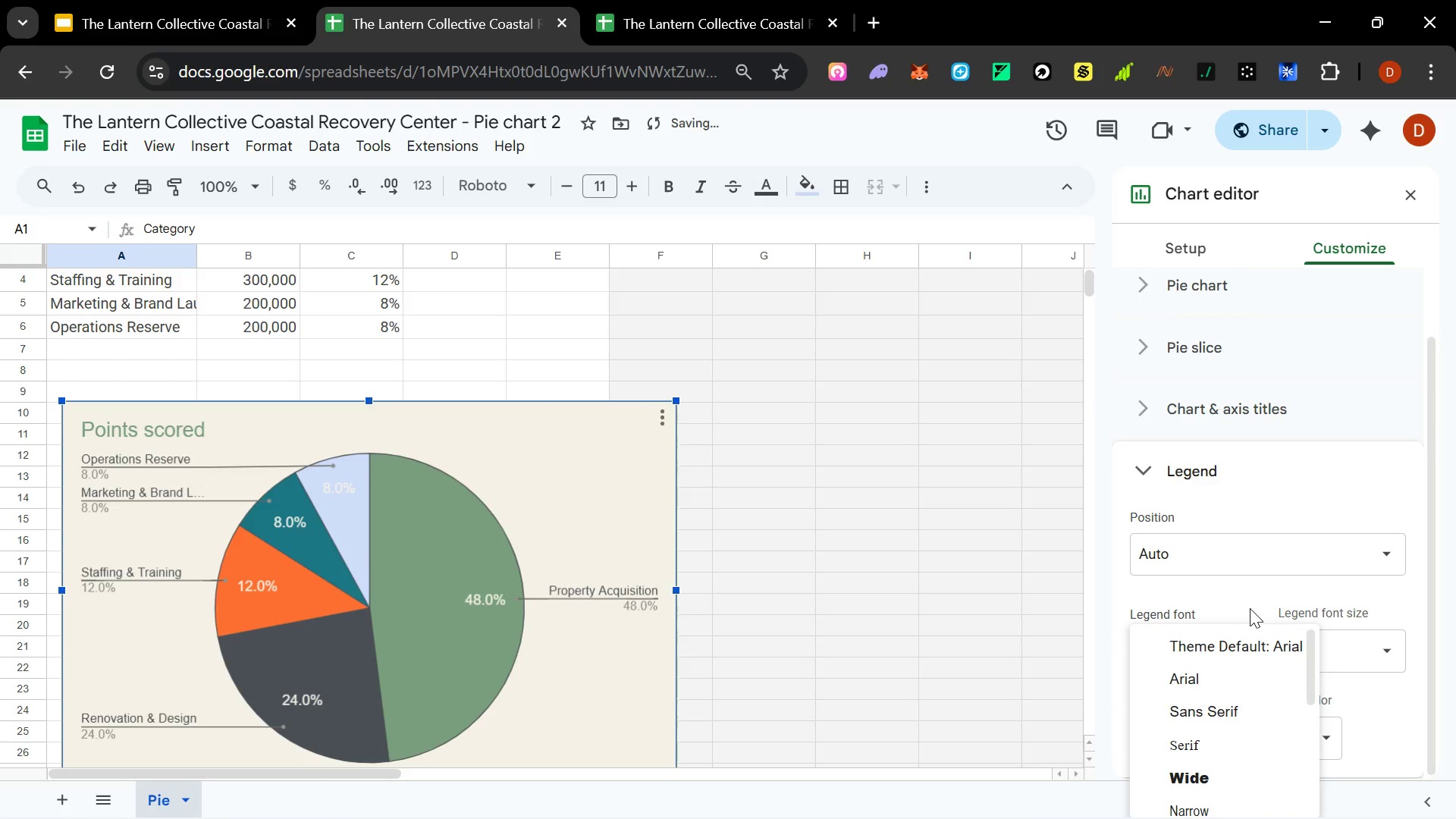 
left_click([1249, 604])
 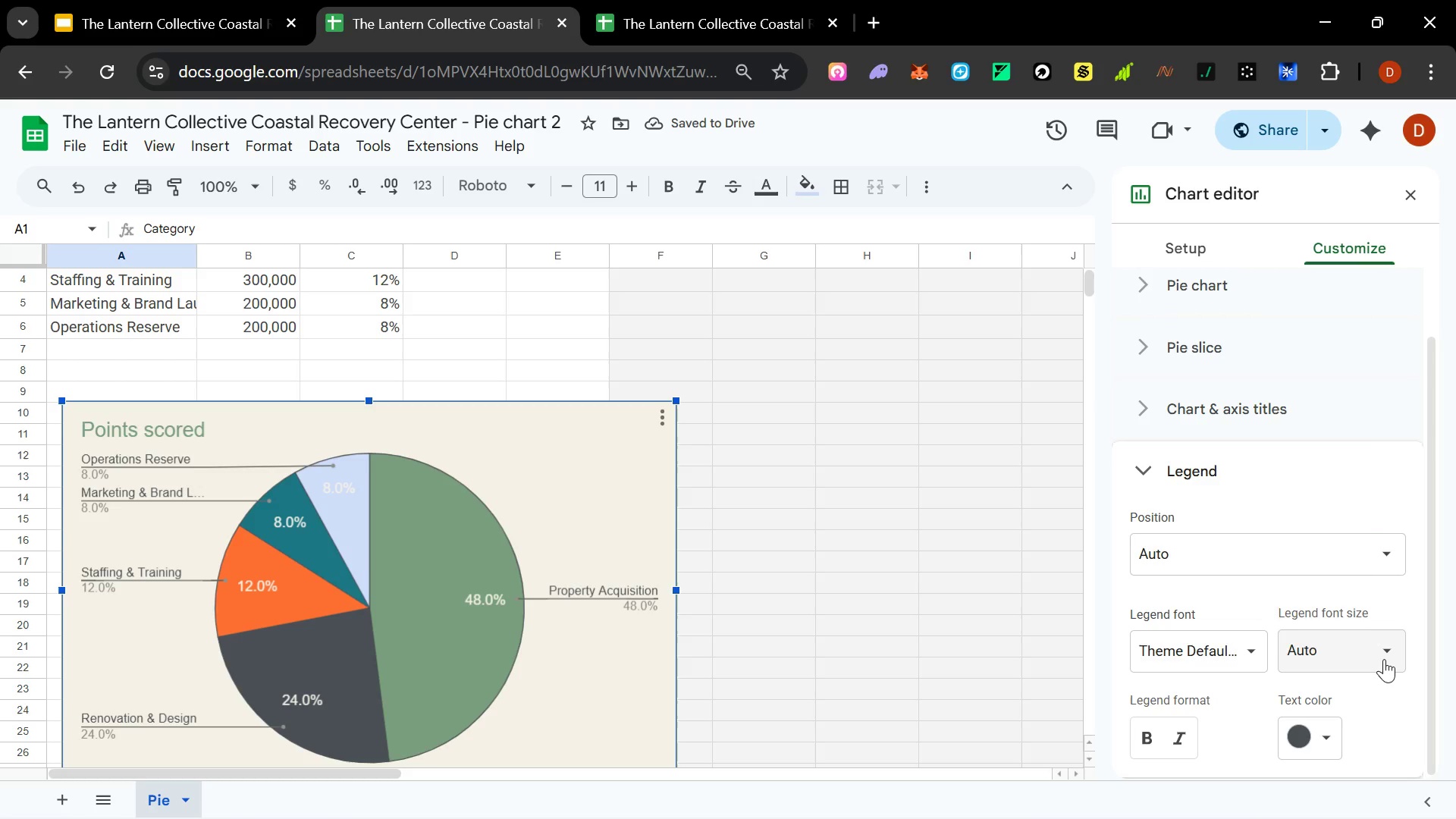 
left_click([1384, 659])
 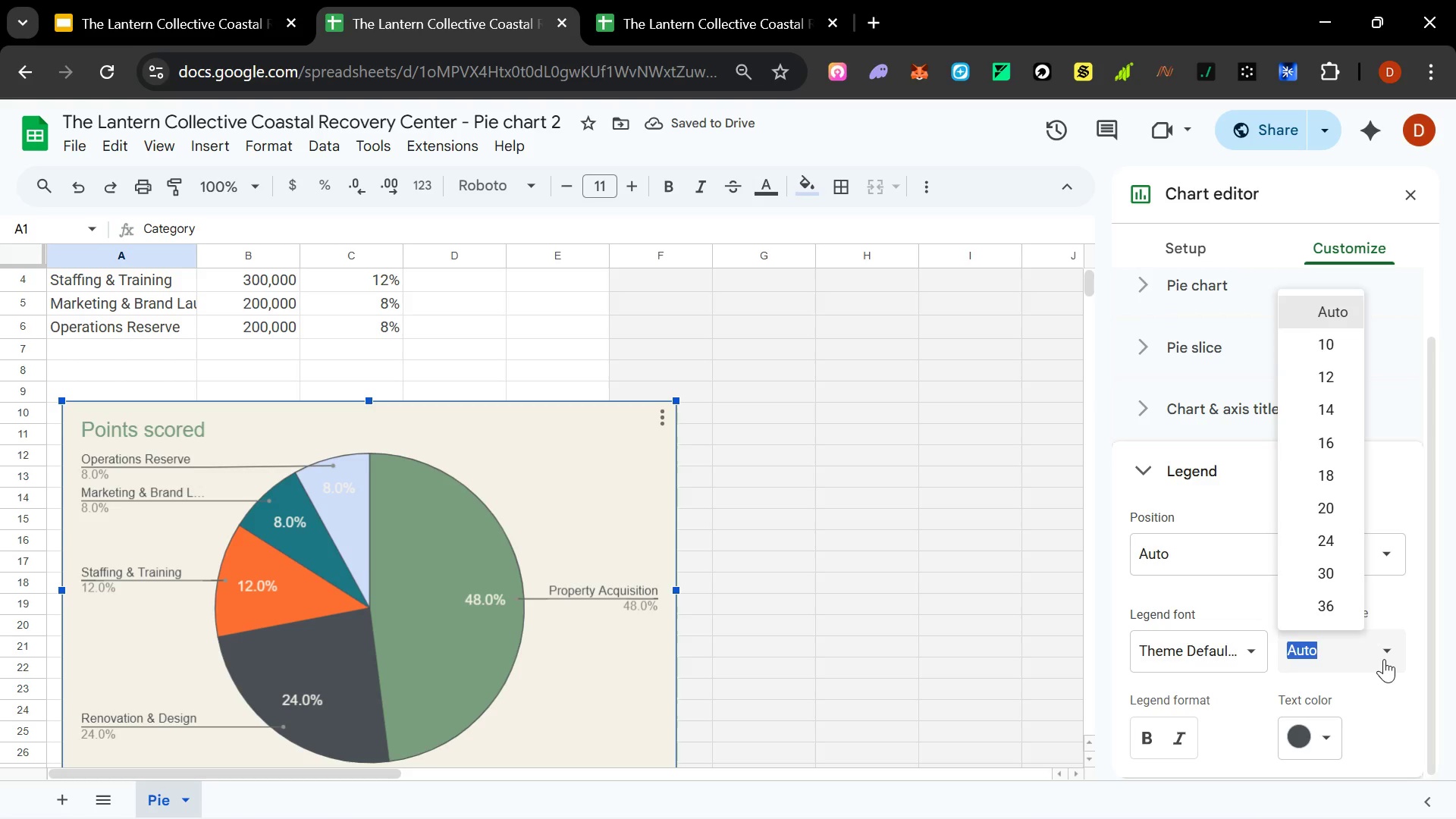 
left_click([1384, 659])
 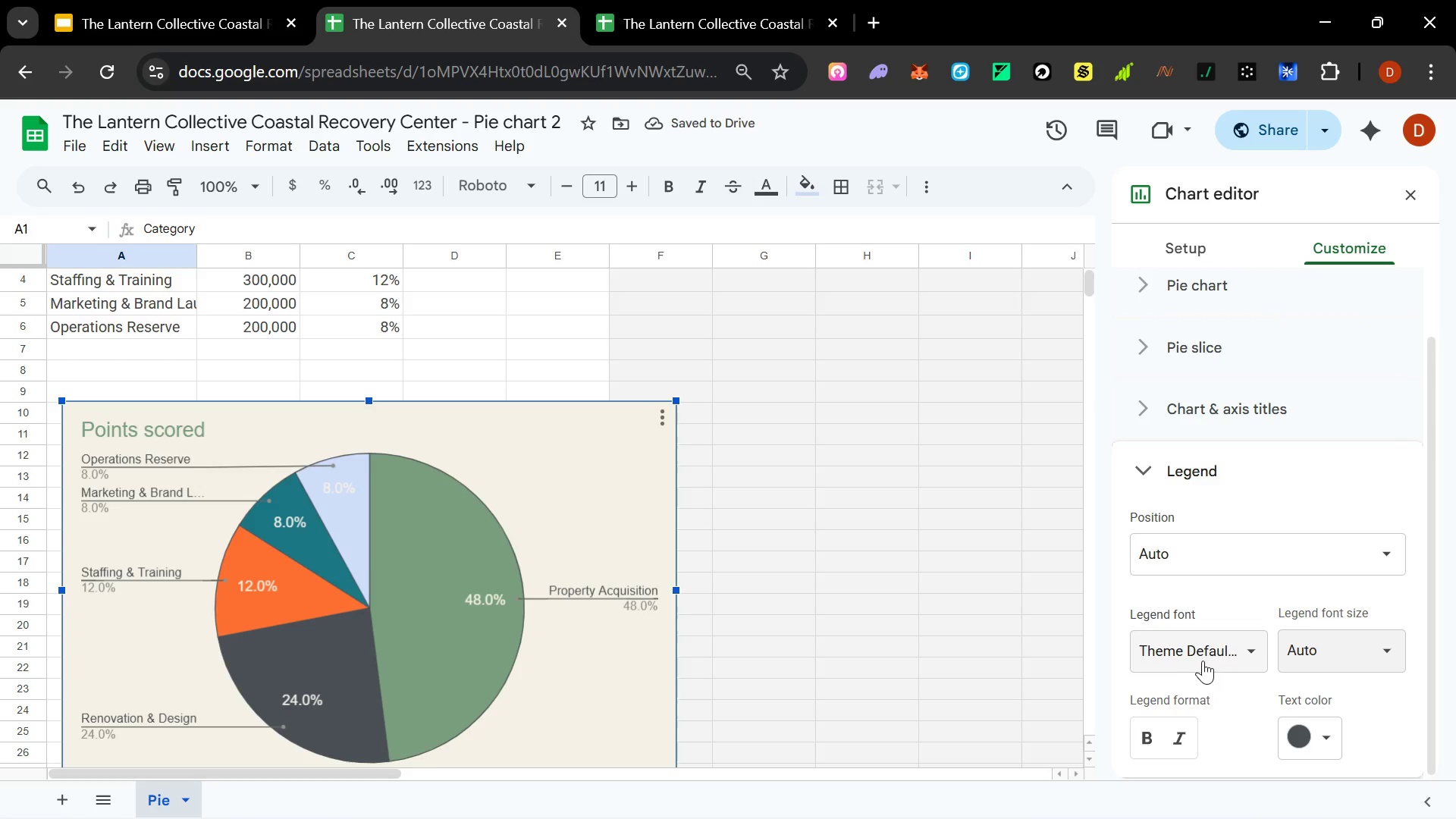 
left_click([1207, 659])
 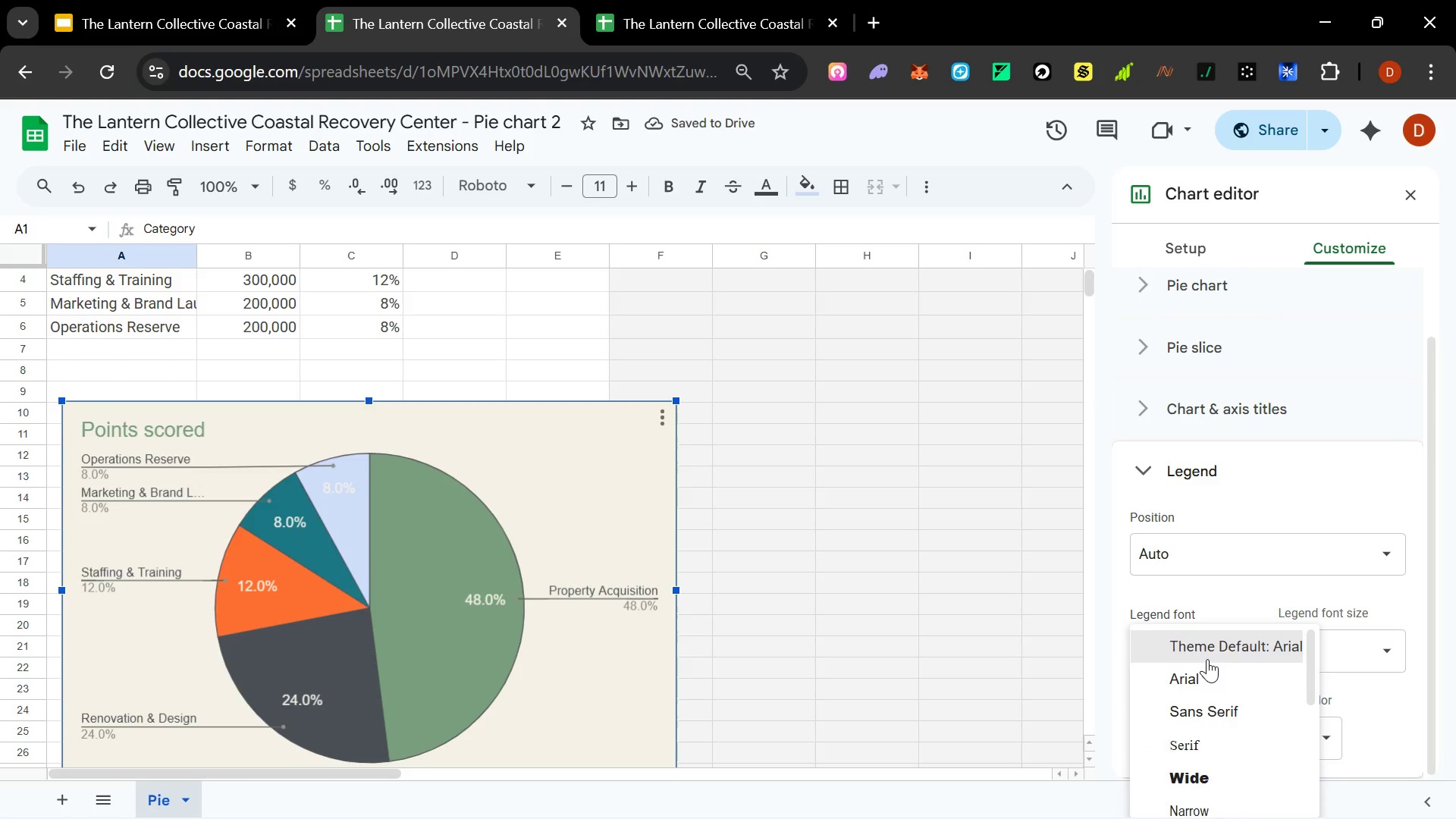 
scroll: coordinate [1246, 679], scroll_direction: down, amount: 10.0
 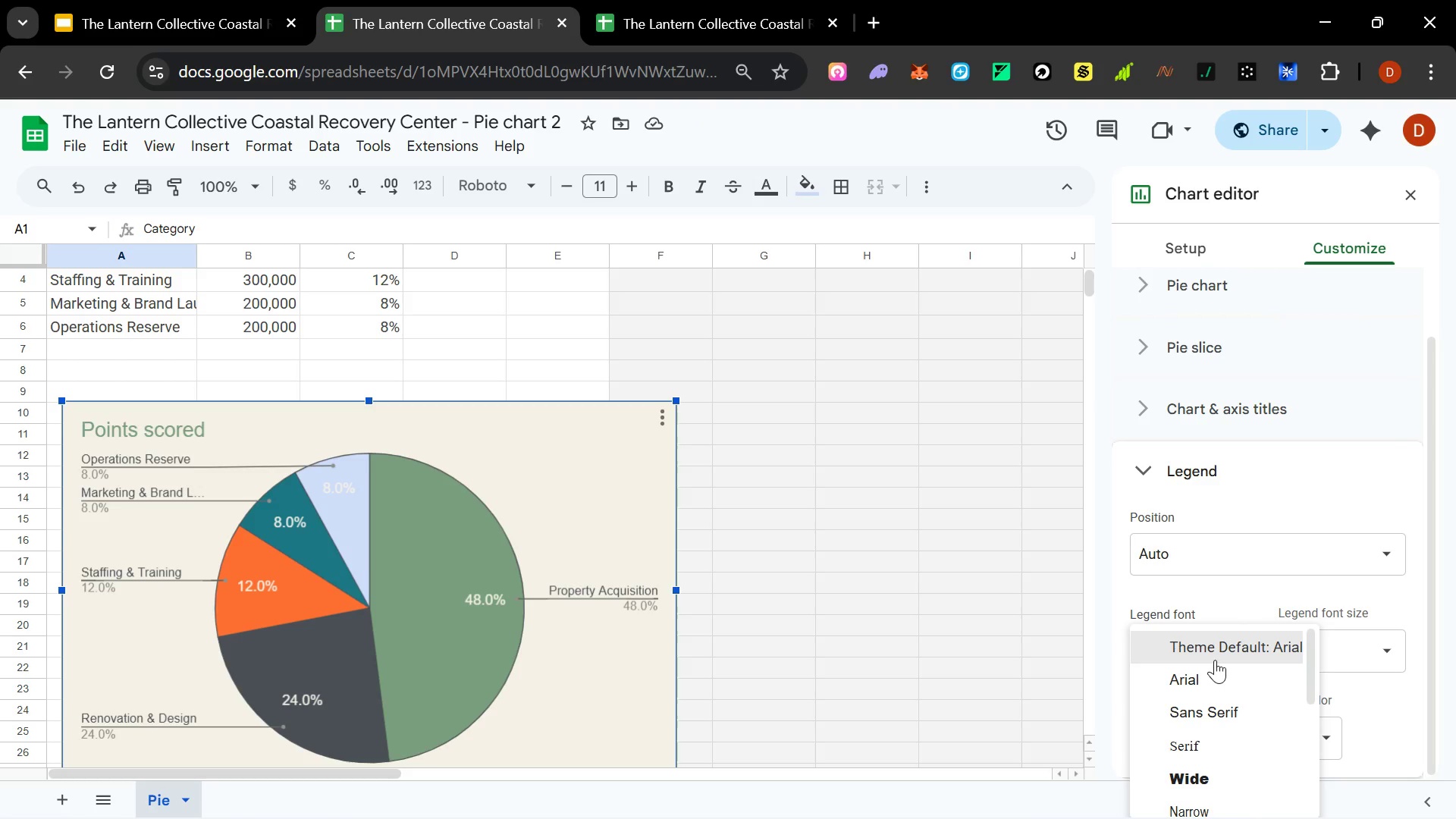 
left_click([1215, 660])
 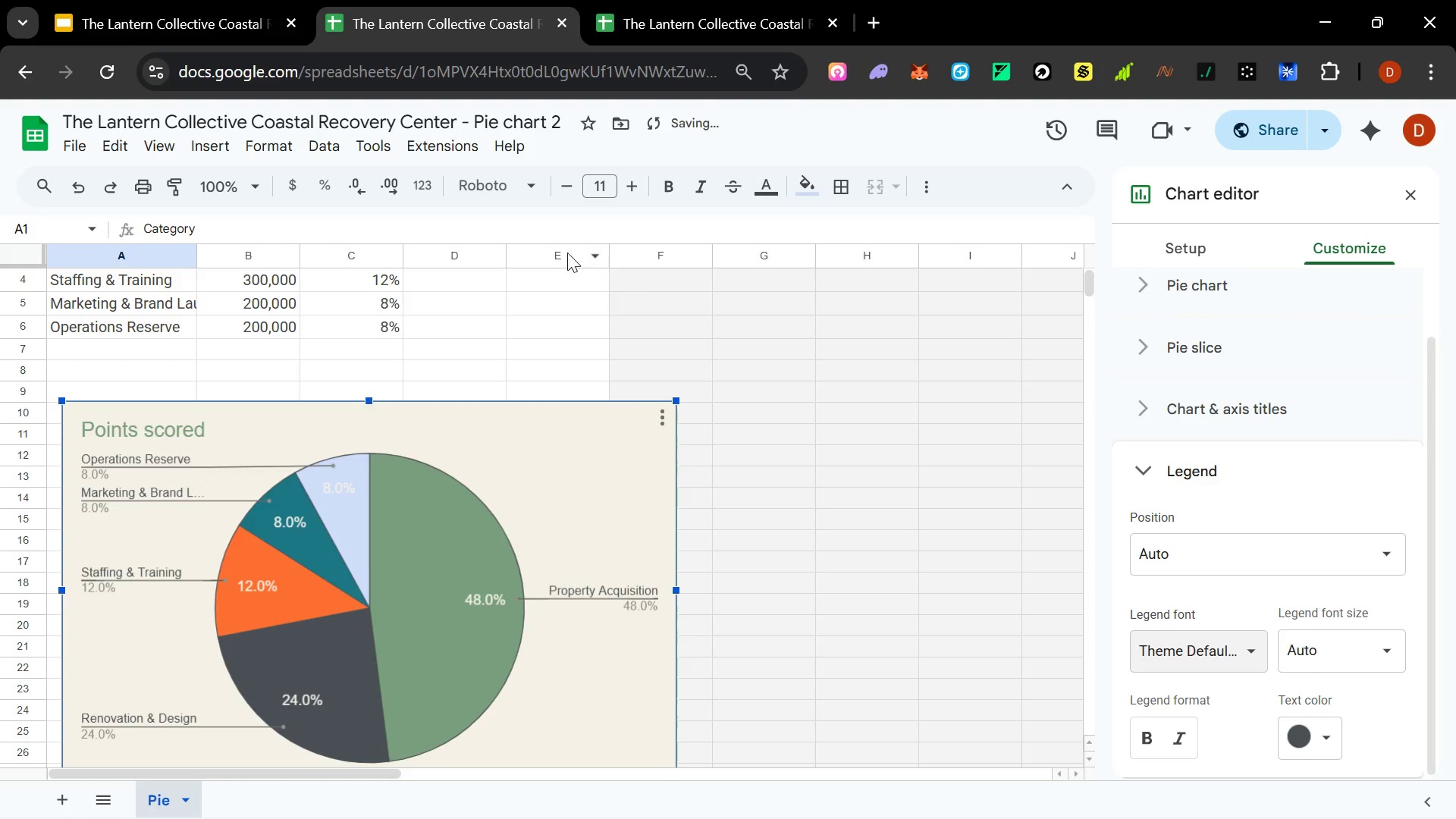 
mouse_move([533, 200])
 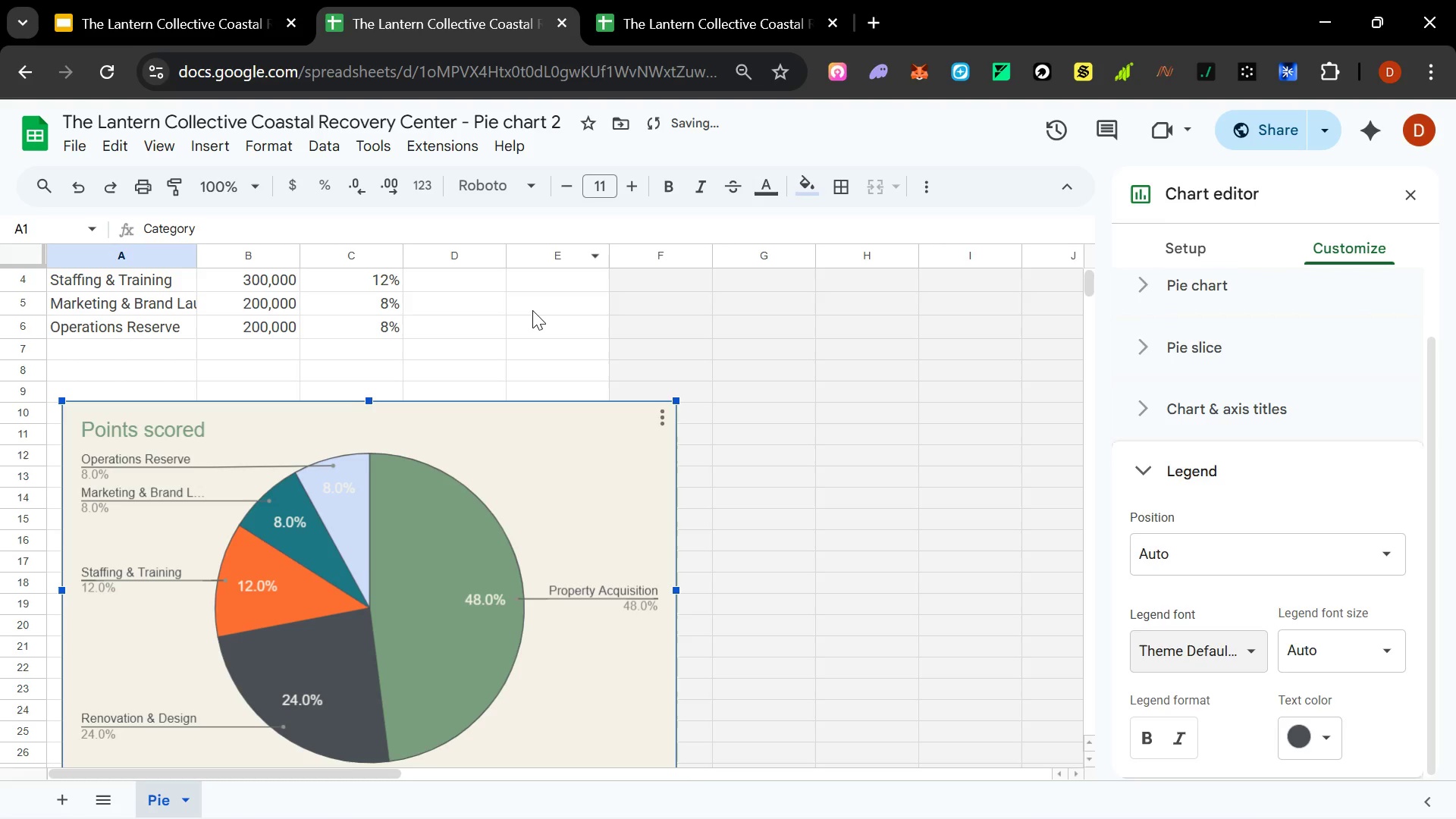 
left_click([532, 310])
 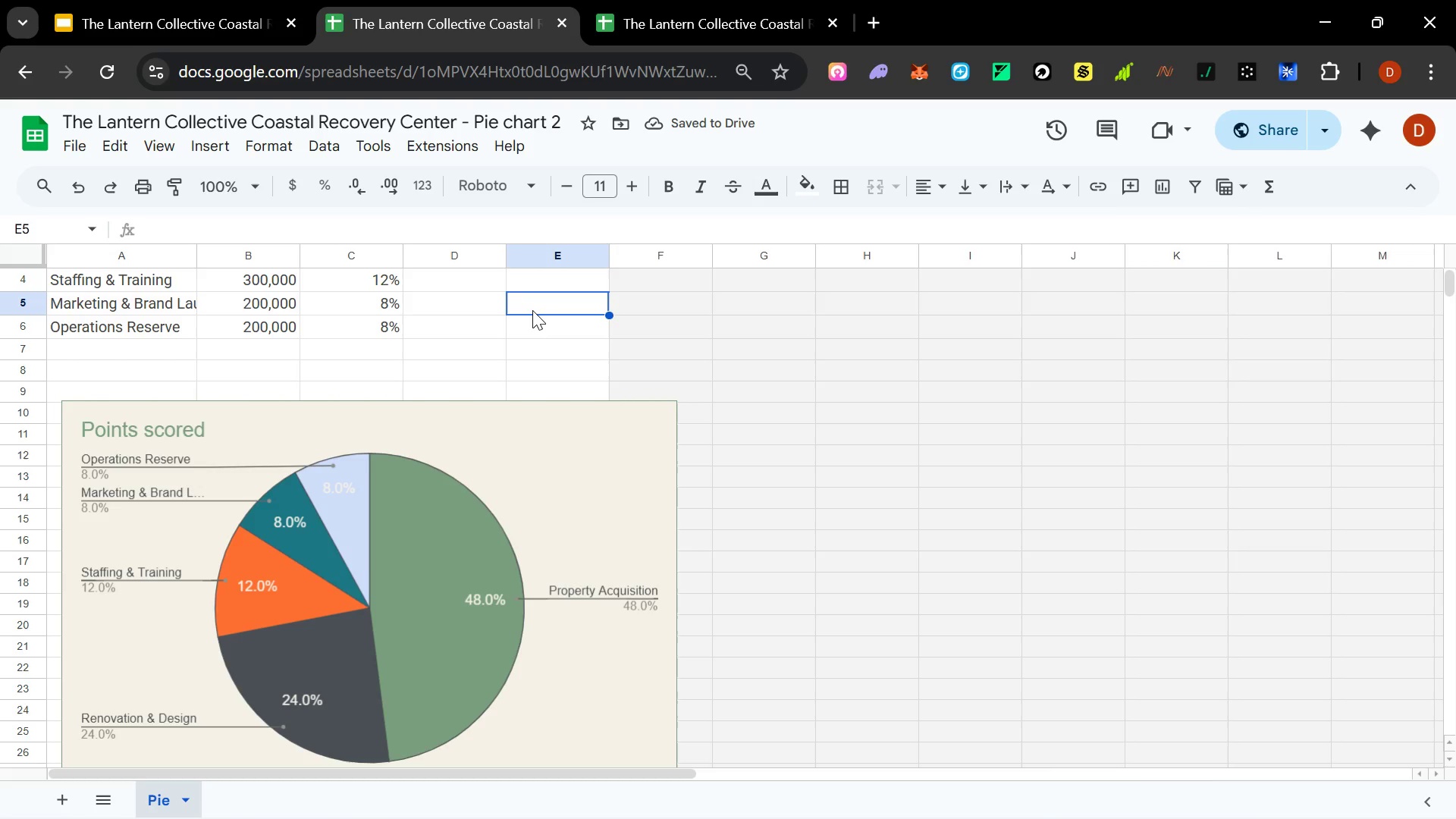 
key(Control+A)
 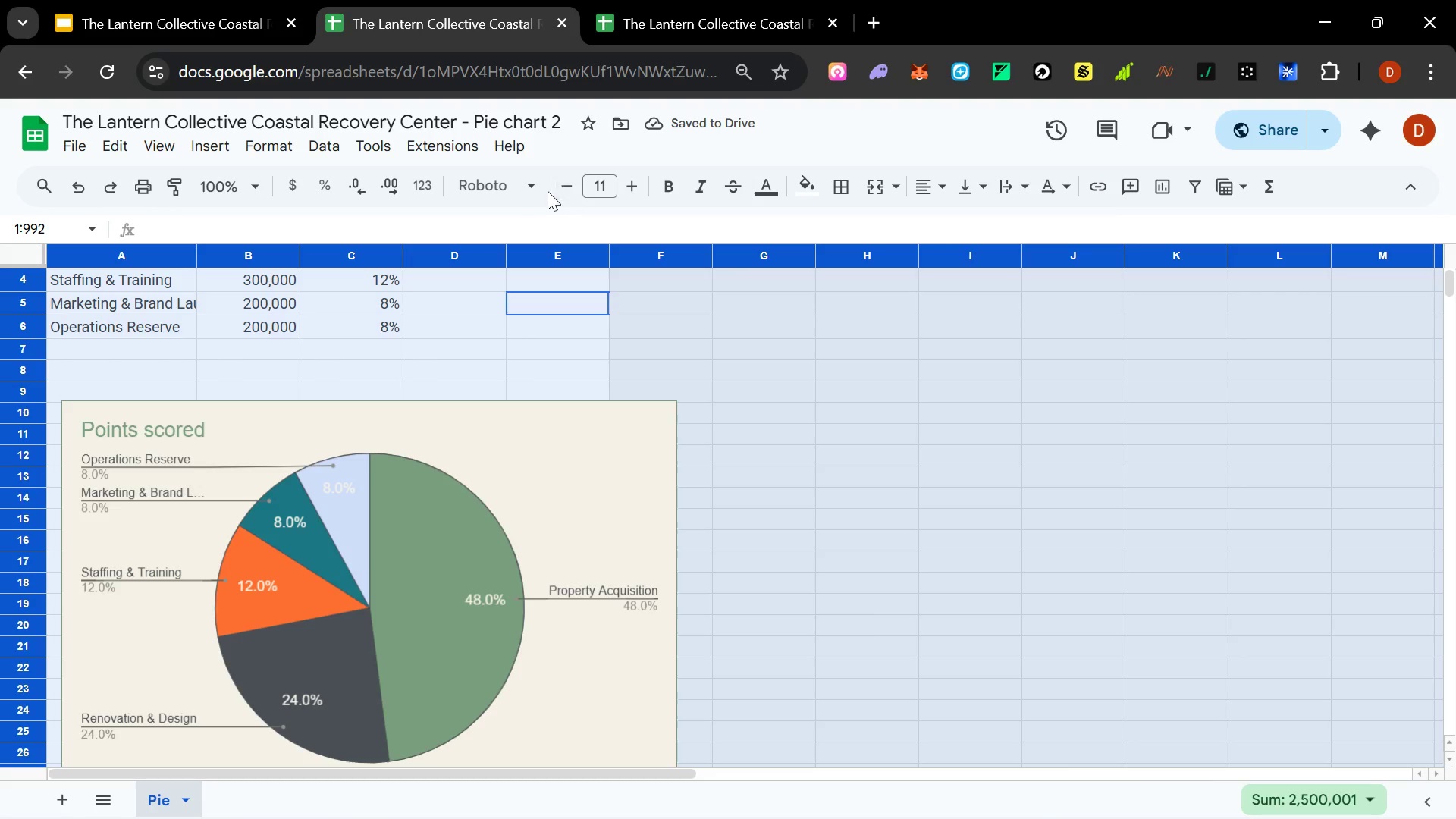 
left_click([522, 191])
 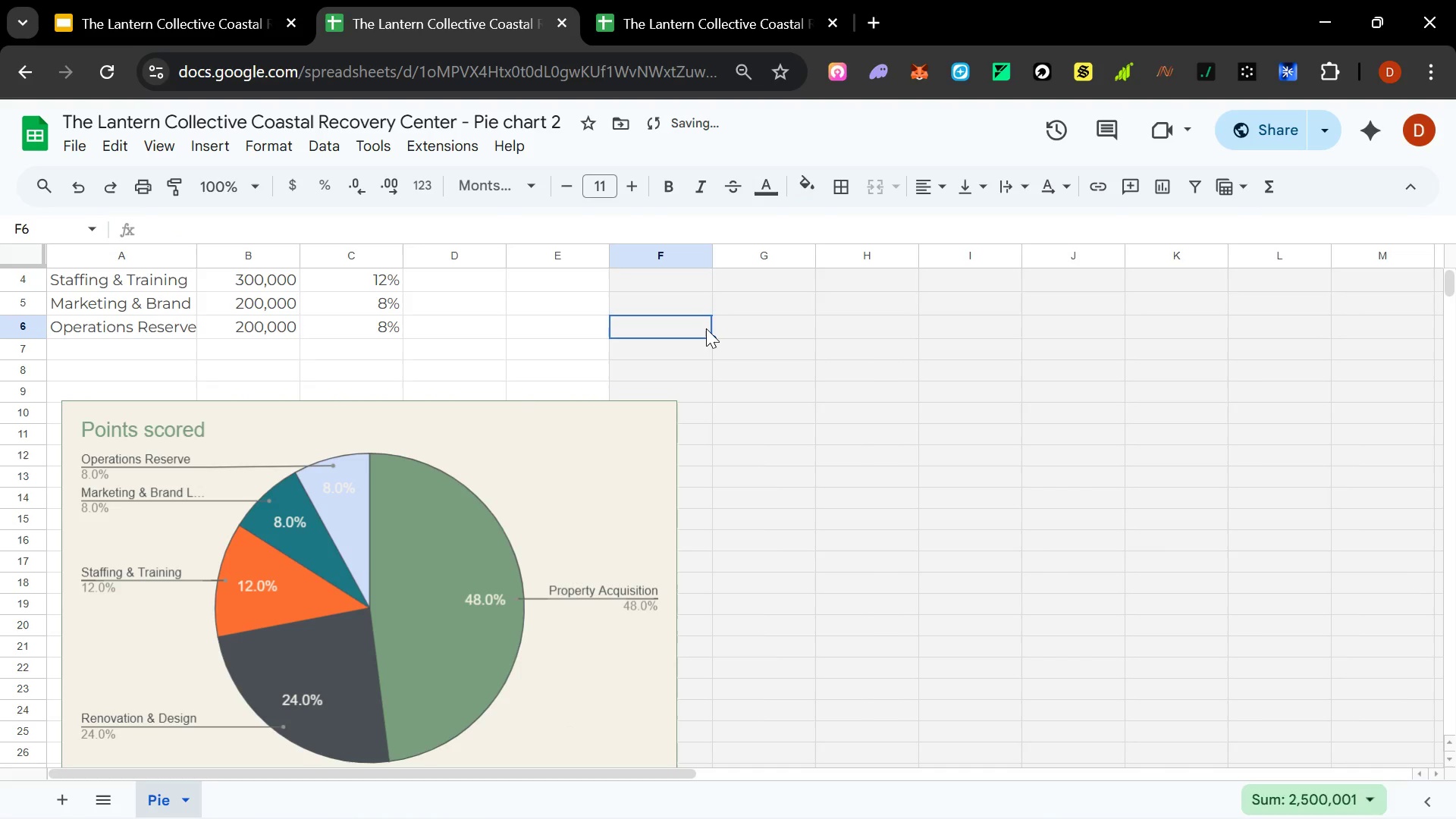 
scroll: coordinate [459, 366], scroll_direction: up, amount: 4.0
 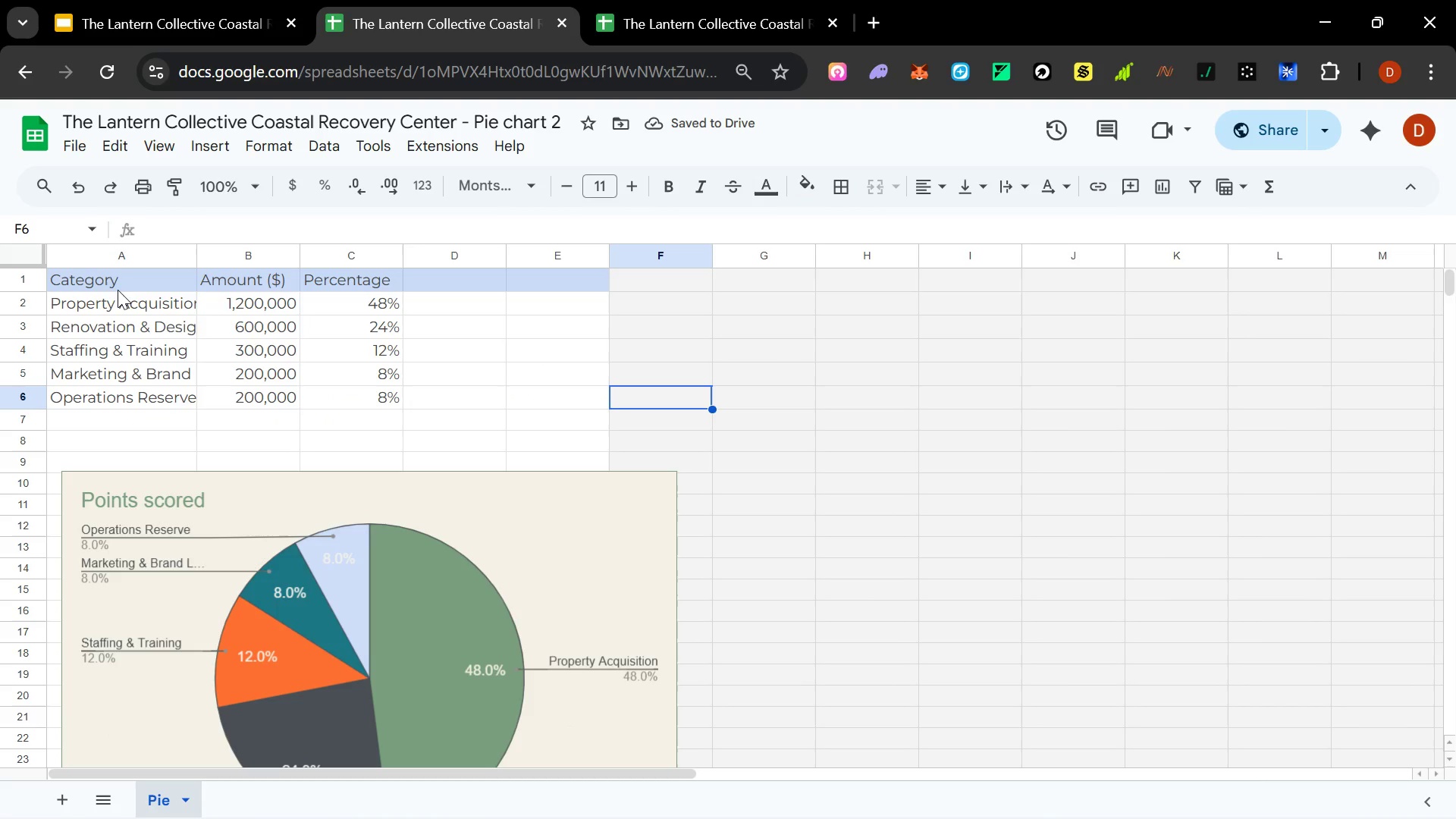 
left_click_drag(start_coordinate=[102, 279], to_coordinate=[372, 391])
 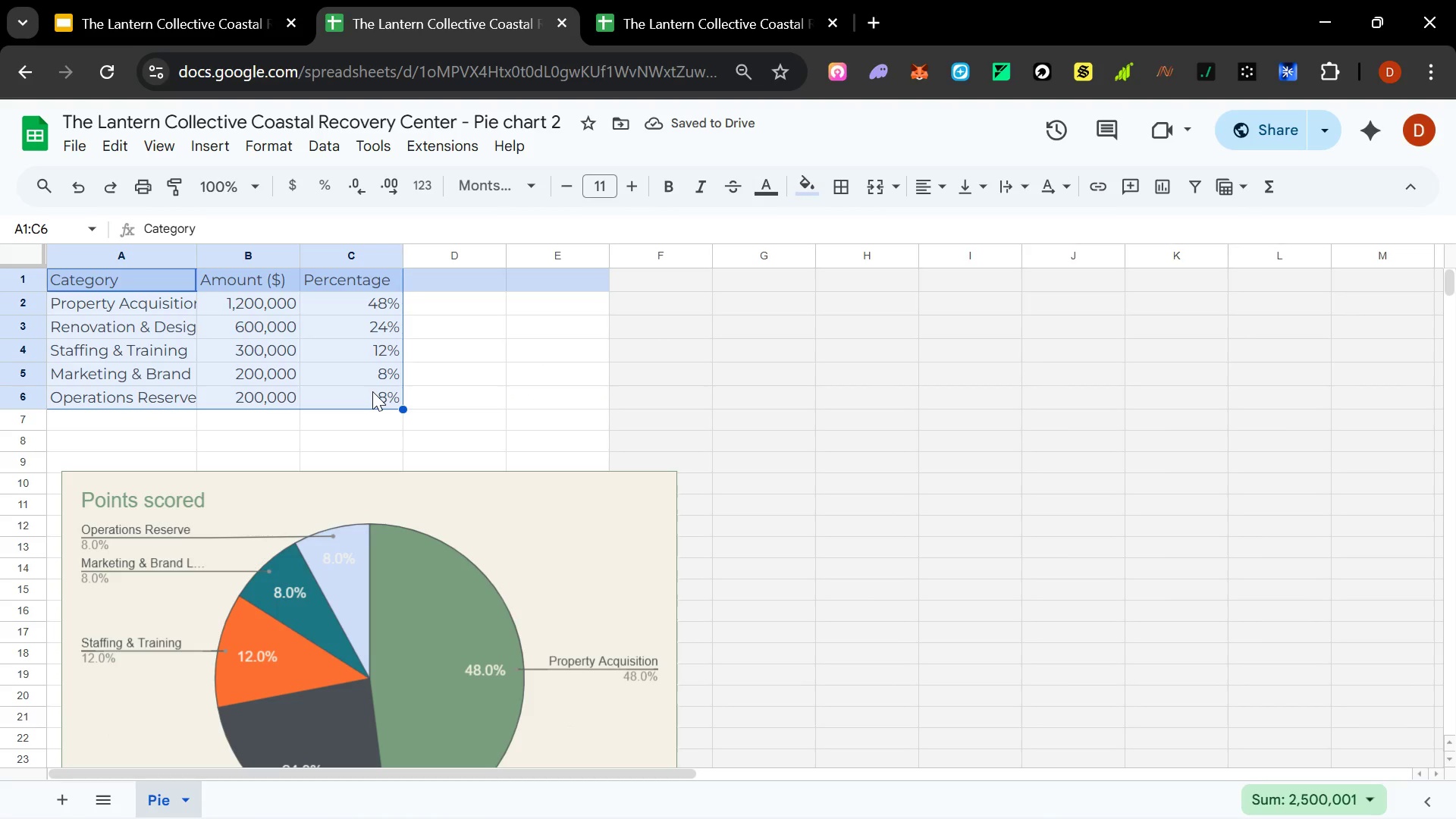 
key(Control+C)
 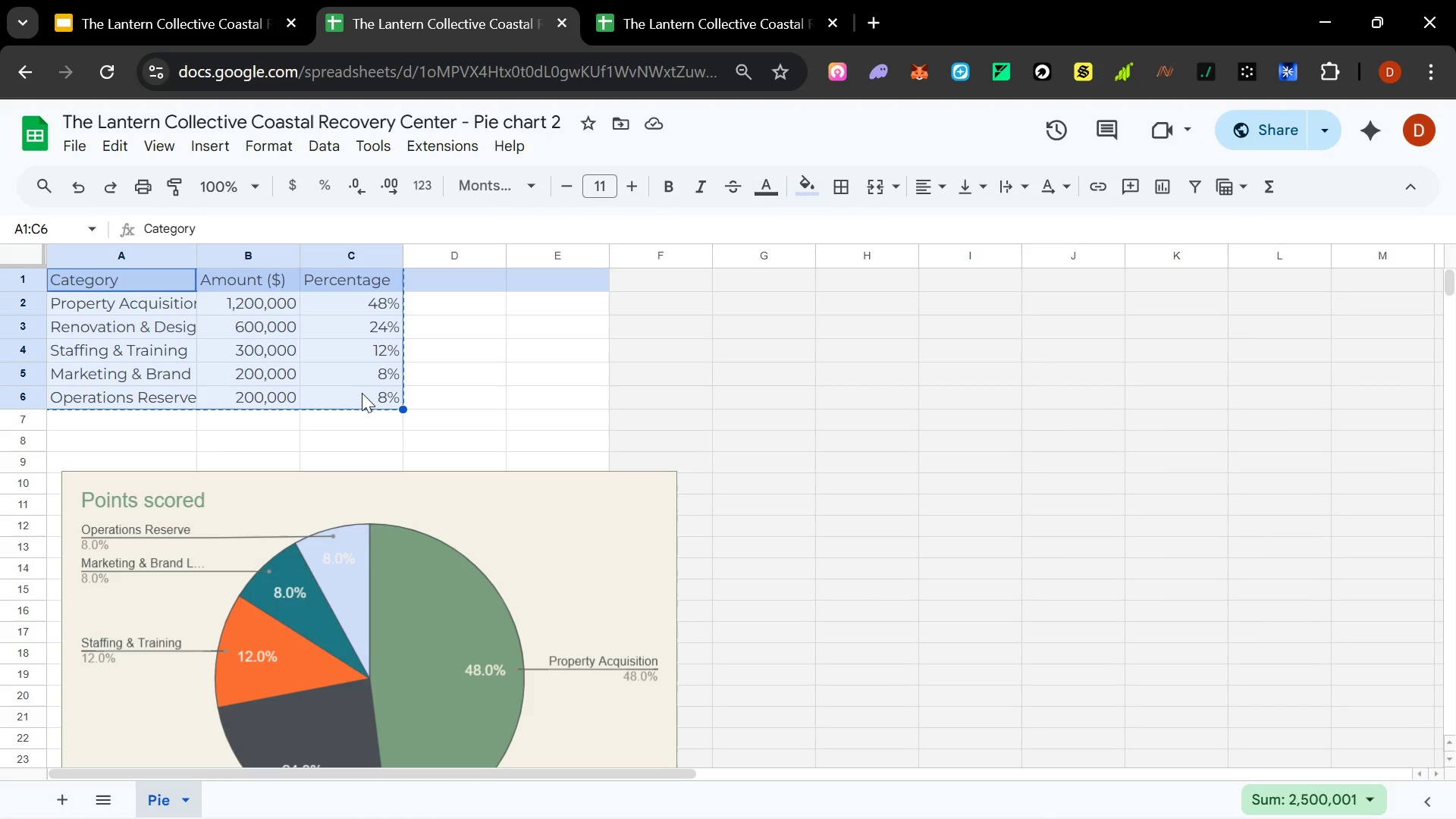 
wait(6.89)
 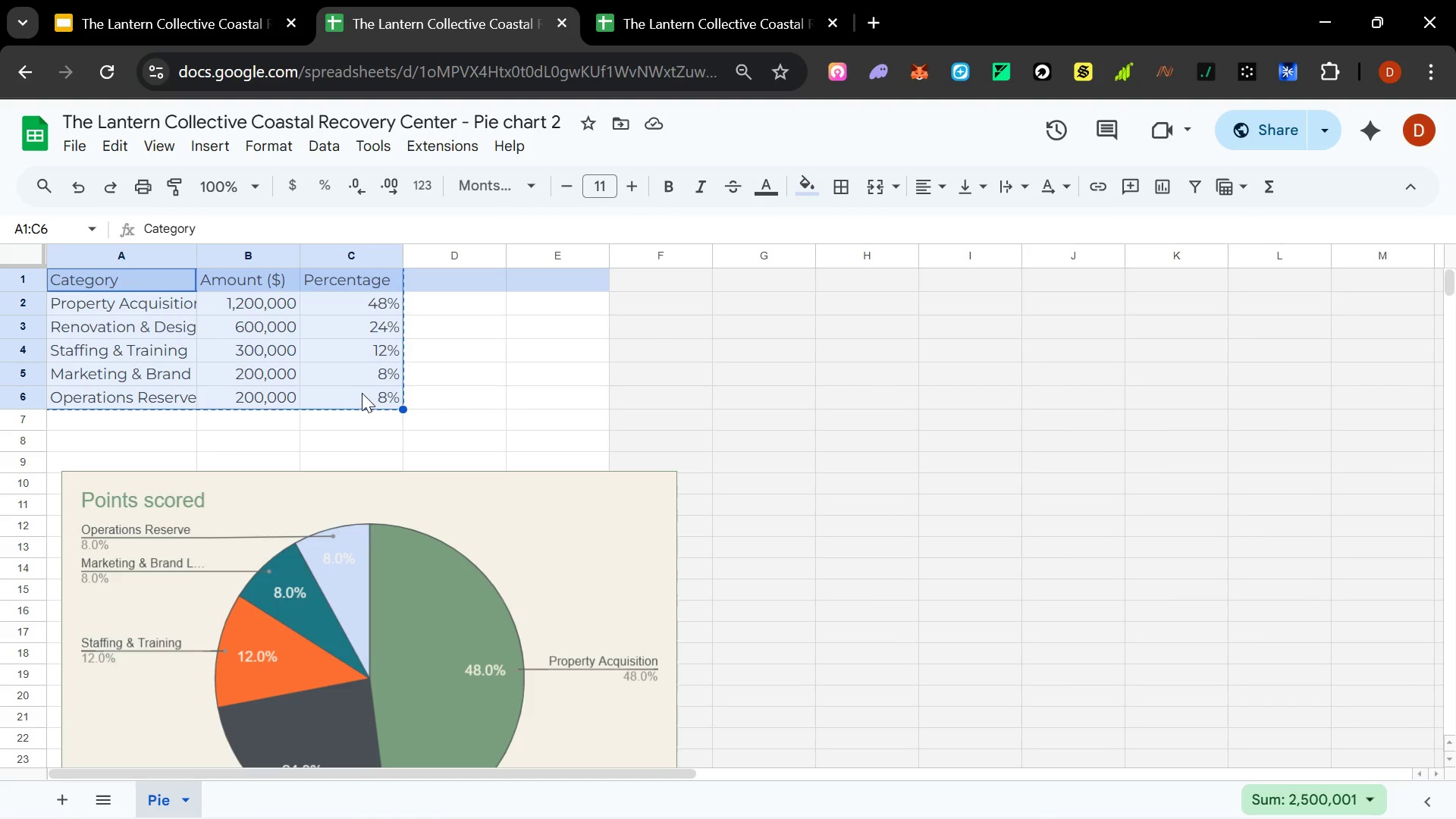 
hold_key(key=AltLeft, duration=0.31)
 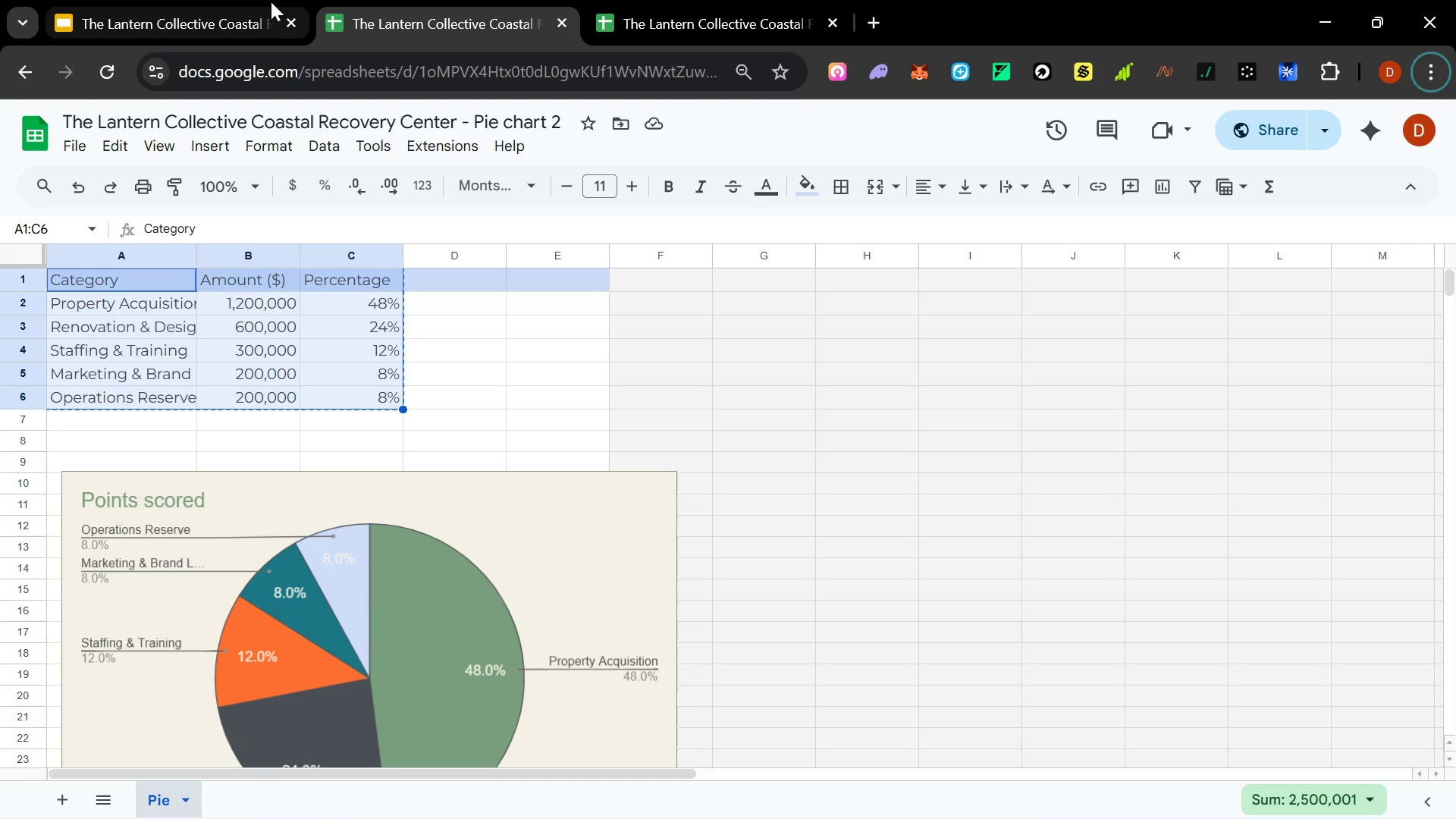 
left_click([259, 9])
 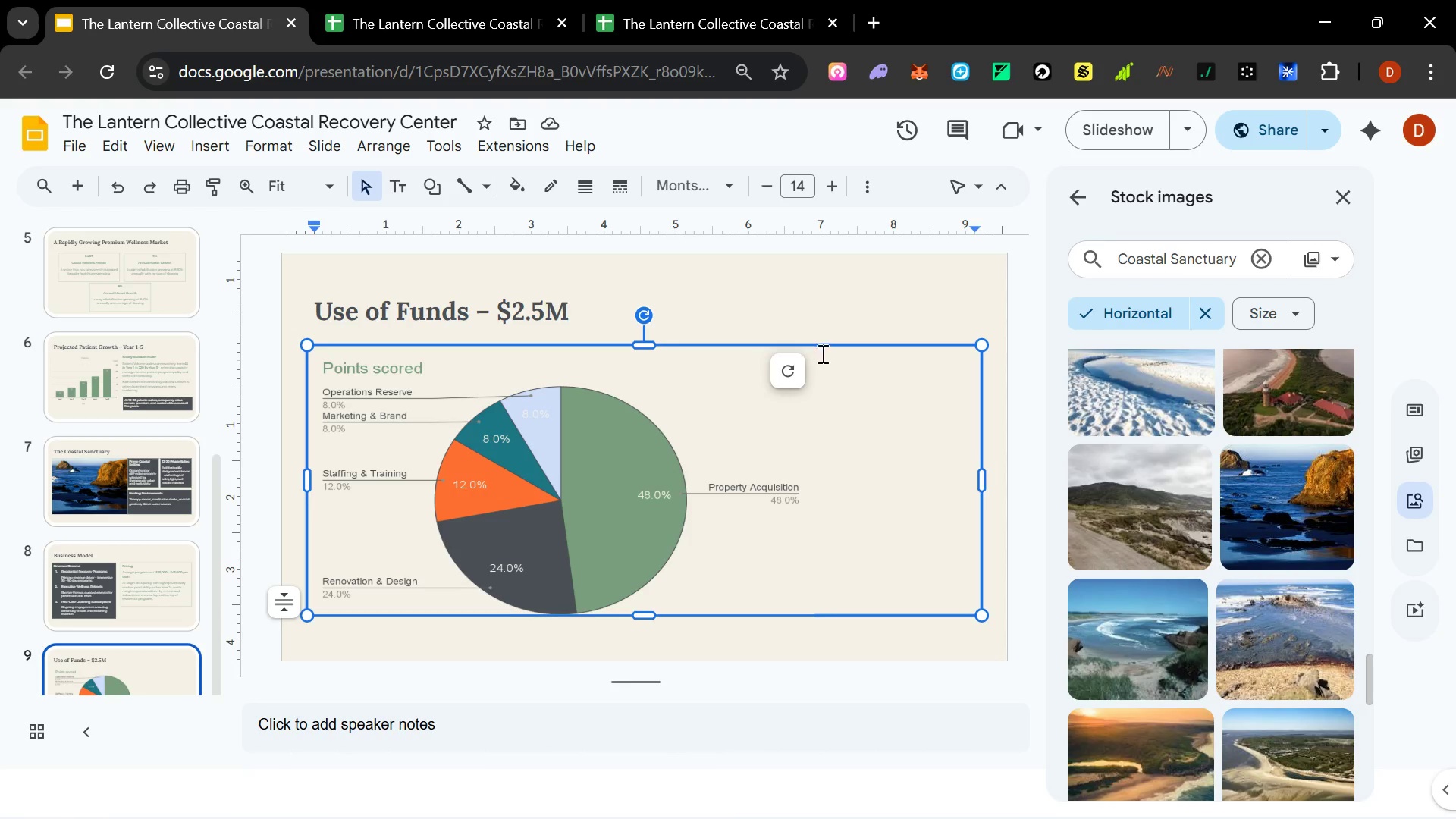 
left_click([833, 296])
 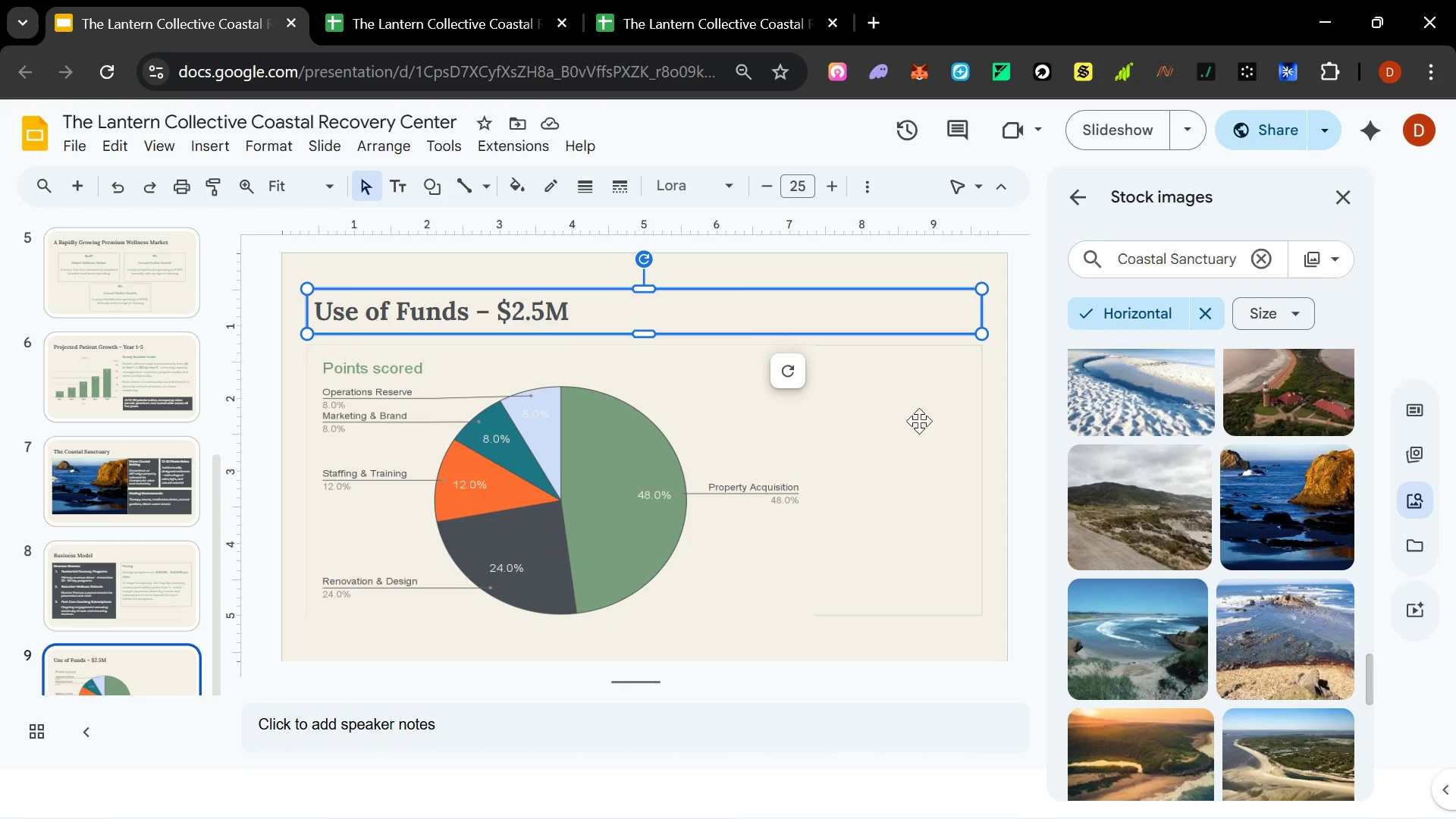 
left_click([918, 432])
 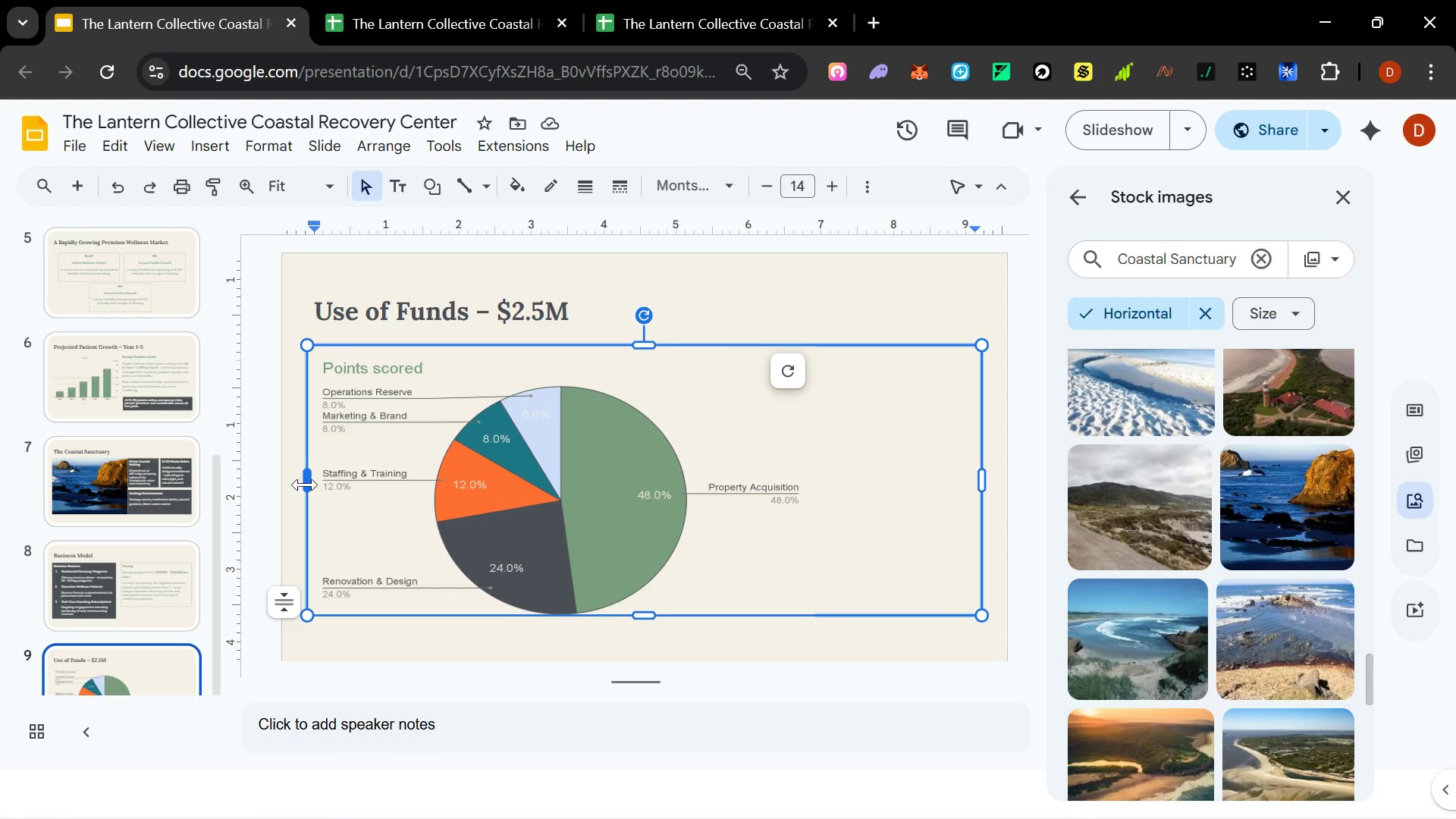 
wait(8.98)
 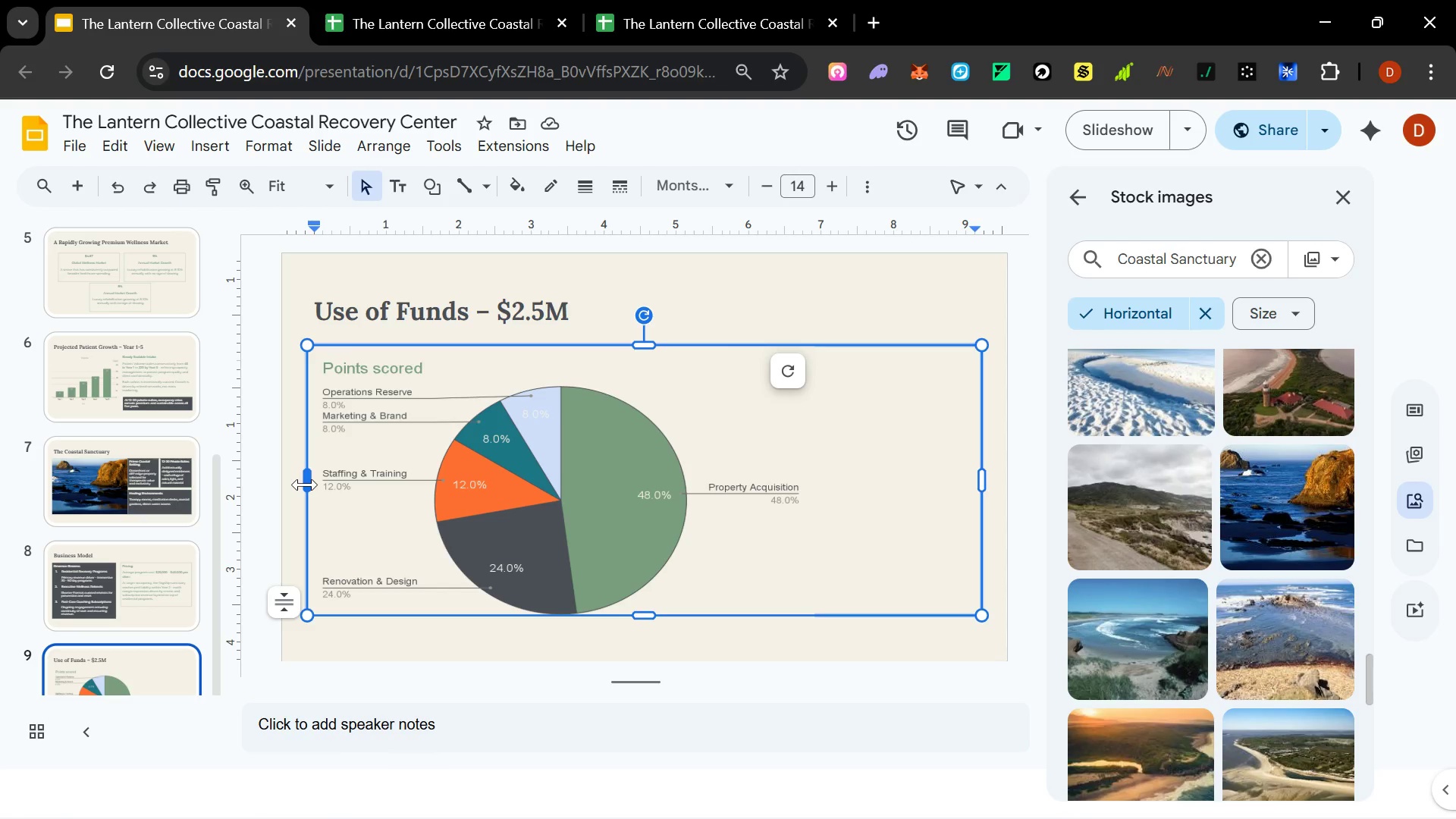 
left_click_drag(start_coordinate=[305, 485], to_coordinate=[648, 481])
 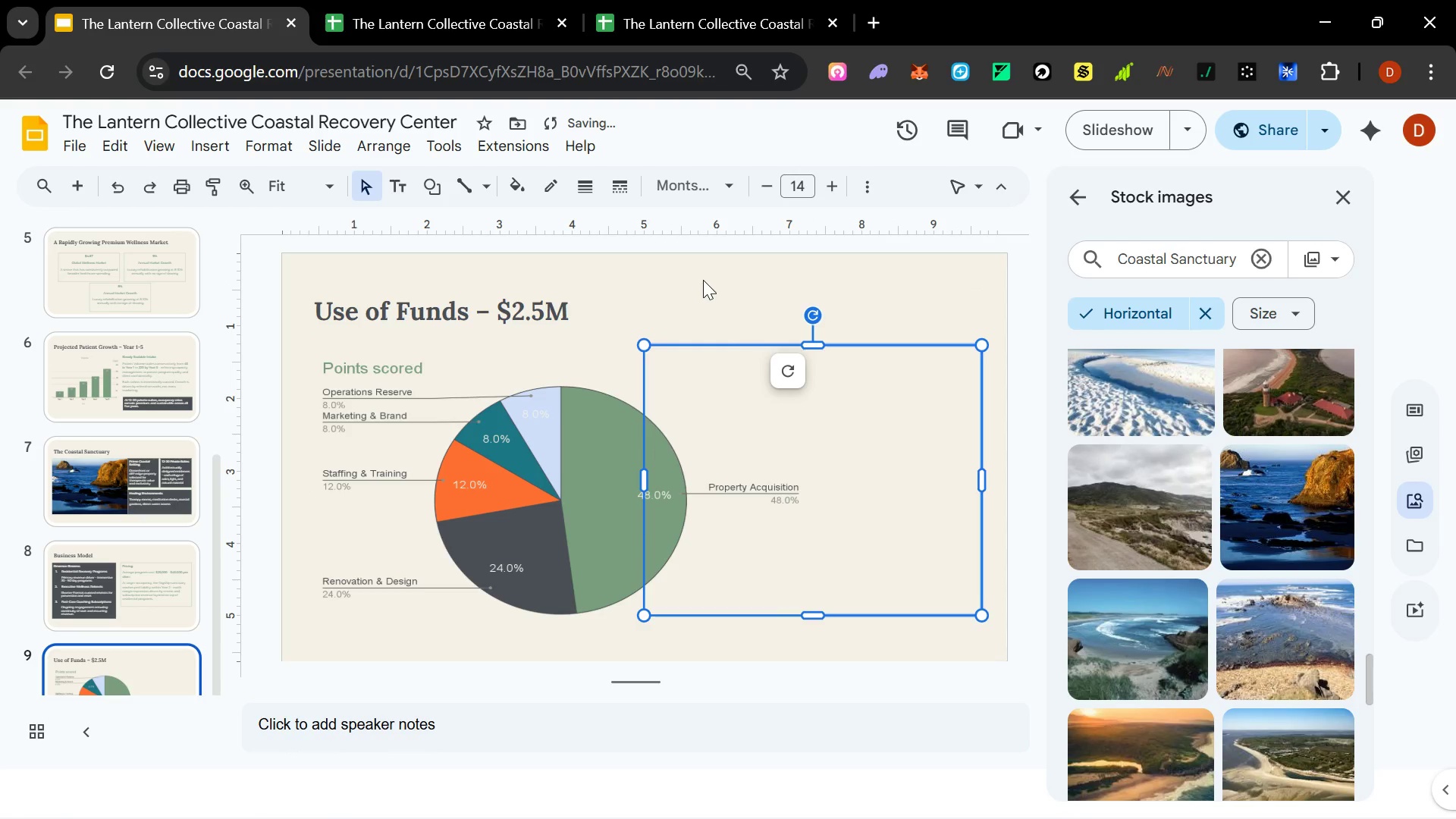 
left_click([704, 280])
 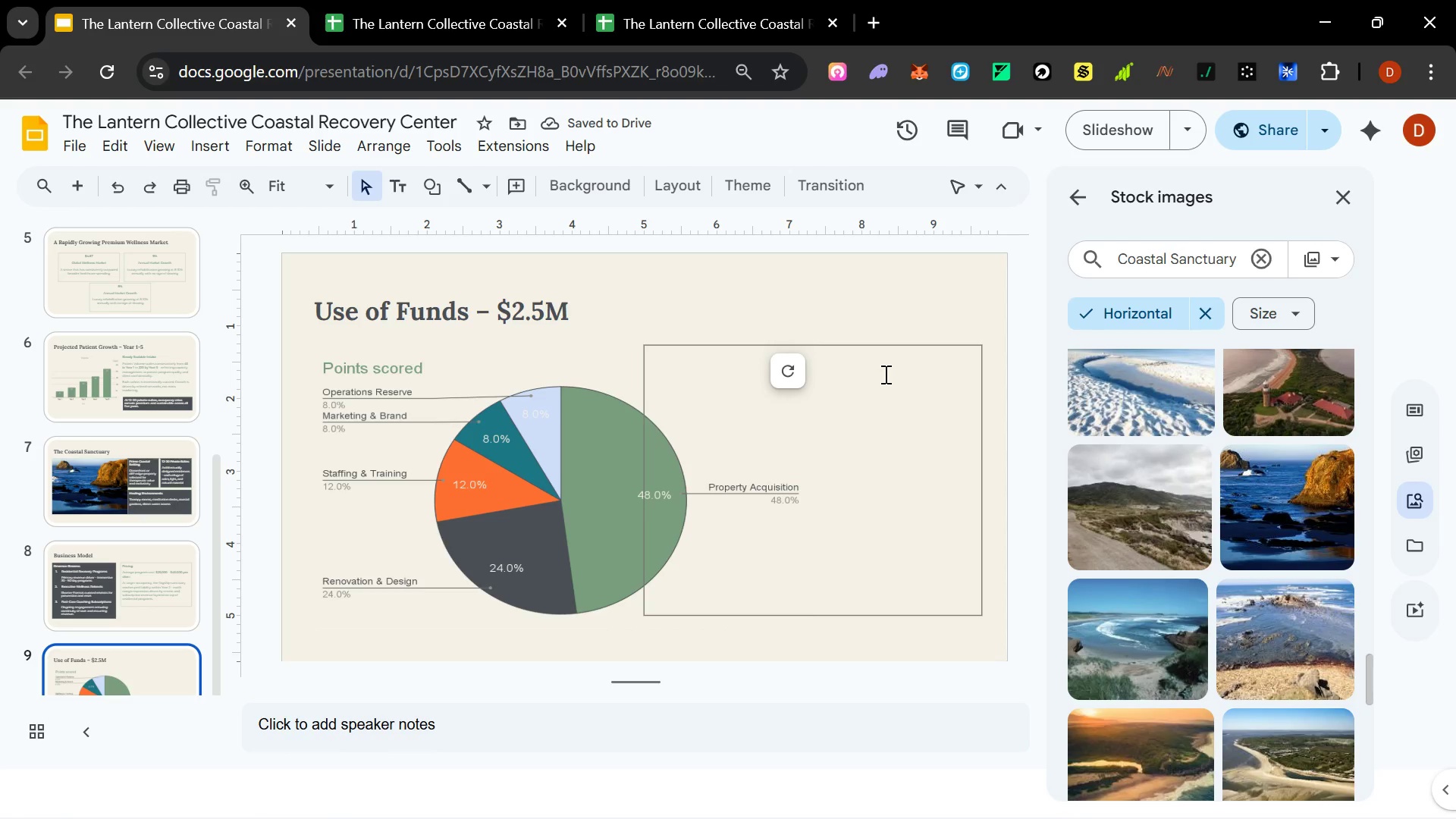 
left_click([884, 374])
 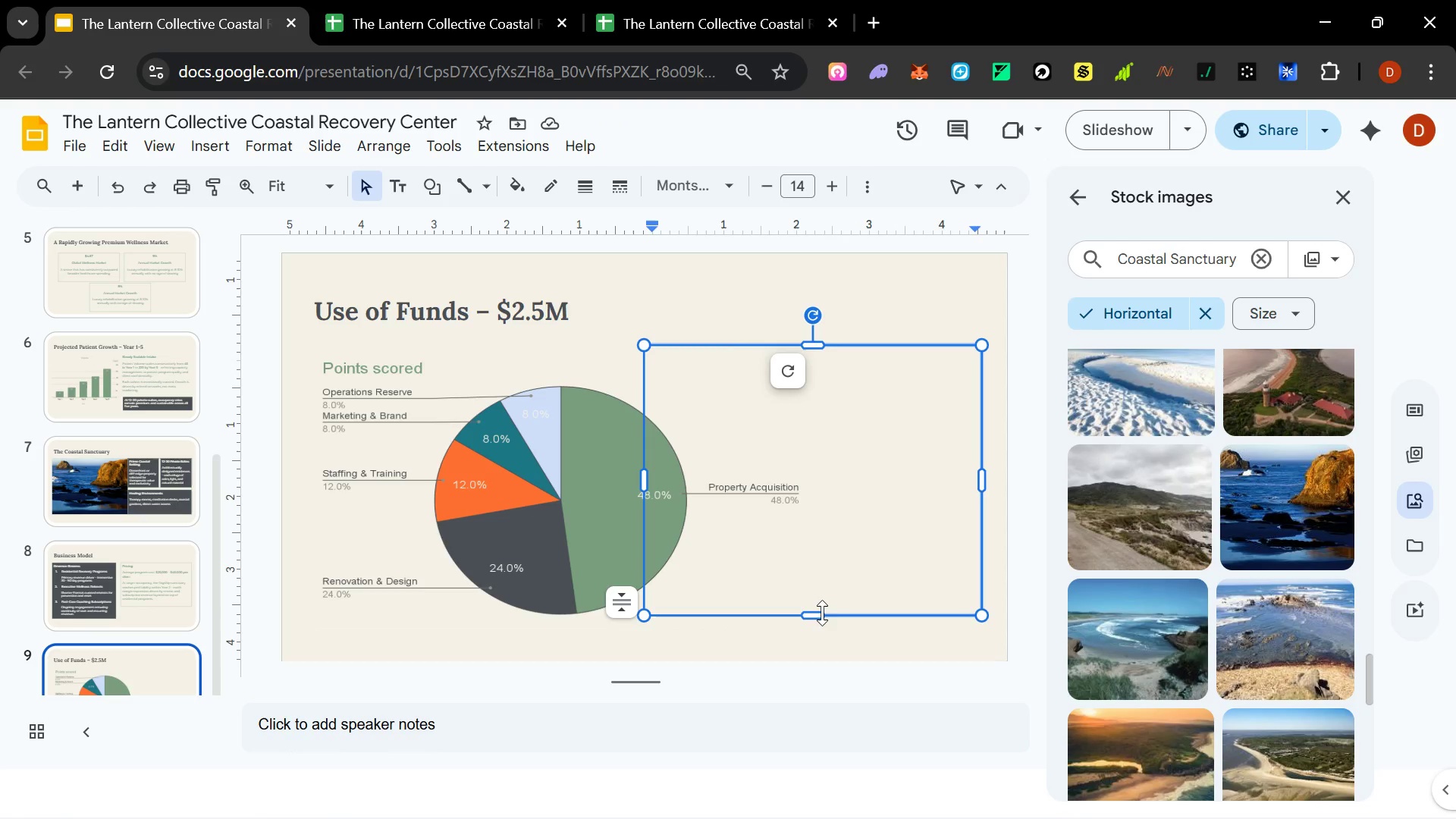 
wait(5.42)
 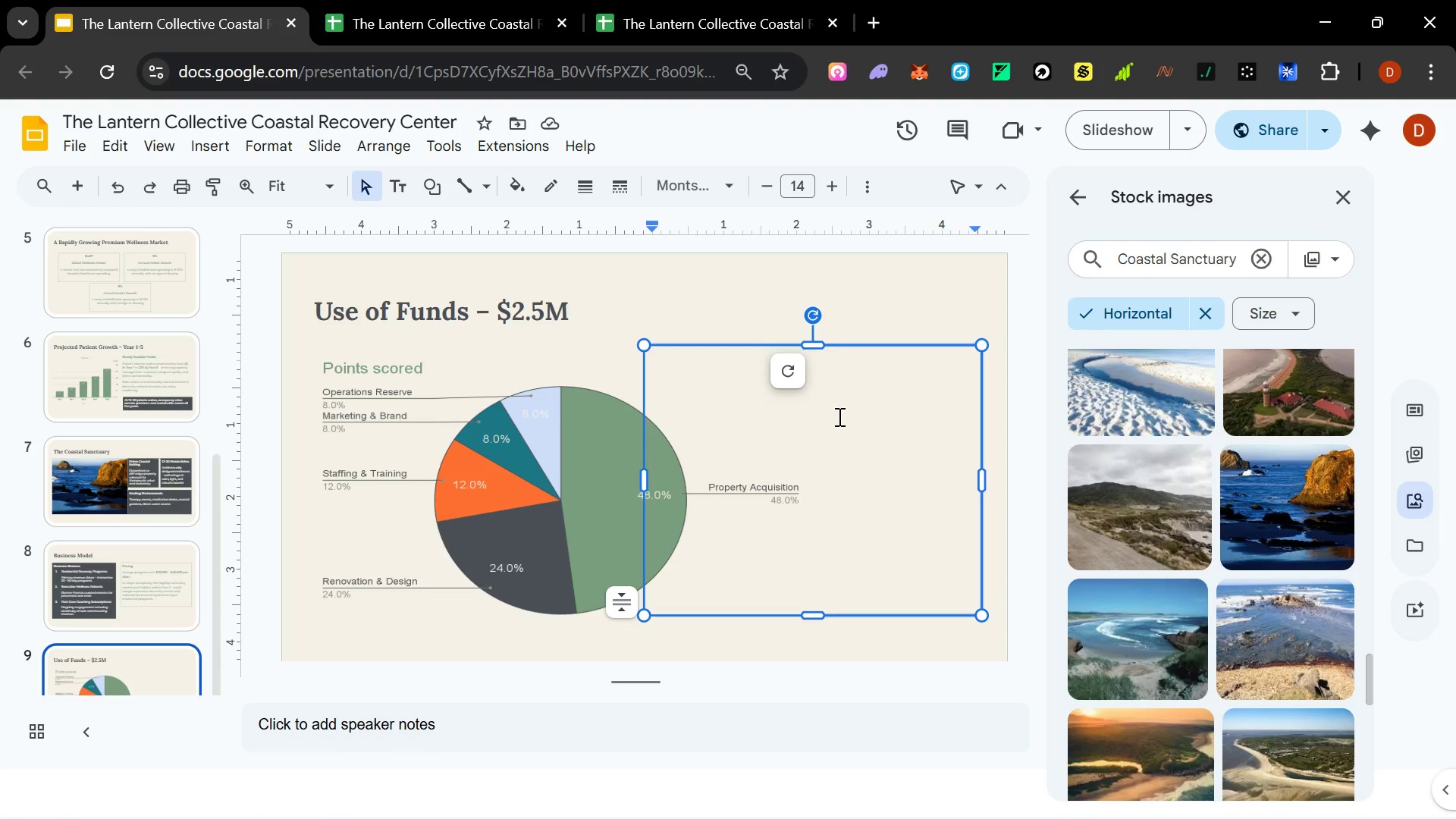 
left_click_drag(start_coordinate=[821, 617], to_coordinate=[843, 457])
 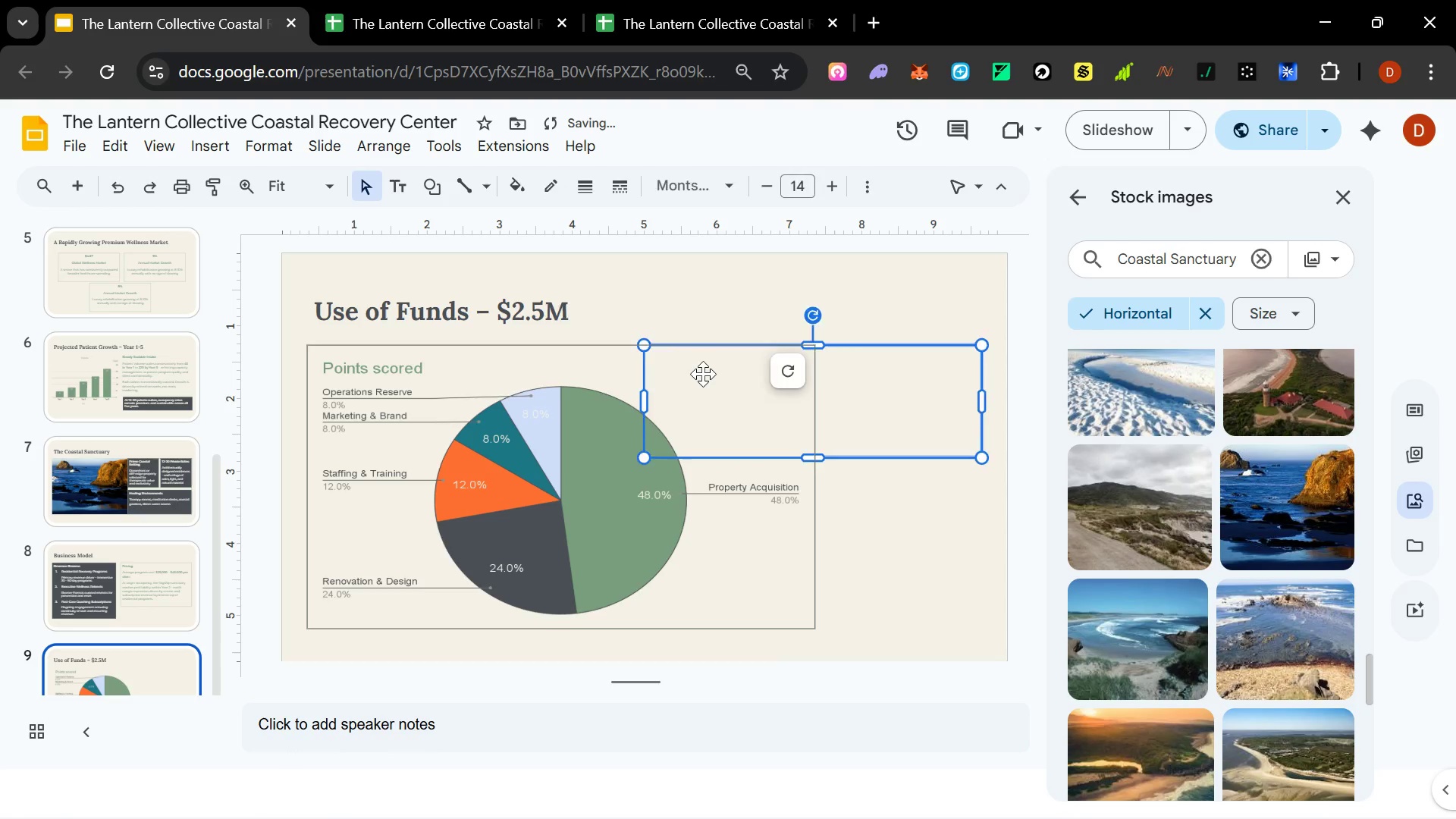 
left_click([703, 374])
 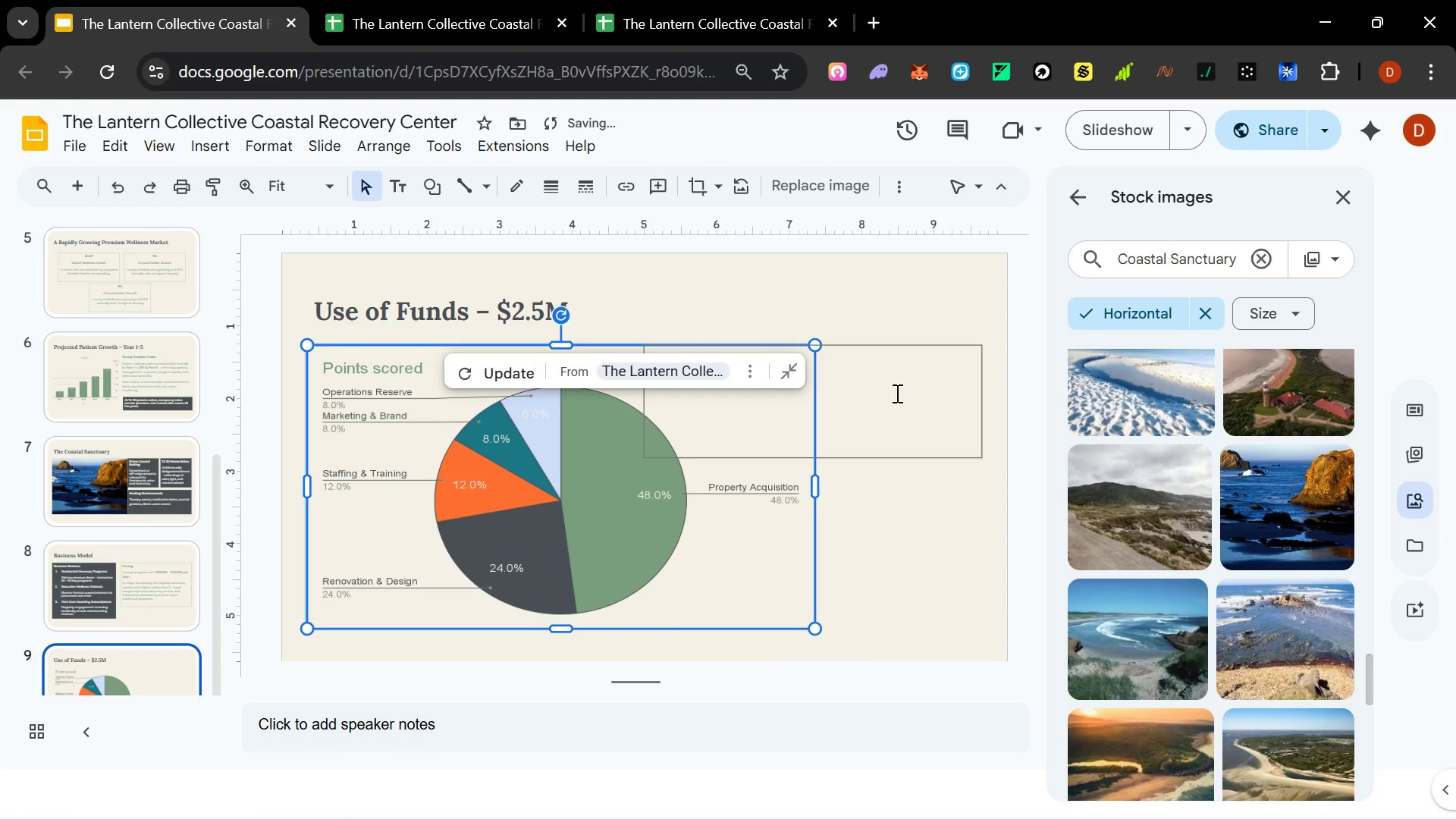 
left_click([896, 393])
 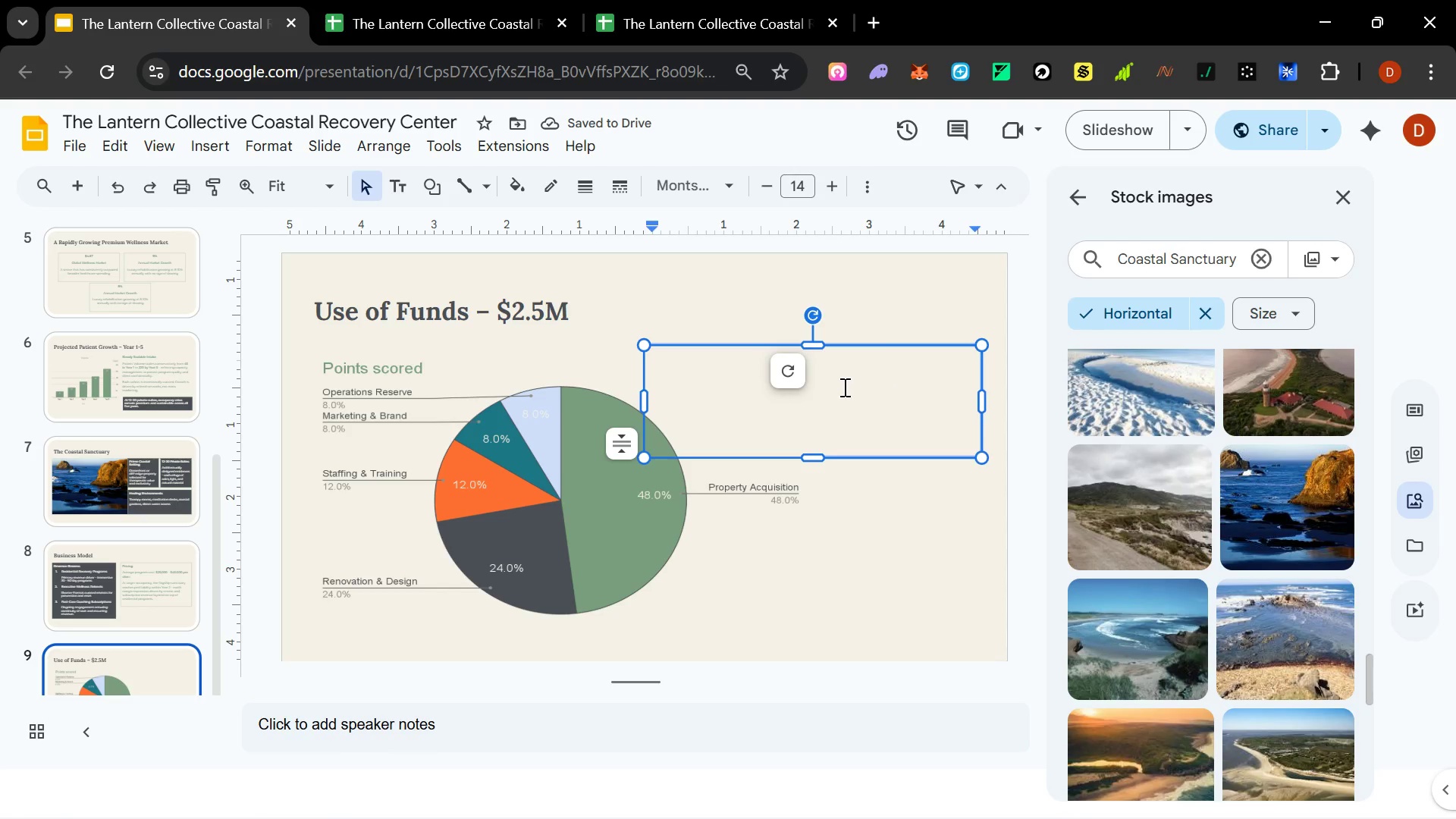 
left_click([858, 374])
 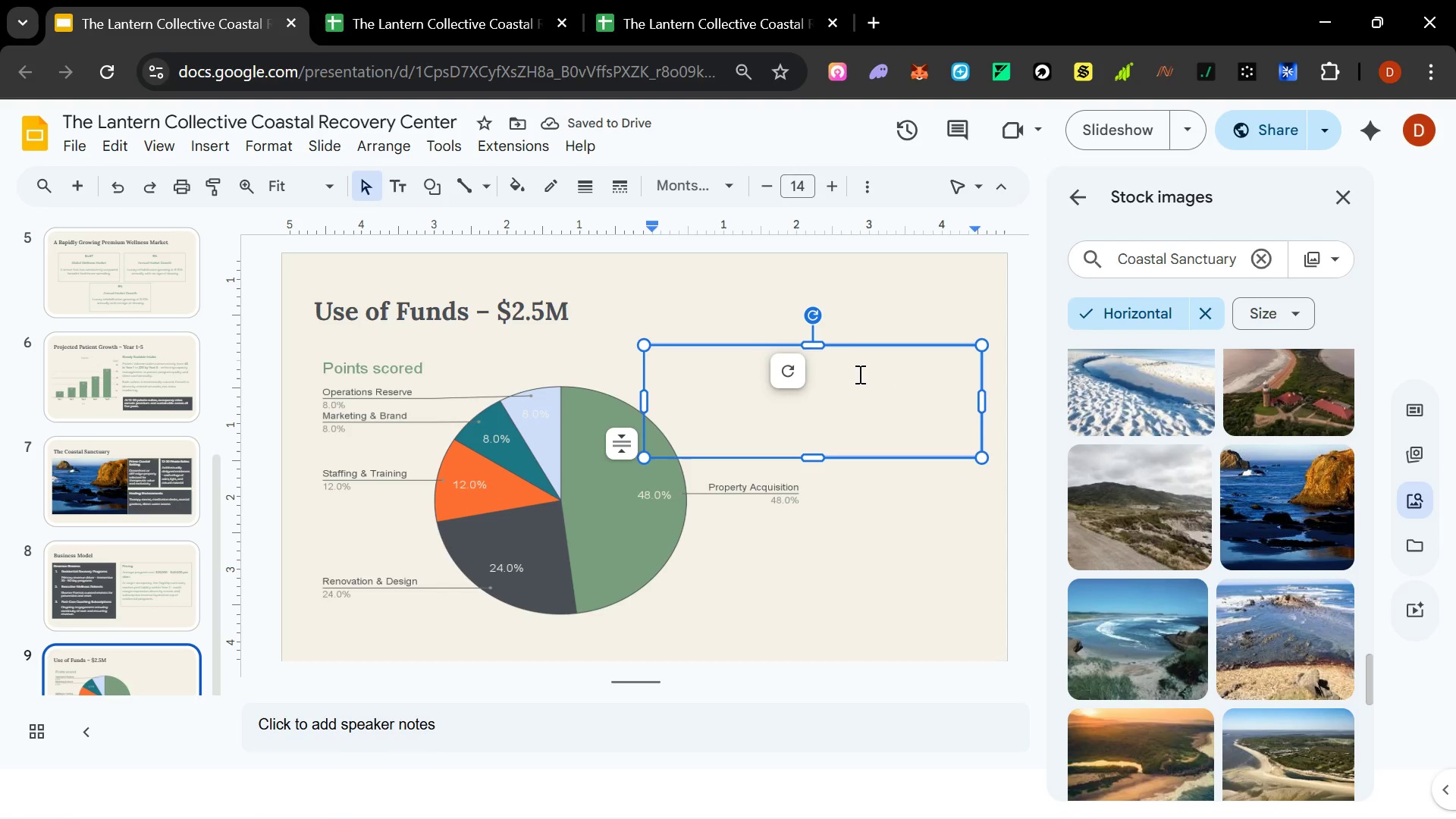 
type(Ca)
 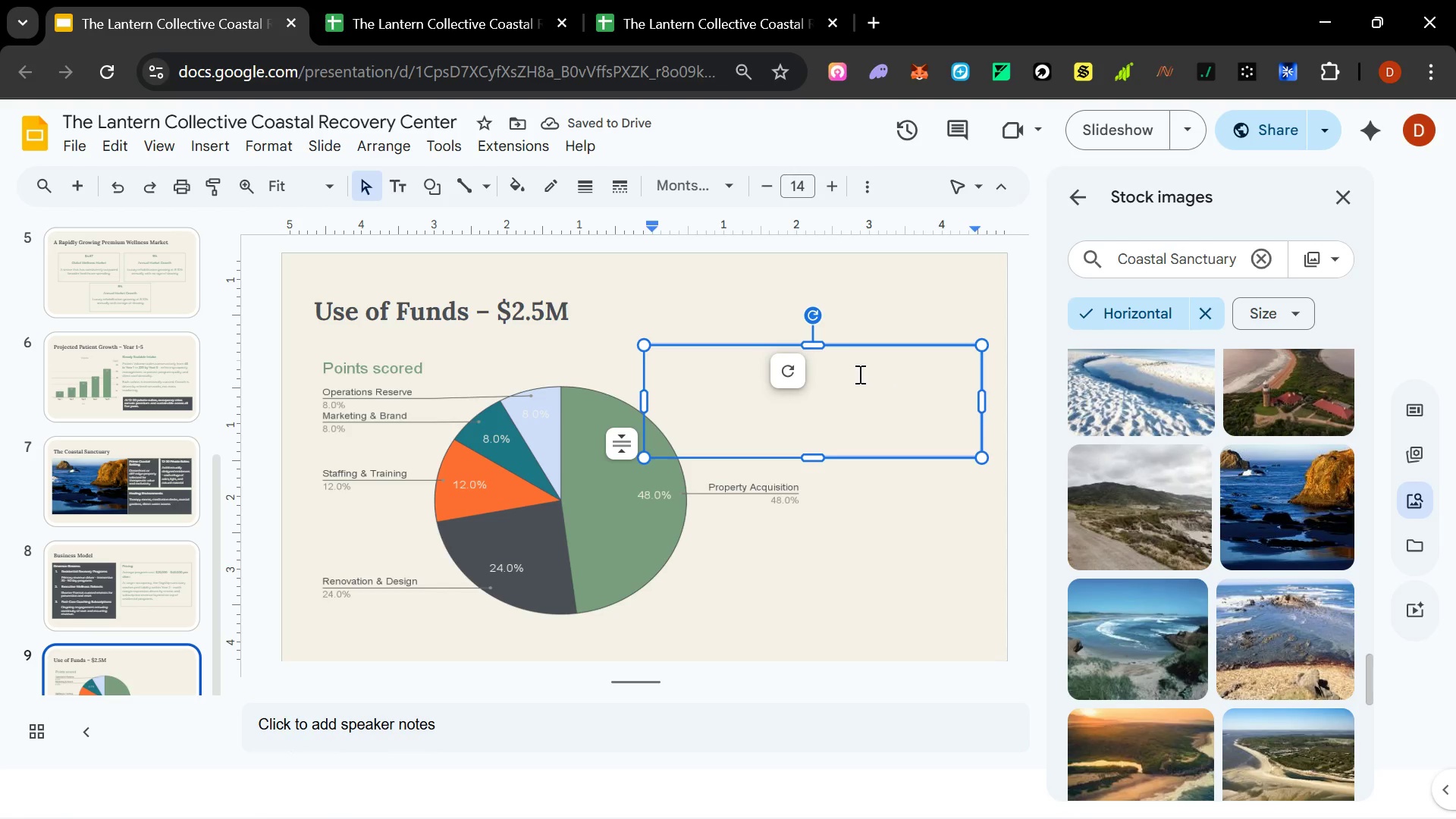 
left_click([858, 374])
 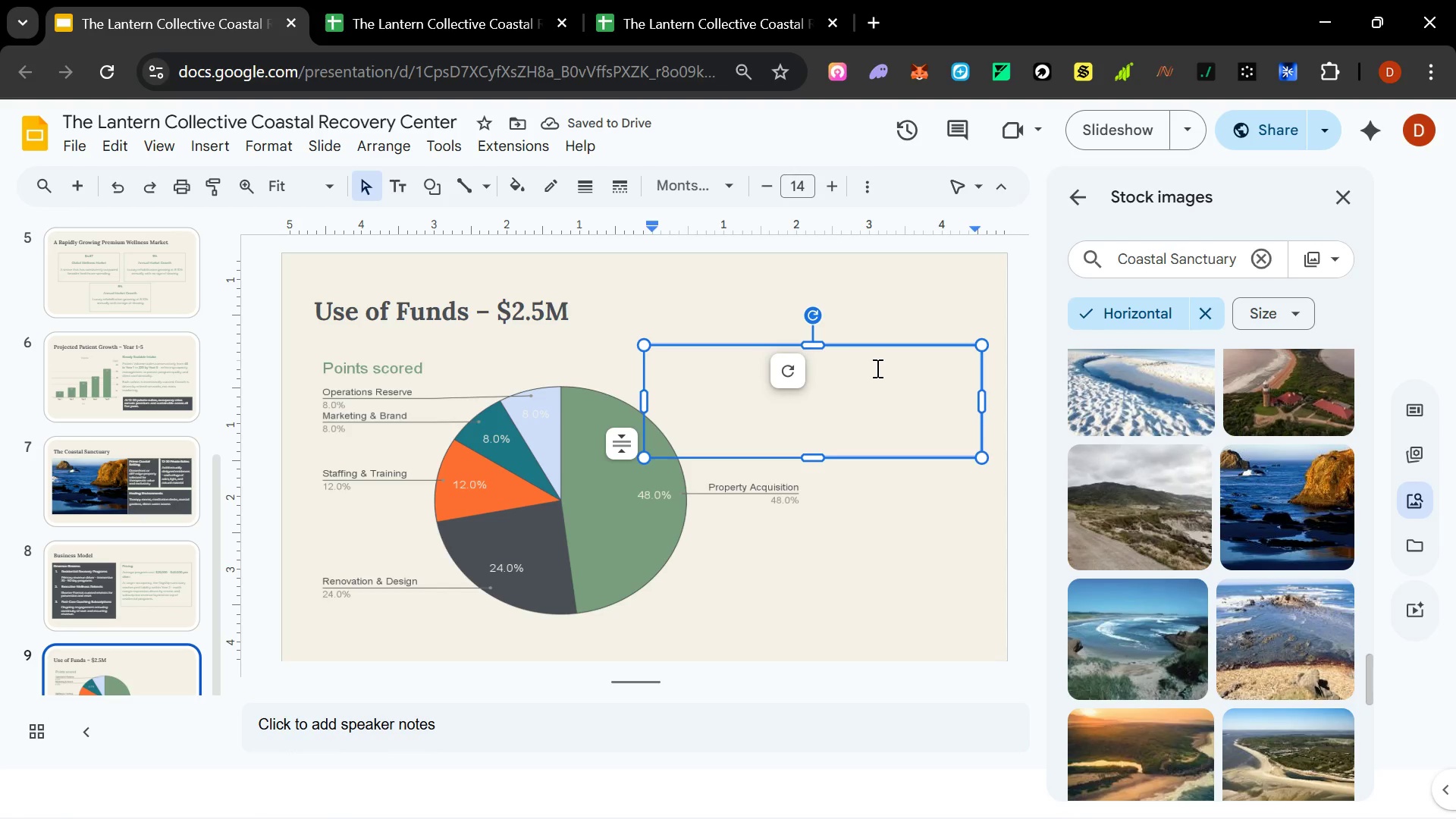 
double_click([876, 368])
 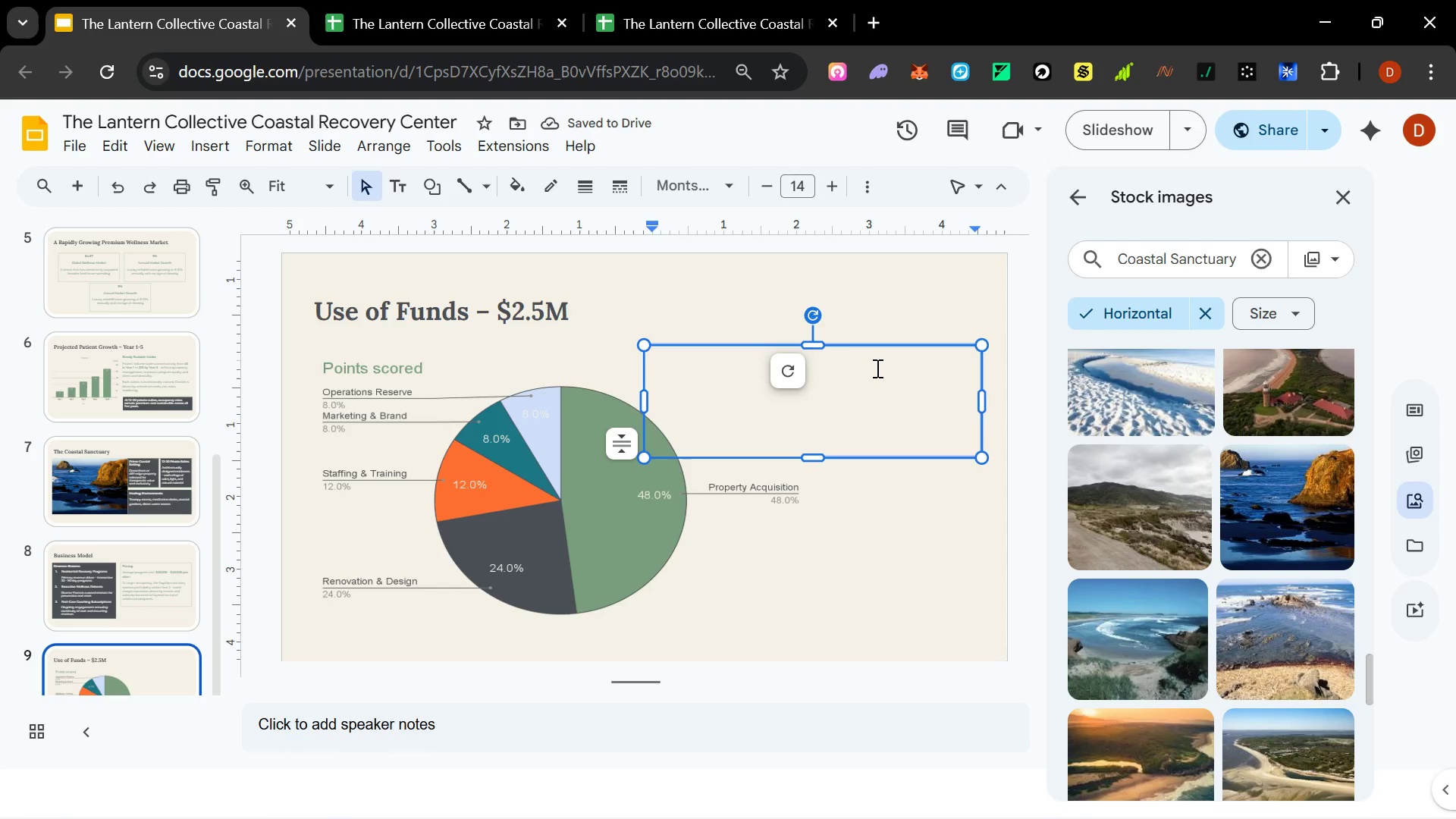 
type(Ca)
 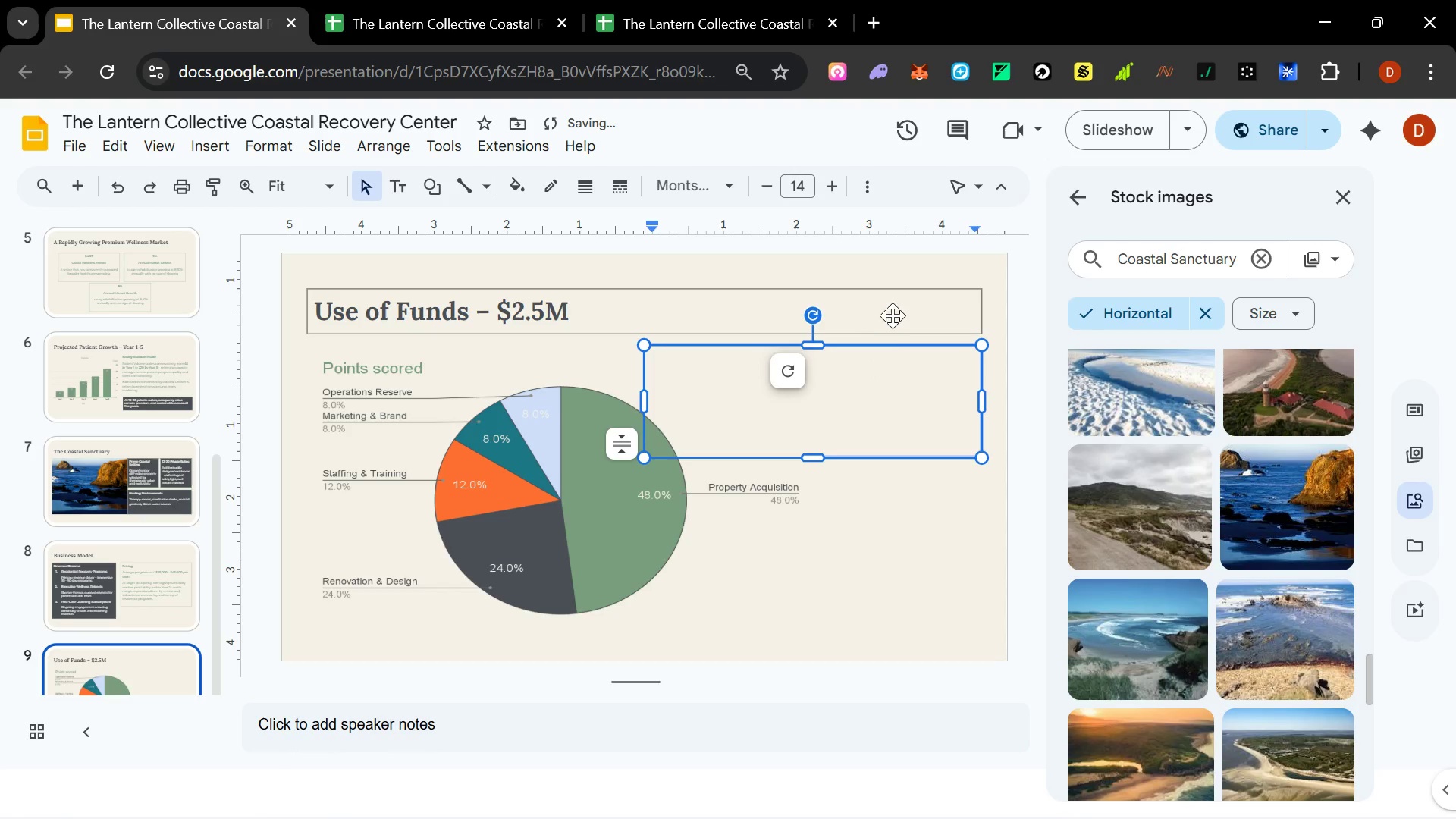 
left_click_drag(start_coordinate=[895, 347], to_coordinate=[900, 287])
 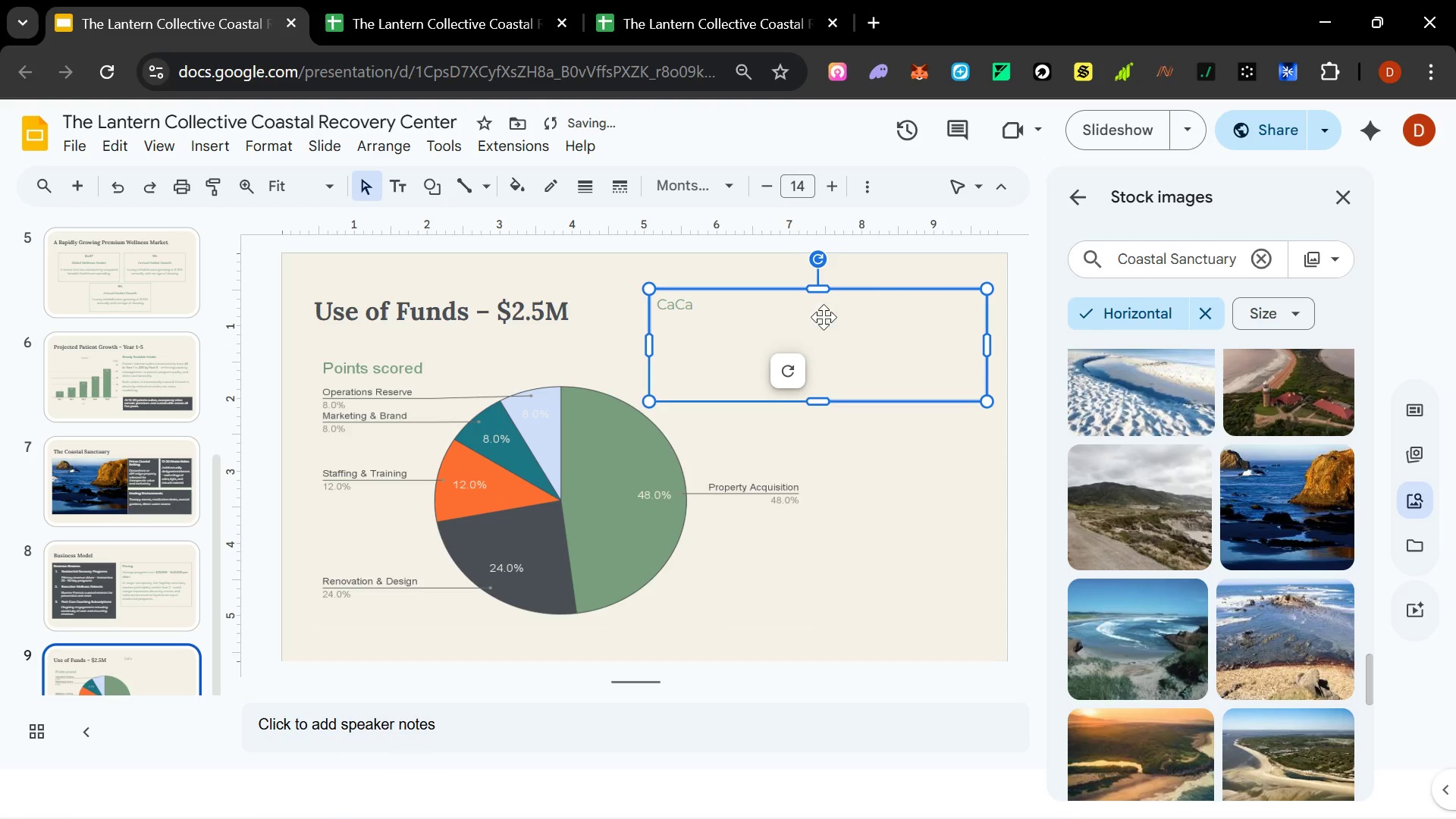 
left_click([790, 318])
 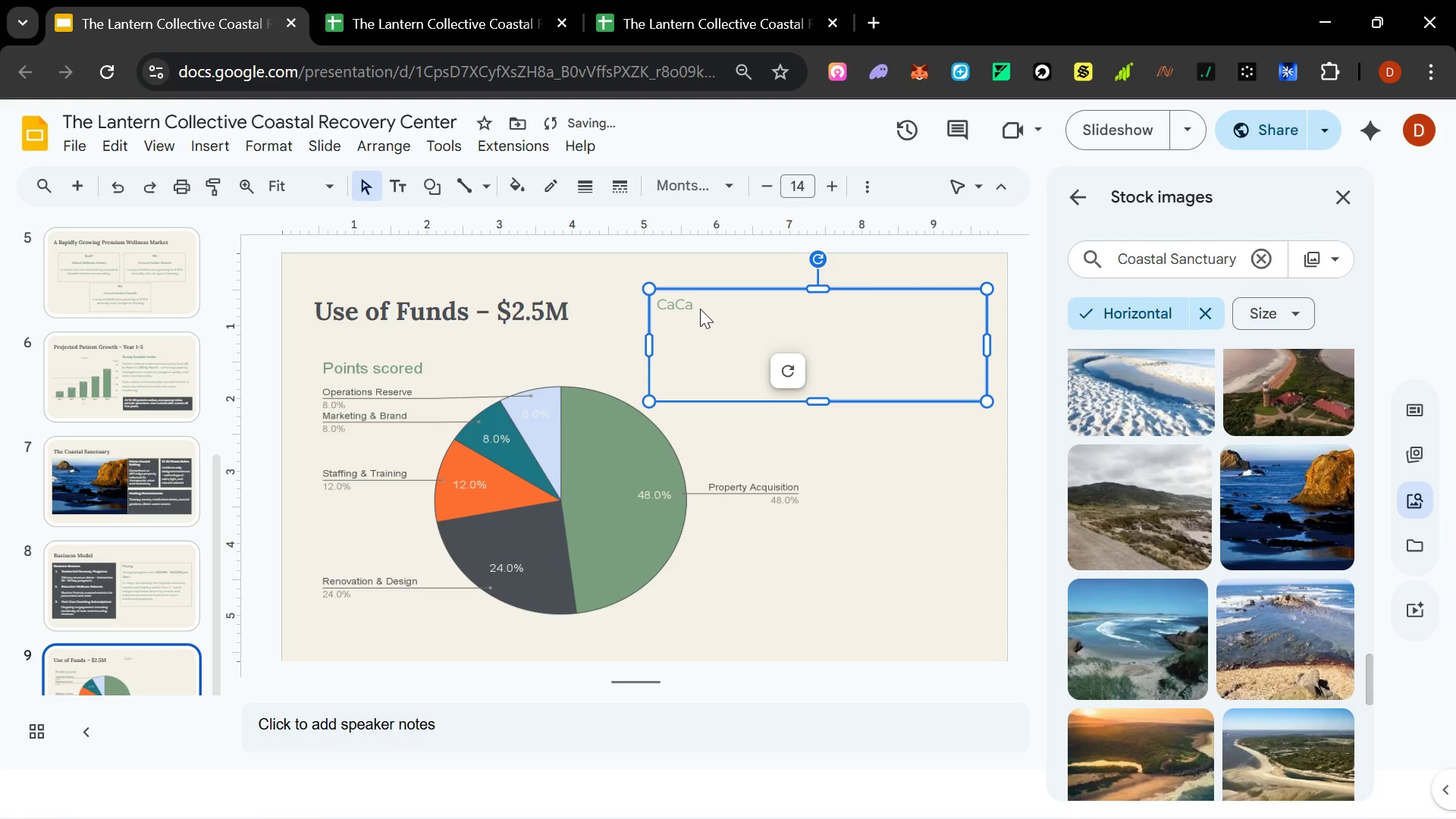 
left_click([697, 308])
 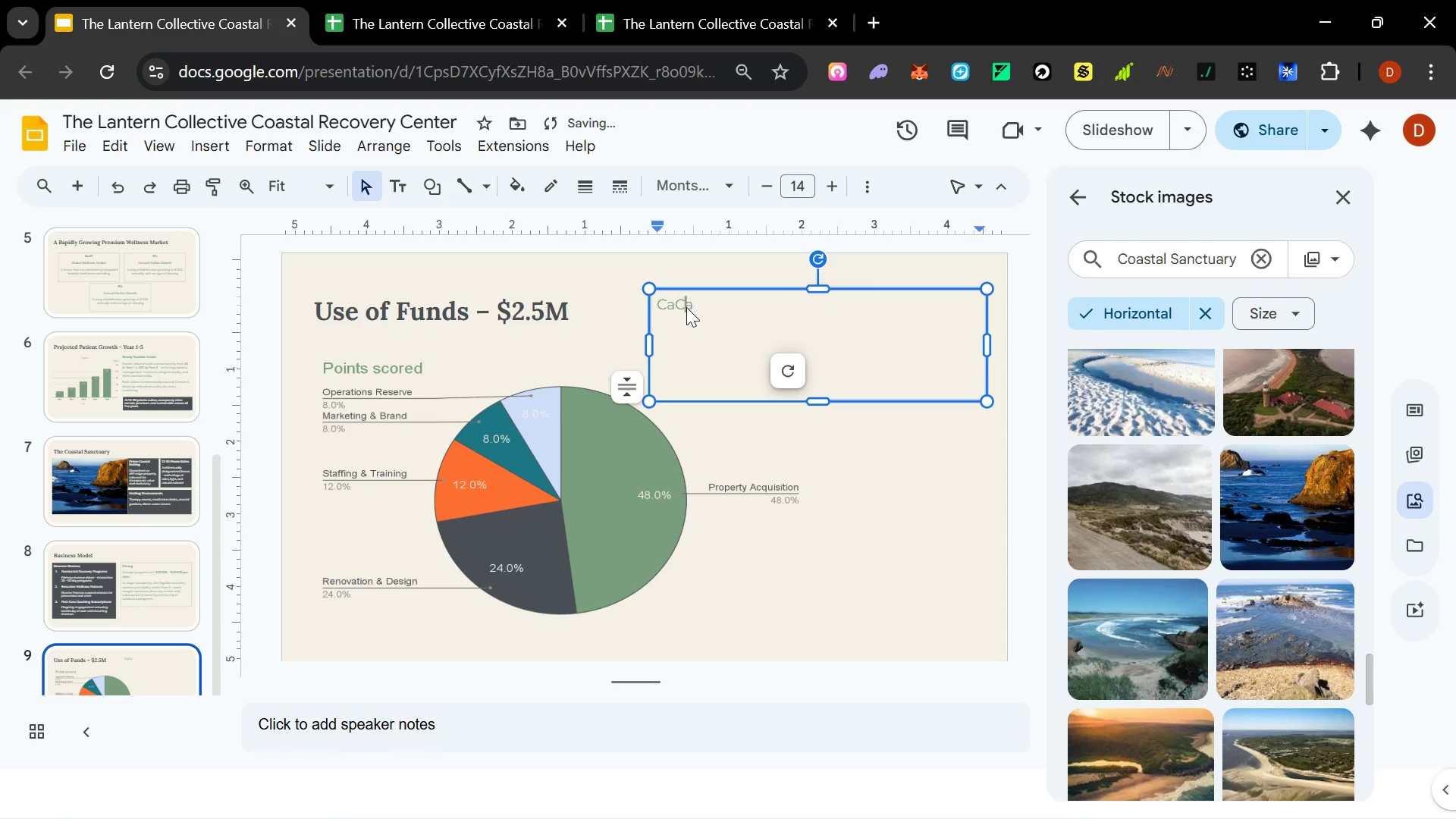 
triple_click([686, 307])
 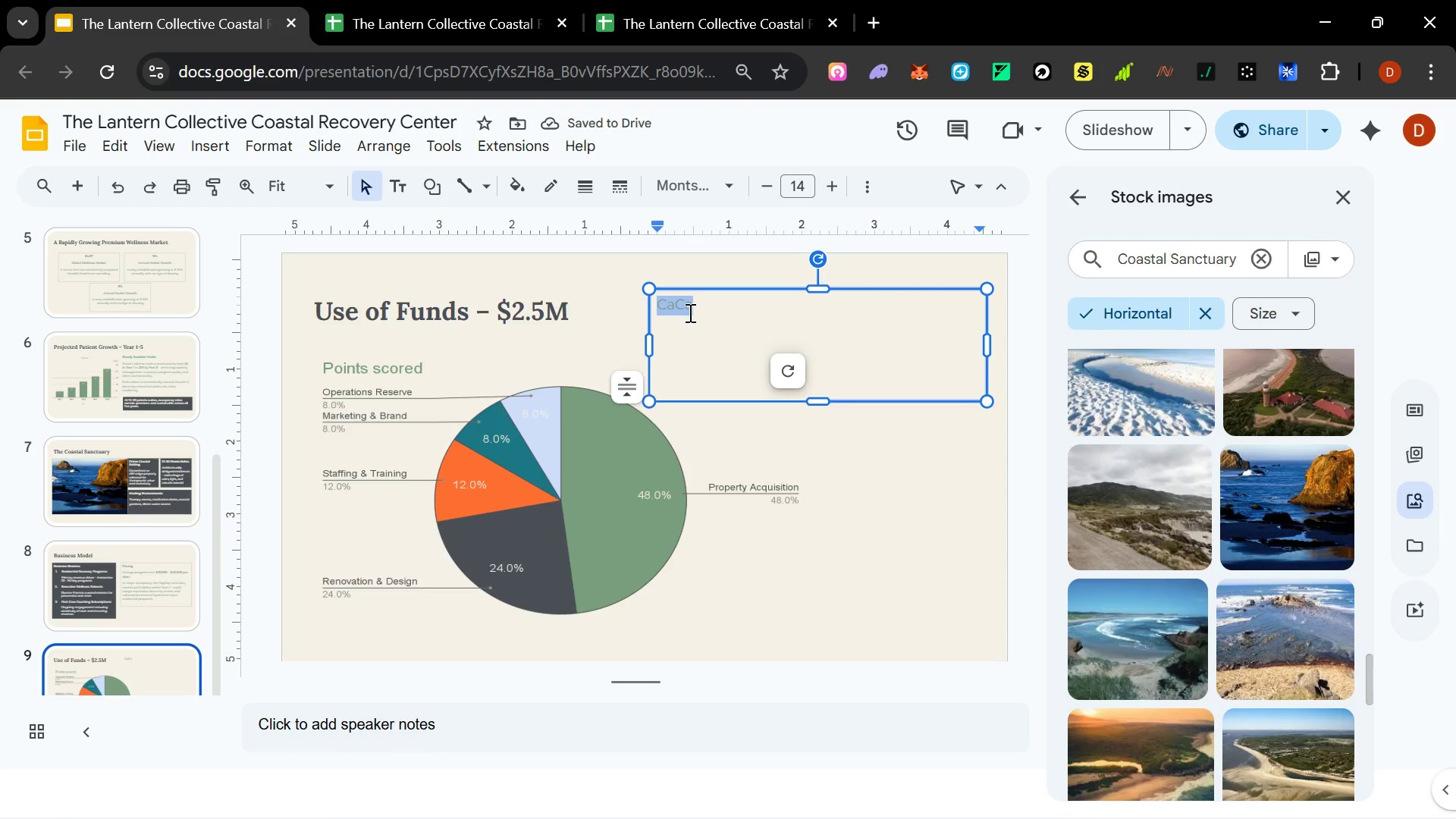 
type(Capital Allocation)
 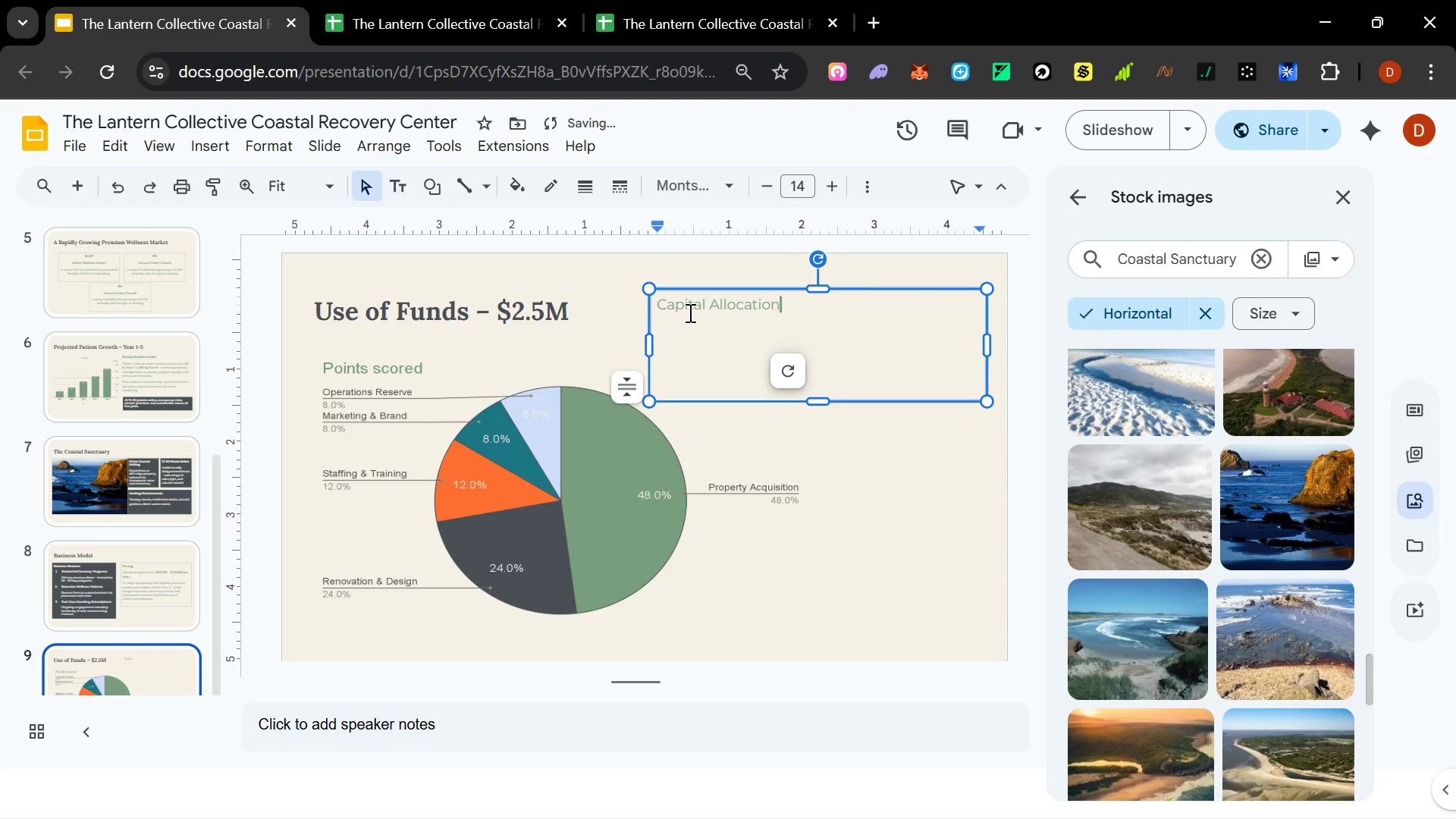 
key(Enter)
 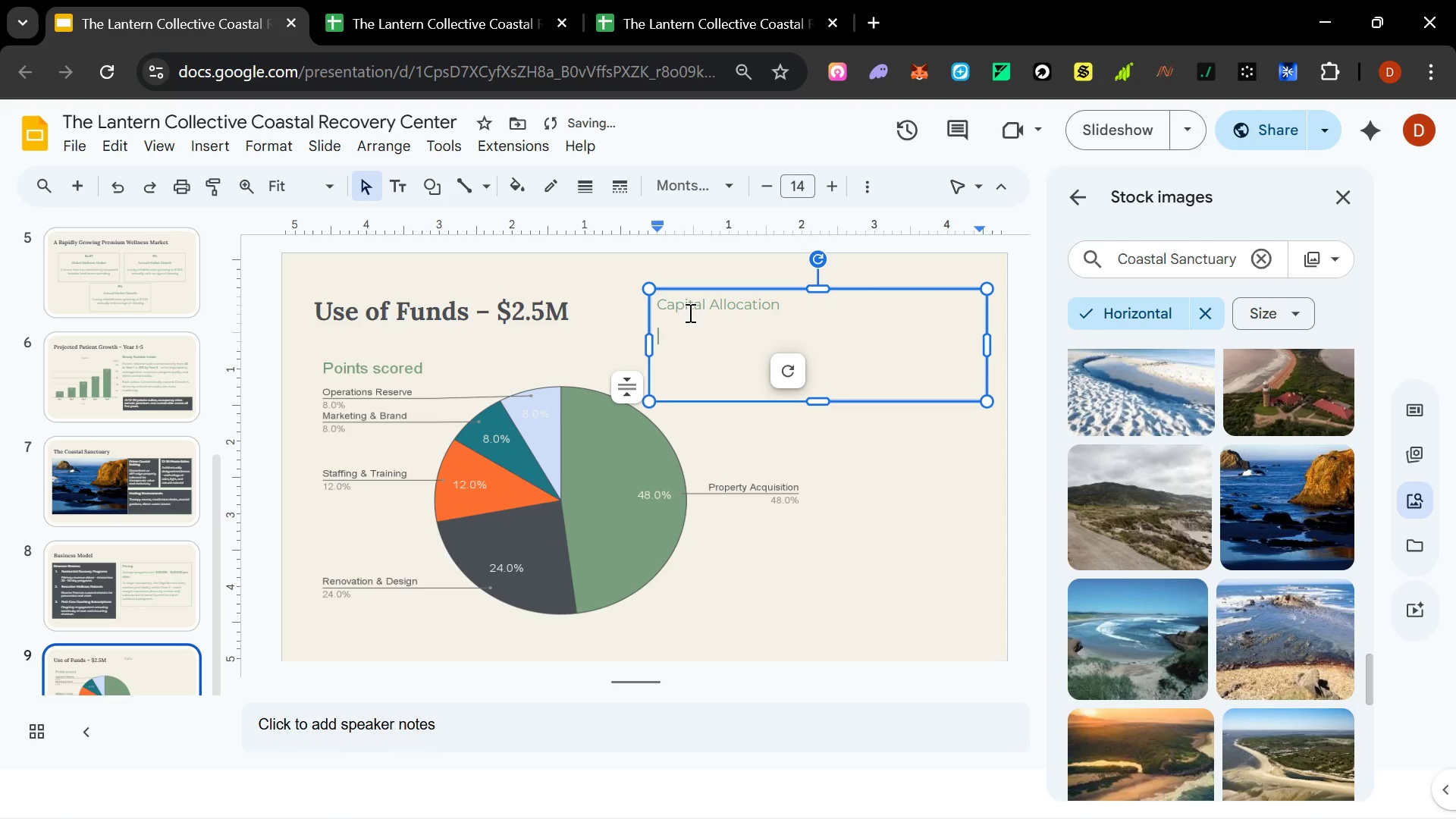 
type(Every D)
key(Backspace)
type(dollar is deployed toward a specific )
key(Backspace)
type(, measurable ouc)
key(Backspace)
type(tcome)
 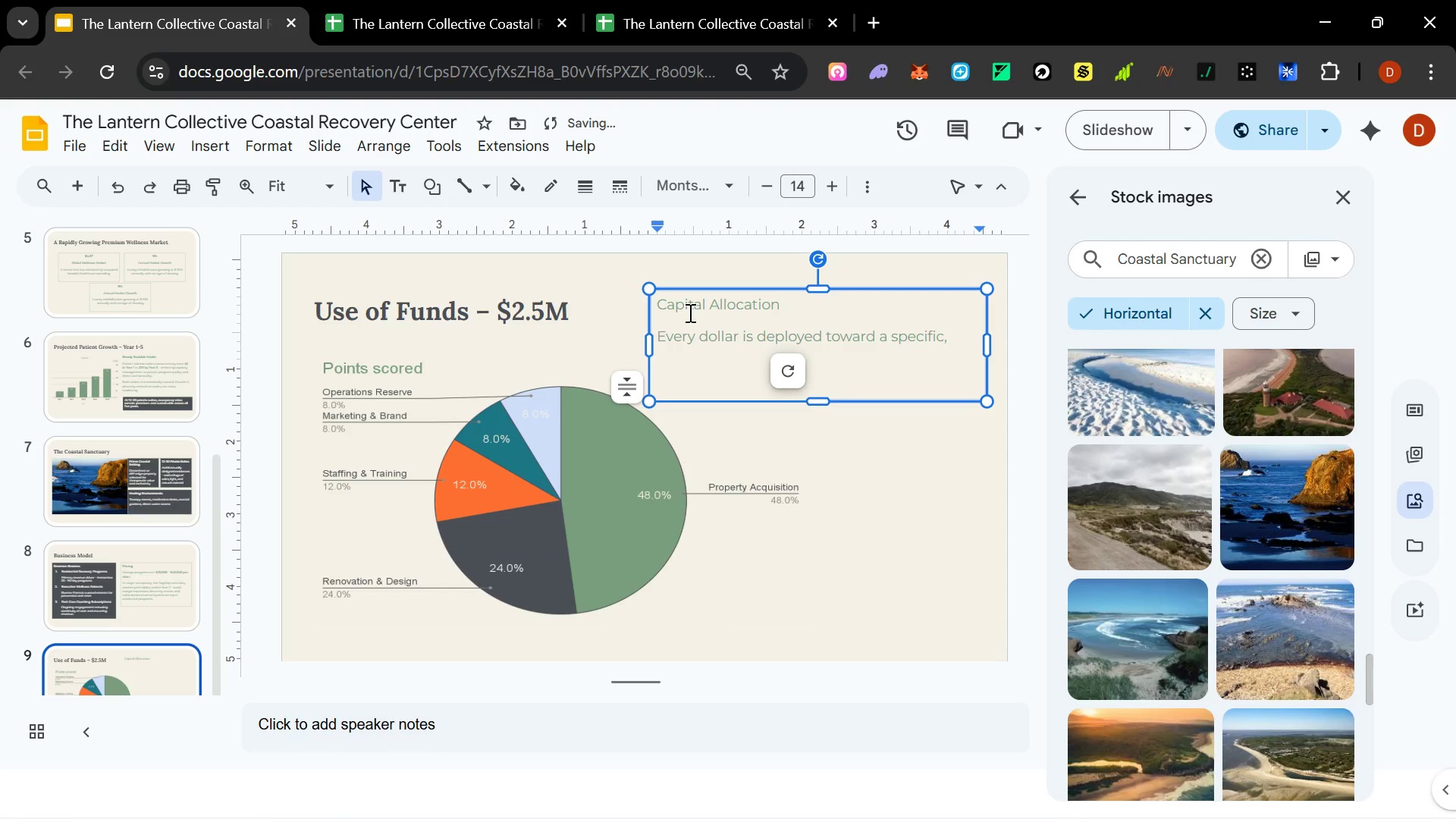 
left_click([940, 336])
 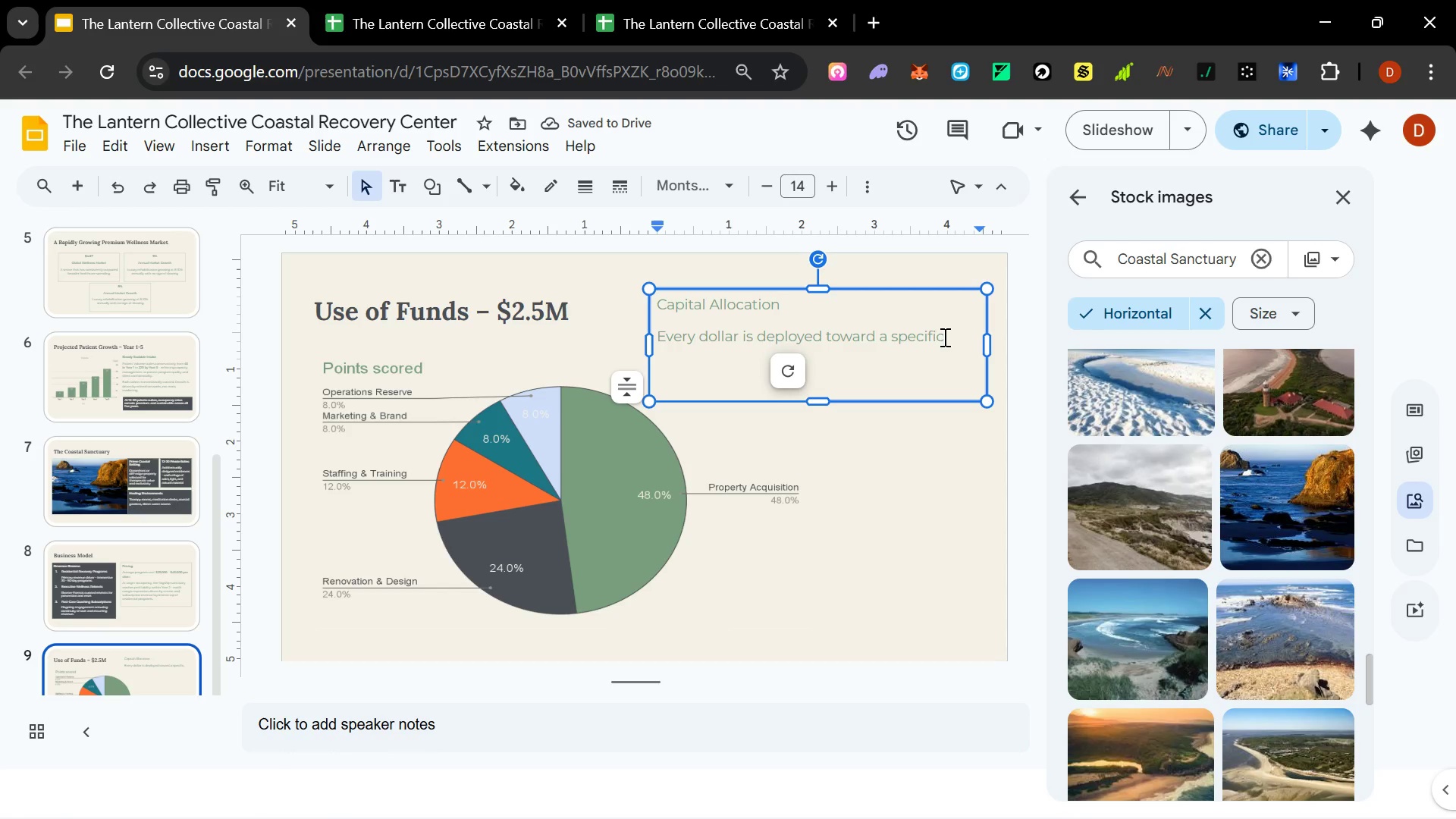 
left_click([949, 337])
 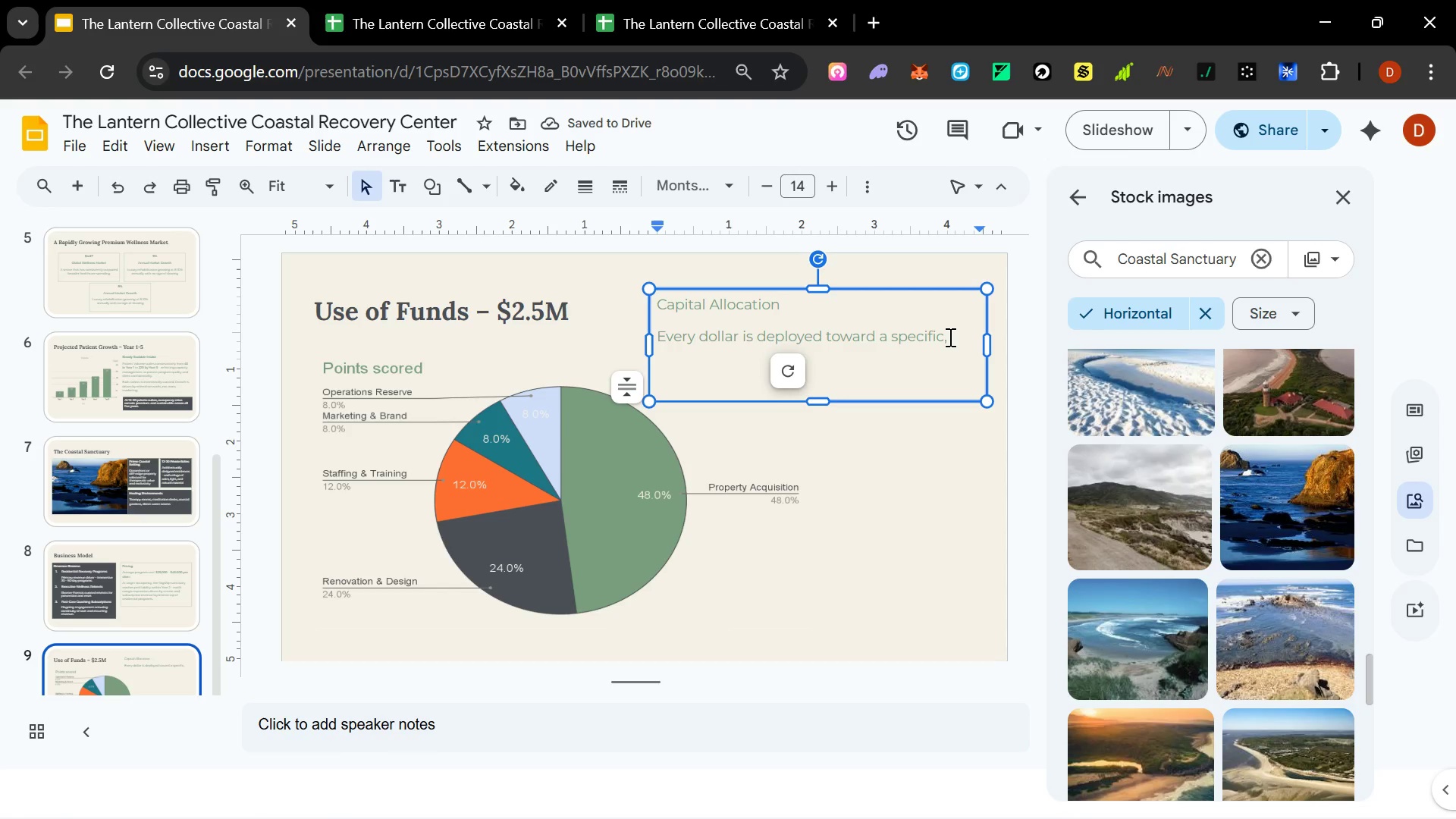 
type( measurable outcome --)
key(Backspace)
key(Backspace)
key(Backspace)
key(Backspace)
key(Backspace)
 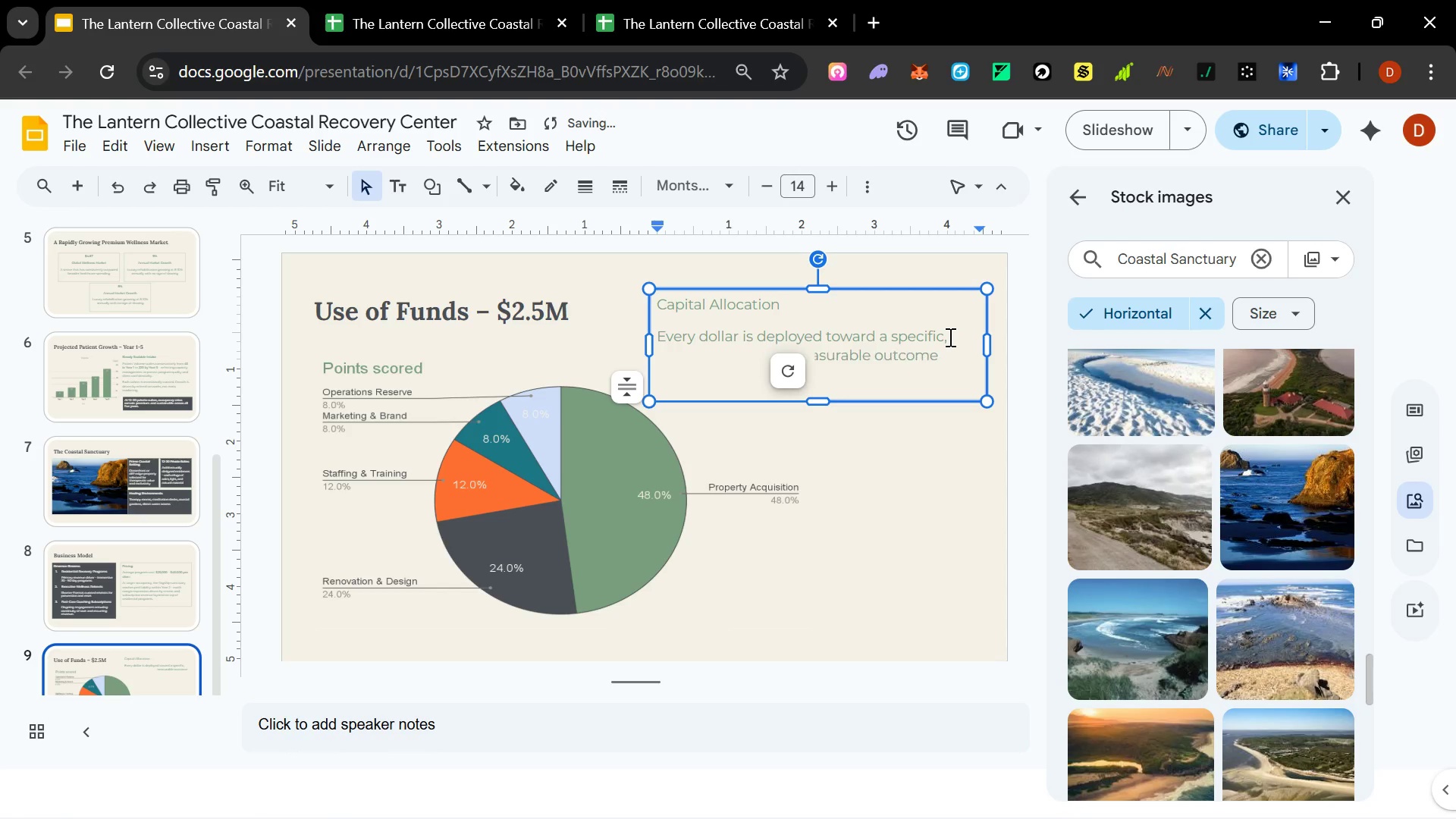 
hold_key(key=Backspace, duration=1.0)
 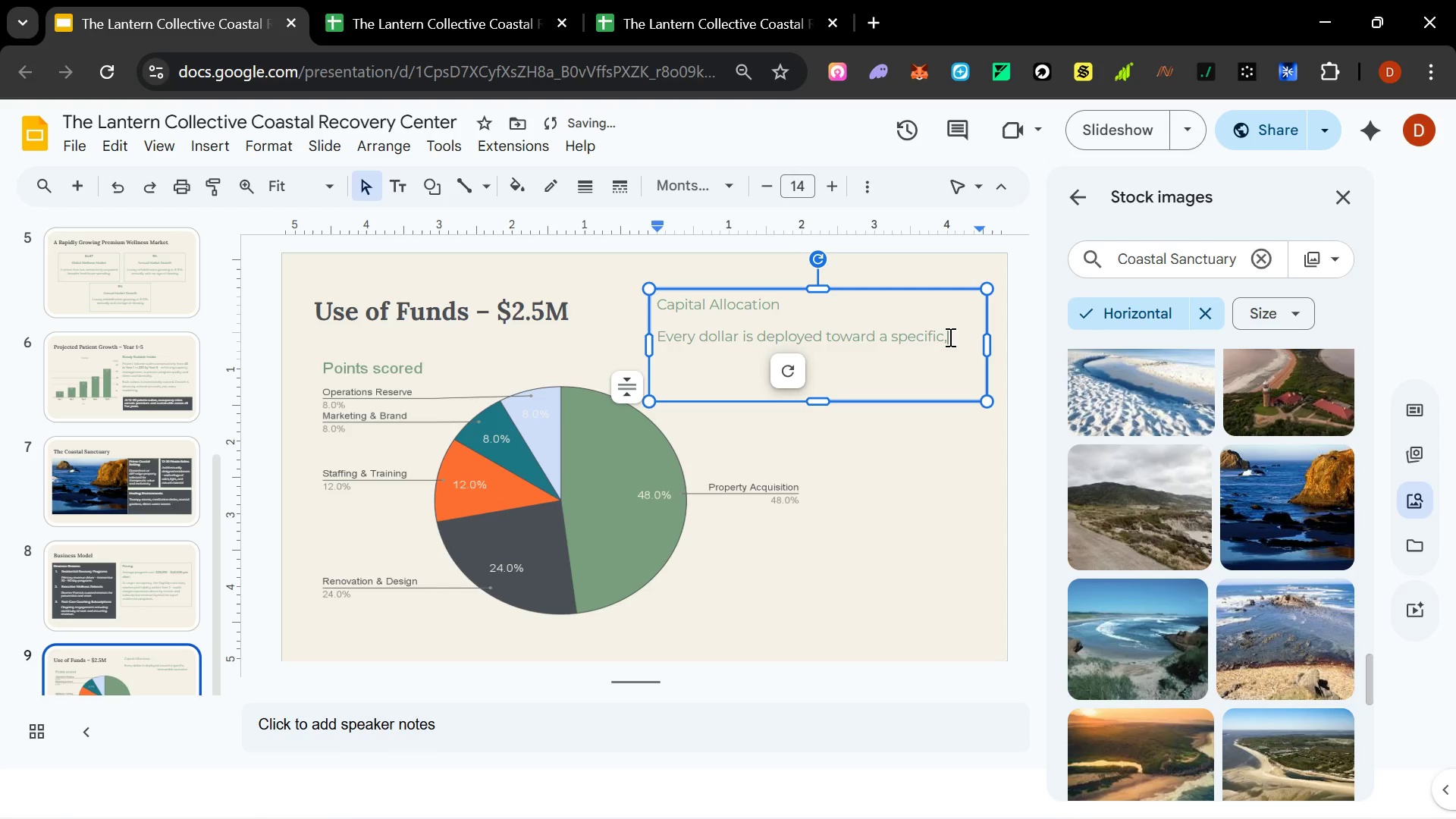 
hold_key(key=Backspace, duration=0.34)
 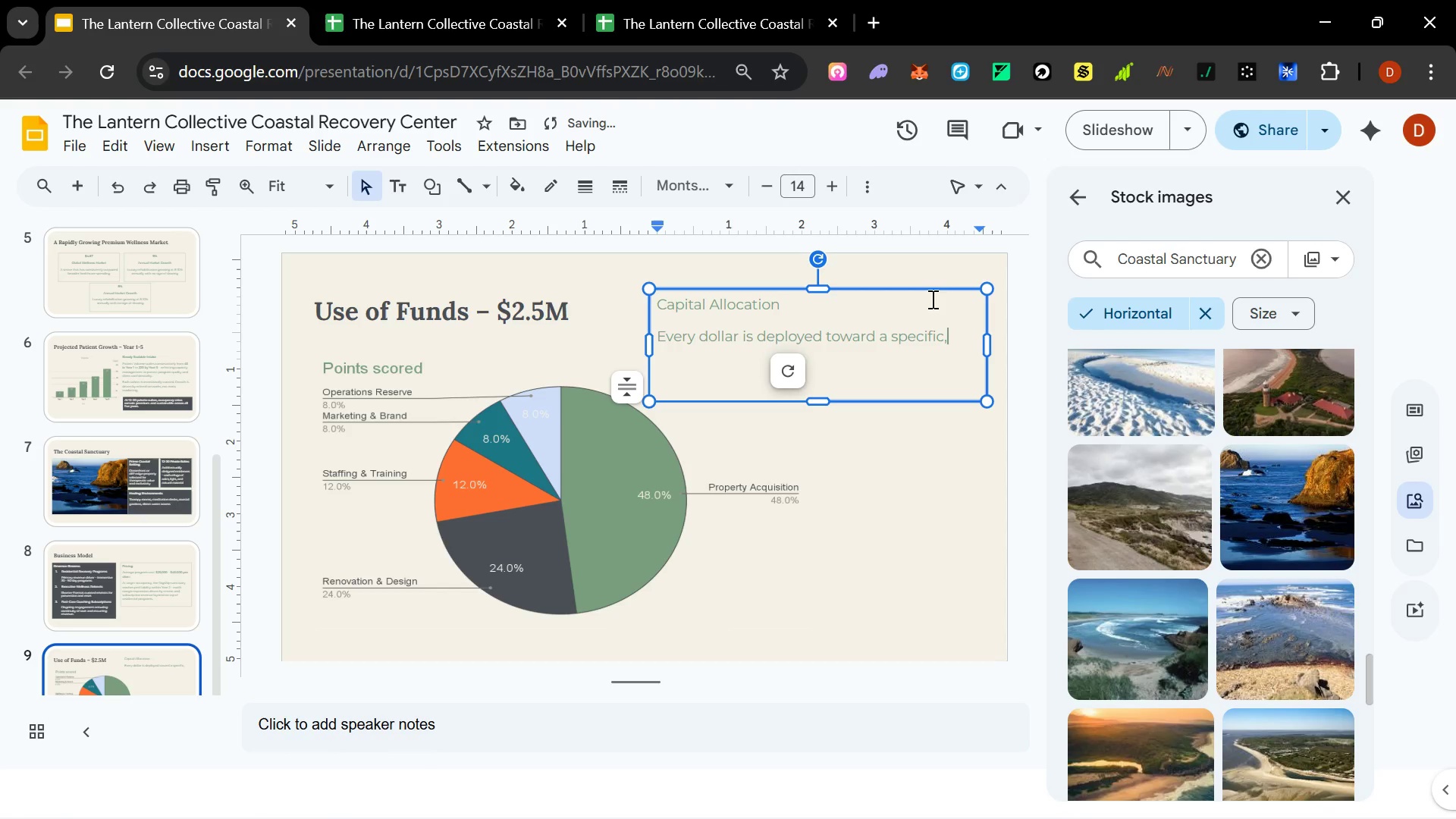 
left_click([918, 290])
 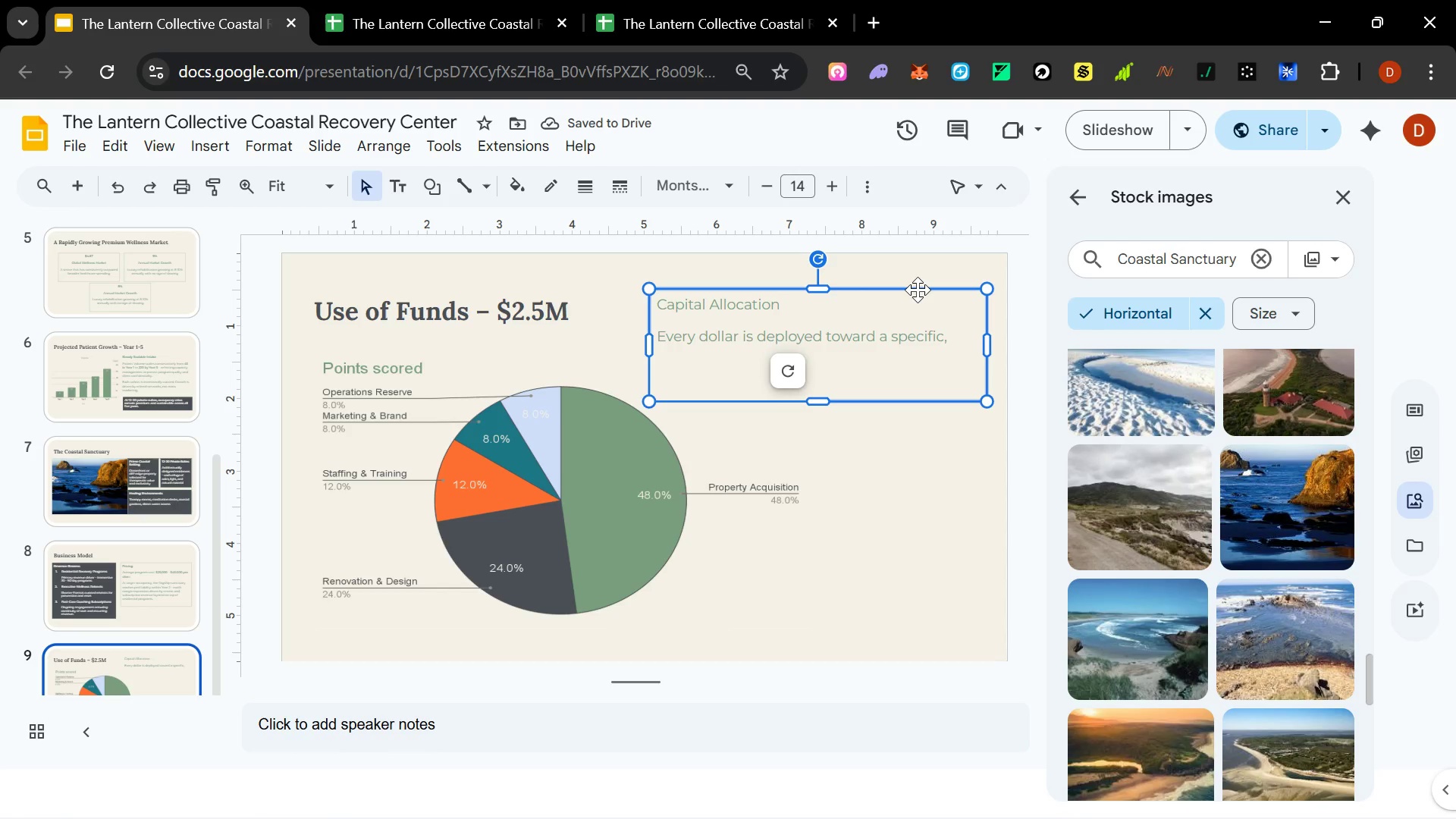 
right_click([918, 290])
 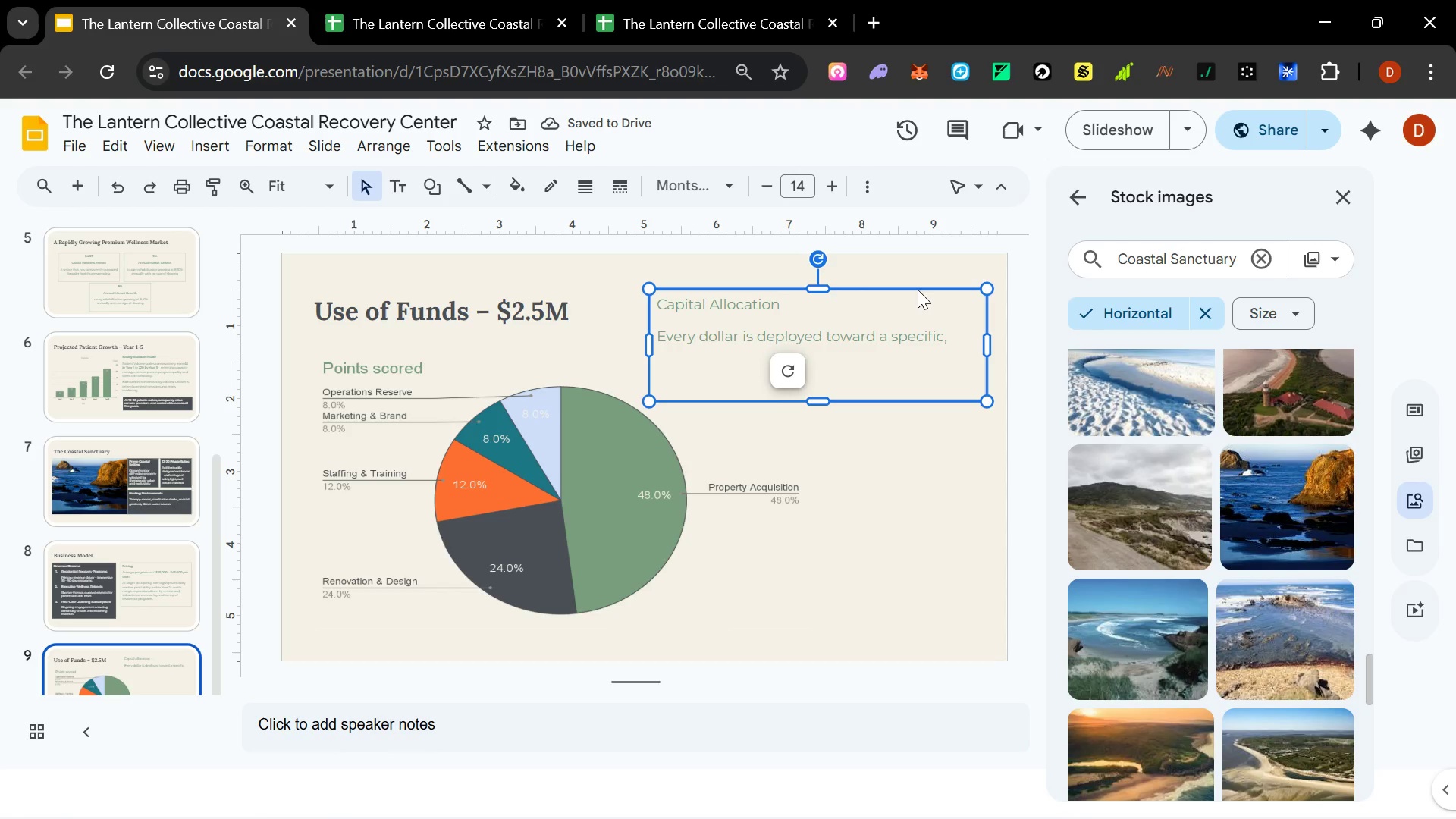 
right_click([918, 290])
 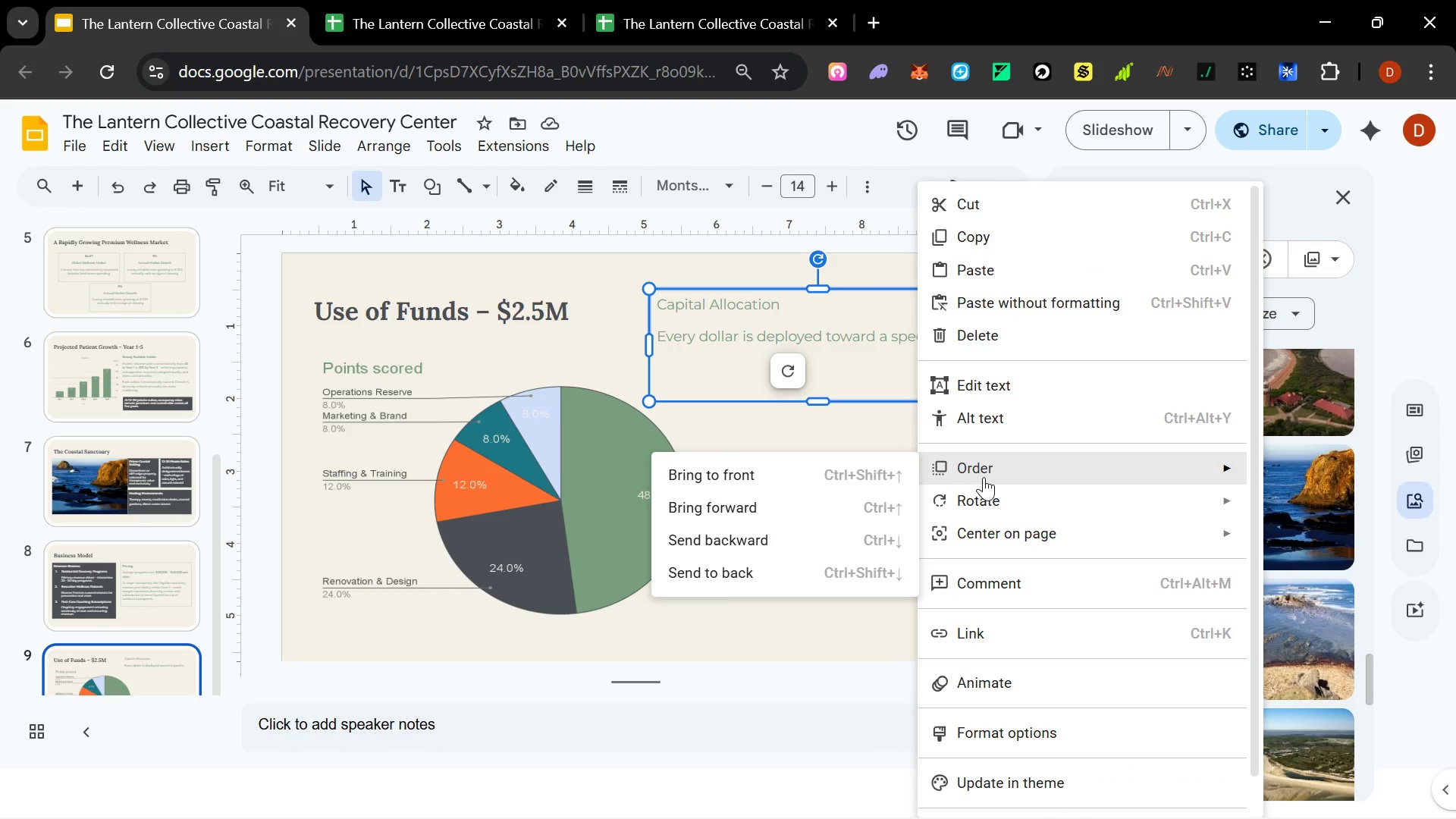 
left_click([851, 477])
 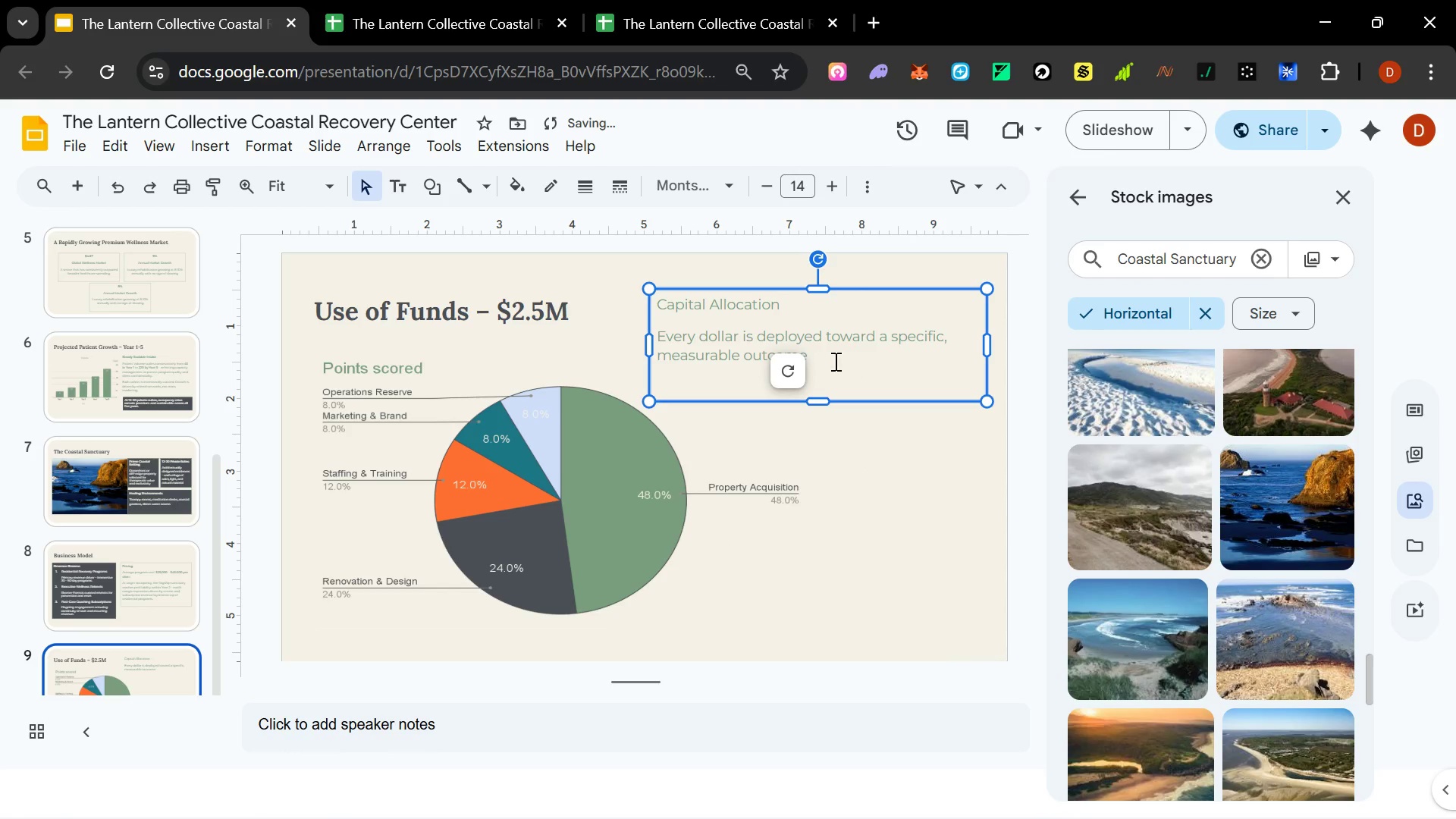 
left_click([817, 362])
 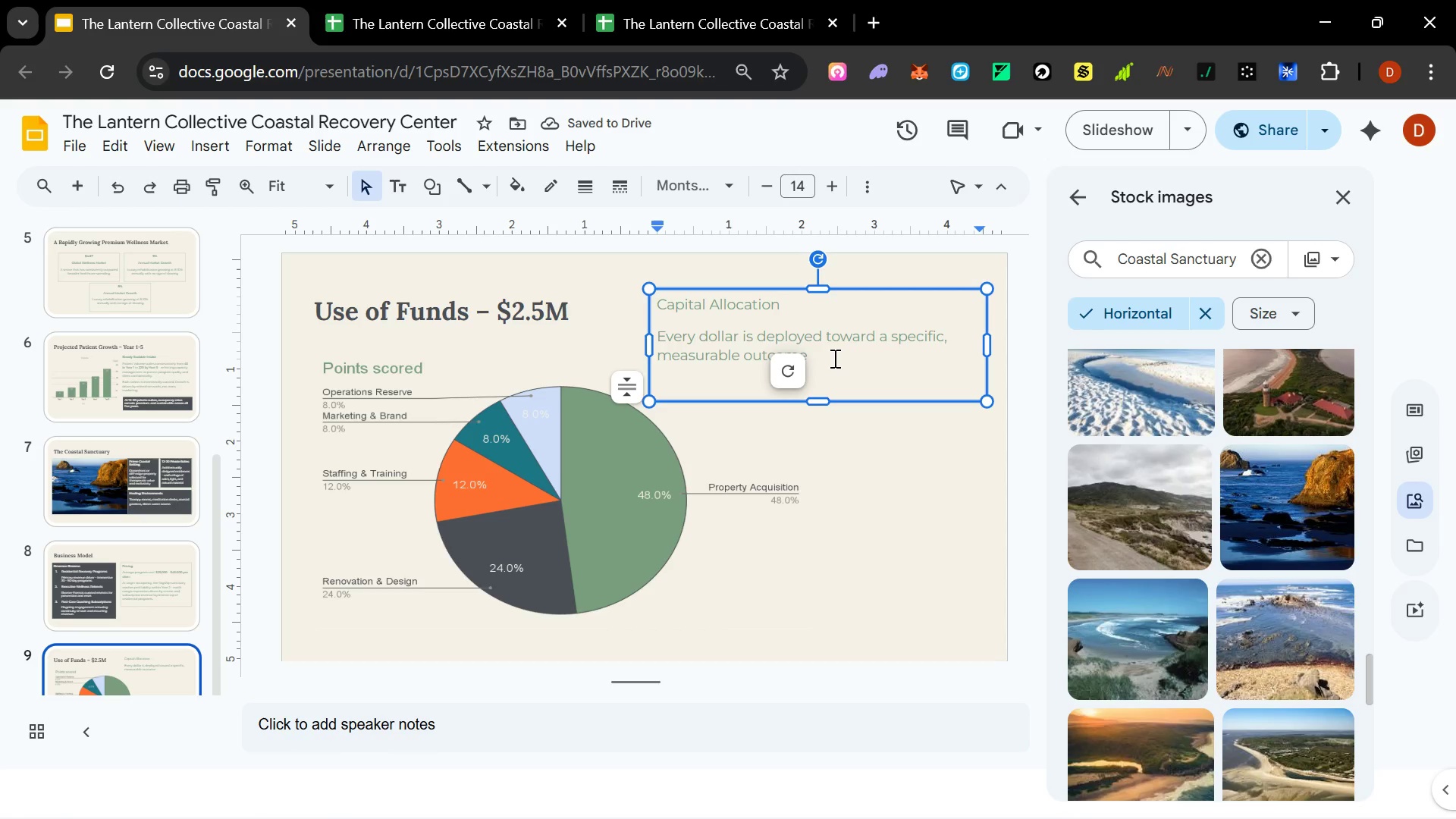 
type( - )
key(Backspace)
key(Backspace)
type(-- from asset axq)
key(Backspace)
key(Backspace)
type(cquisito)
key(Backspace)
type(ion to the brand presence requiredto attract client)
key(Backspace)
key(Backspace)
key(Backspace)
key(Backspace)
key(Backspace)
key(Backspace)
type(elite clientele.)
 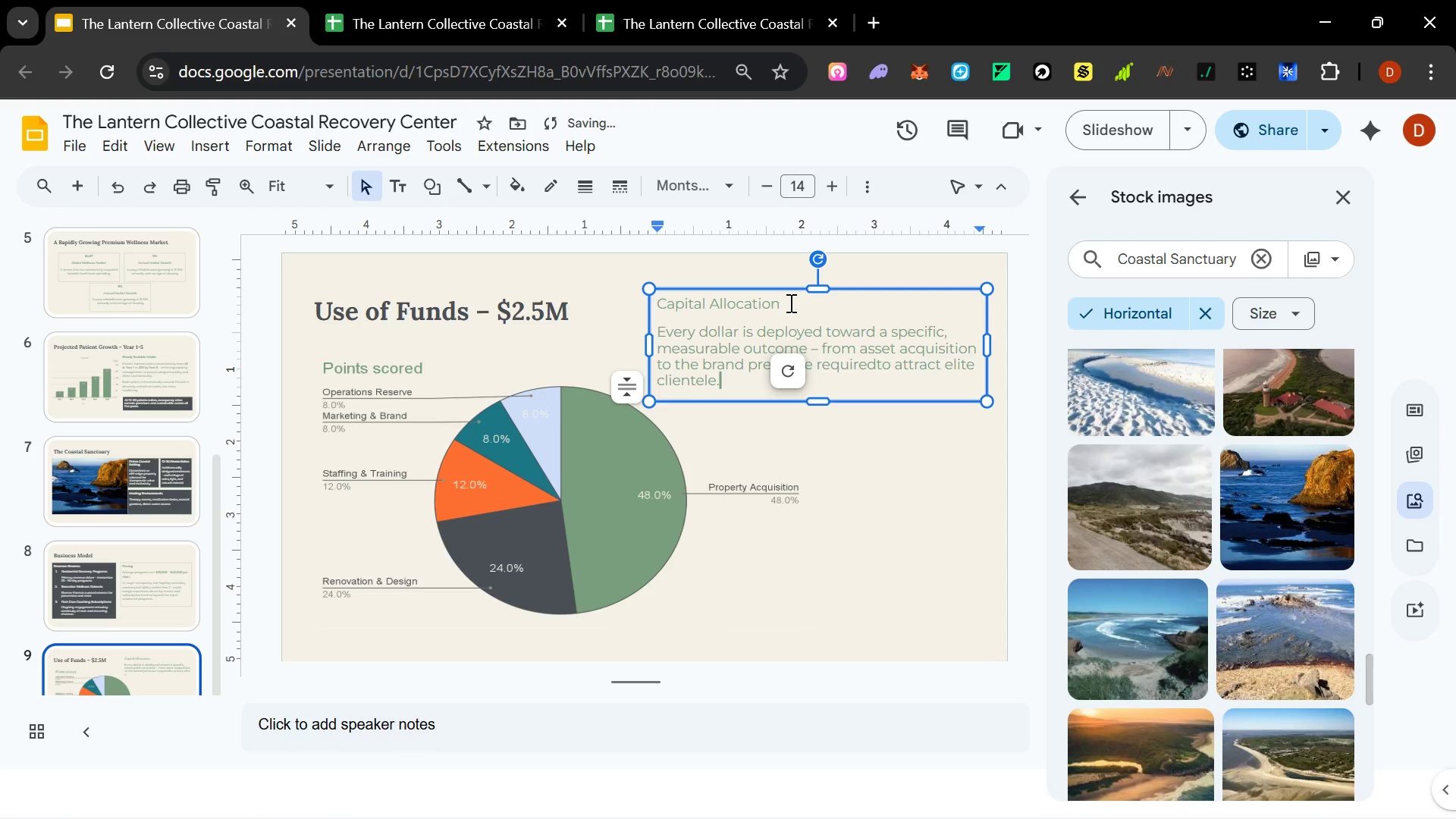 
left_click_drag(start_coordinate=[789, 303], to_coordinate=[639, 310])
 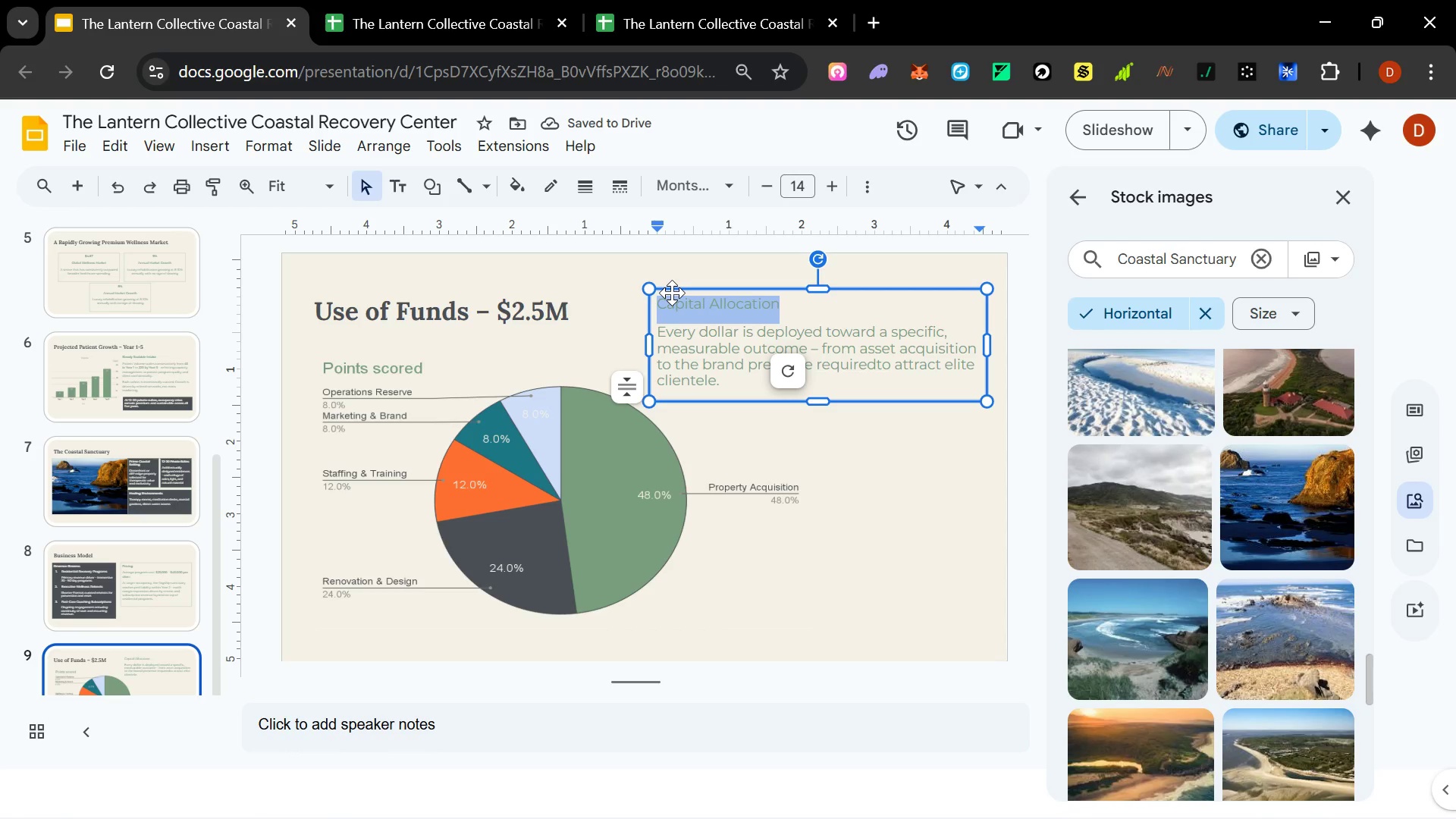 
hold_key(key=ControlLeft, duration=0.39)
 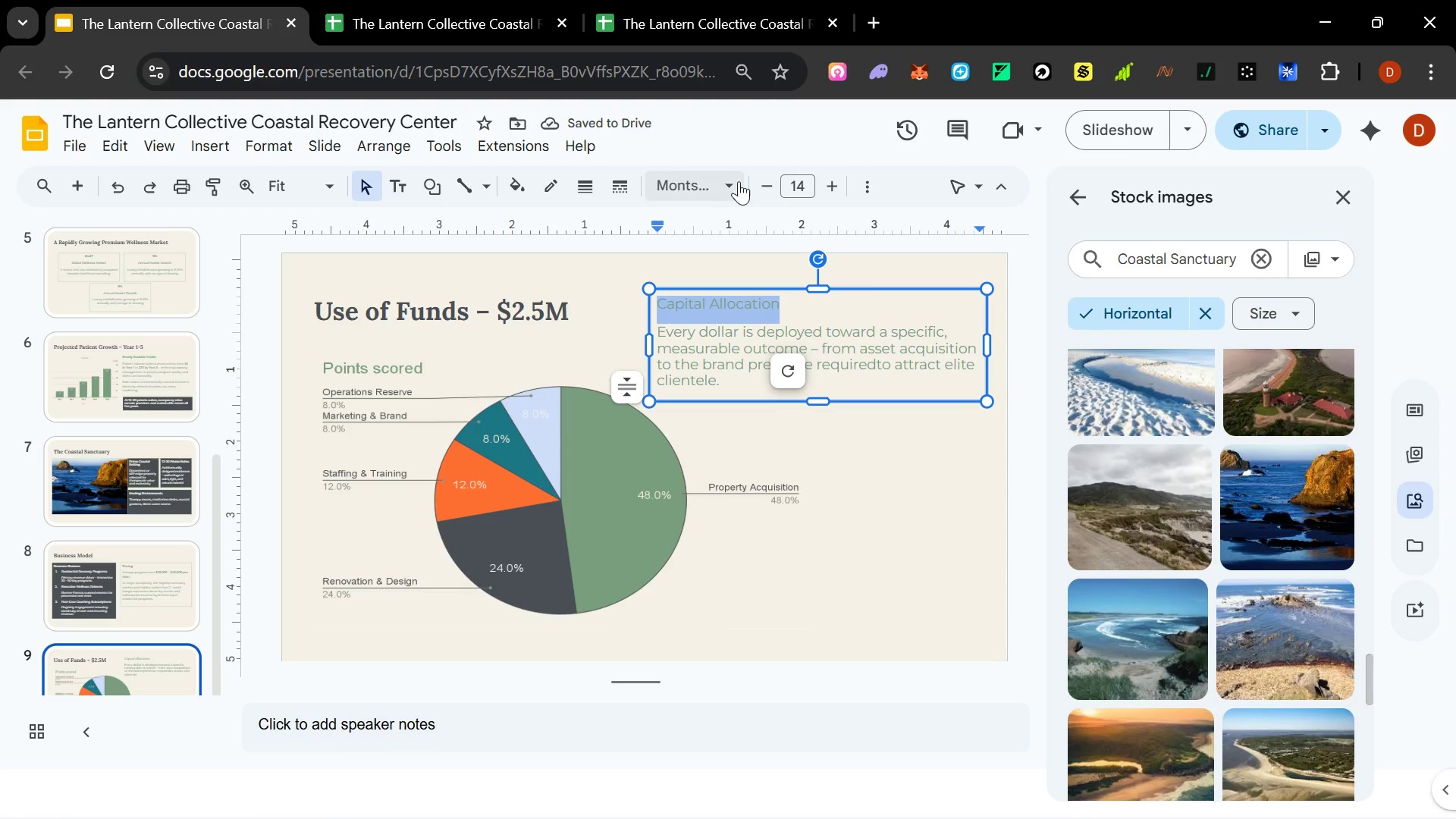 
left_click([730, 184])
 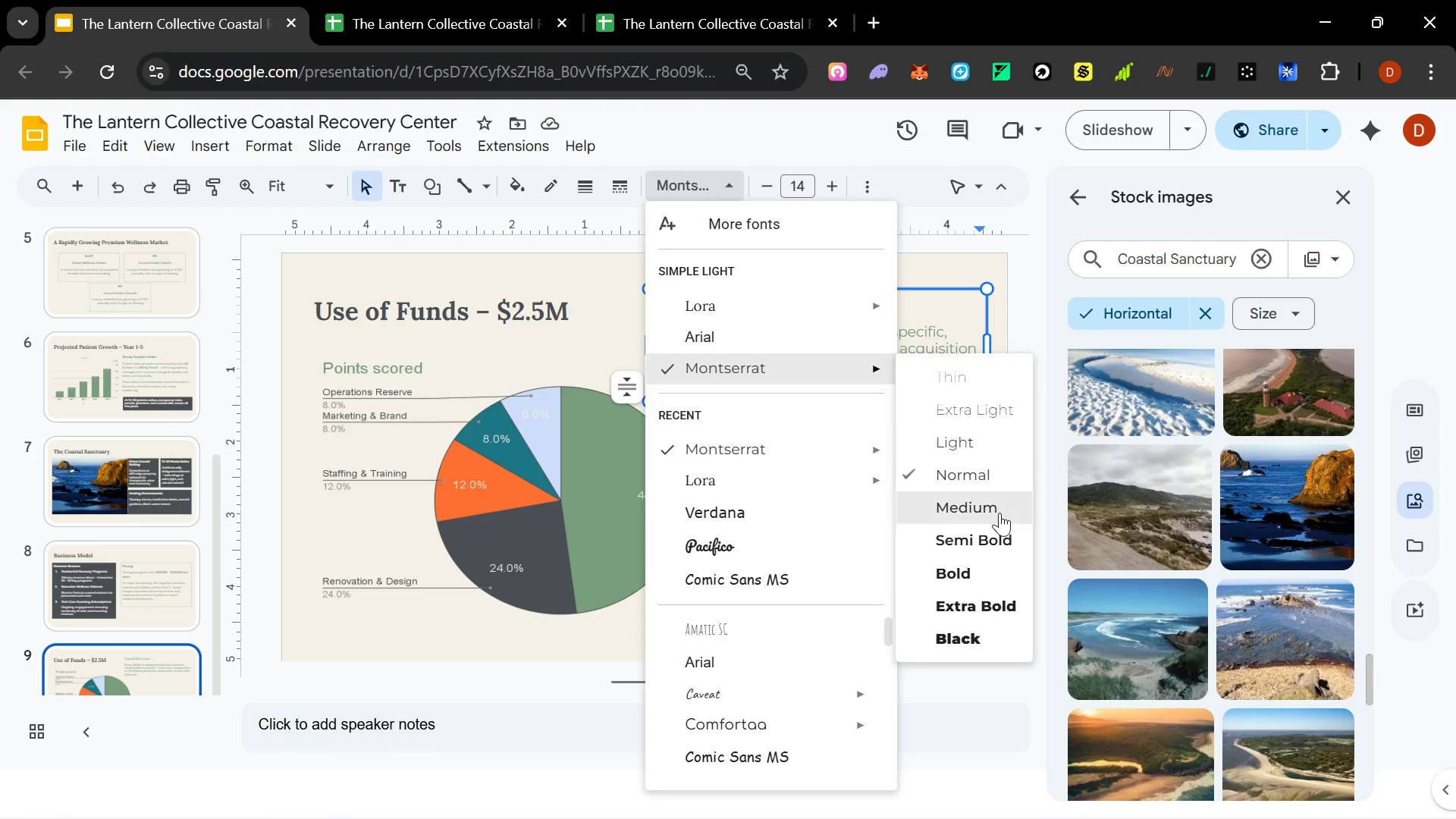 
left_click([980, 532])
 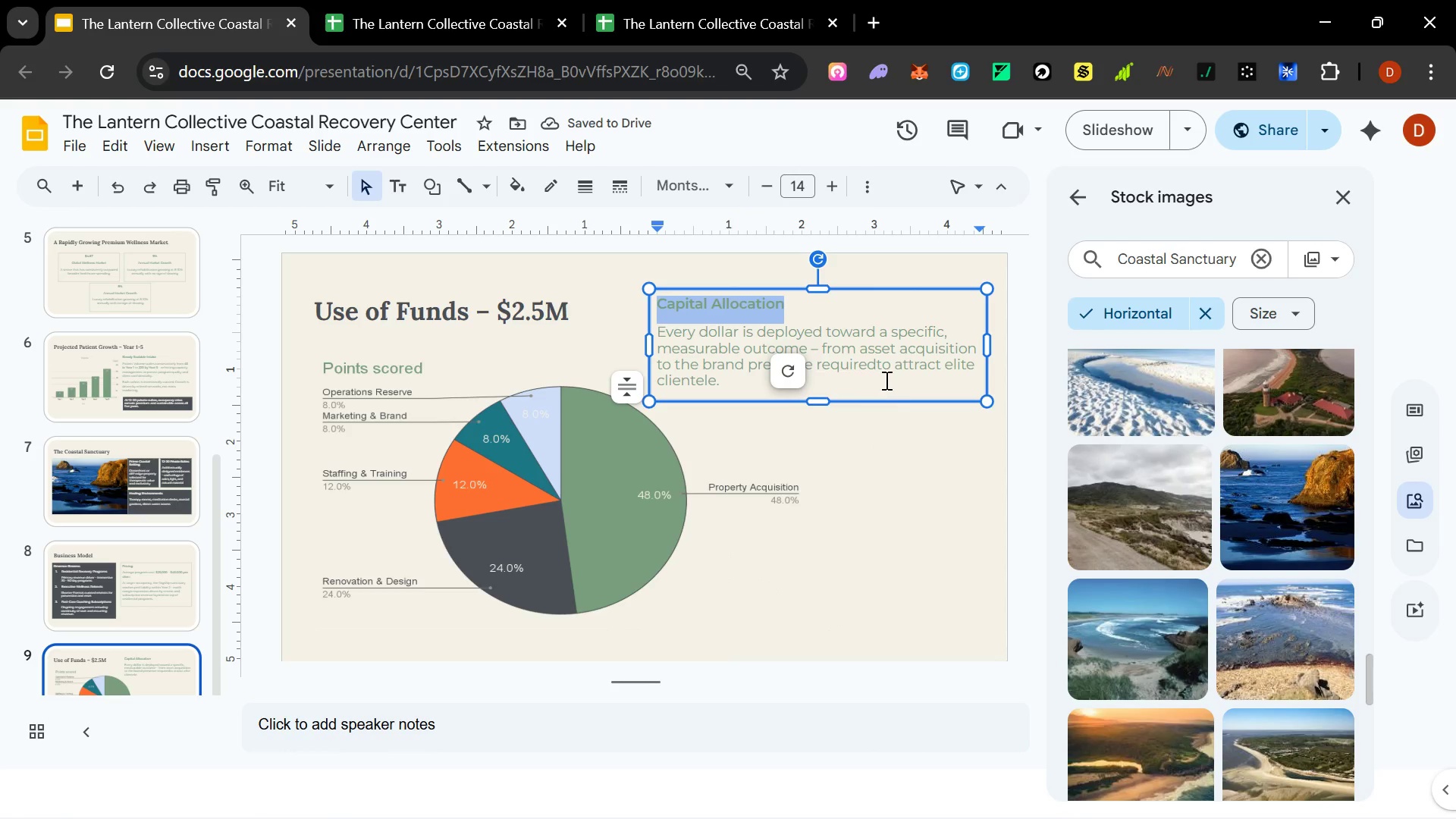 
wait(5.41)
 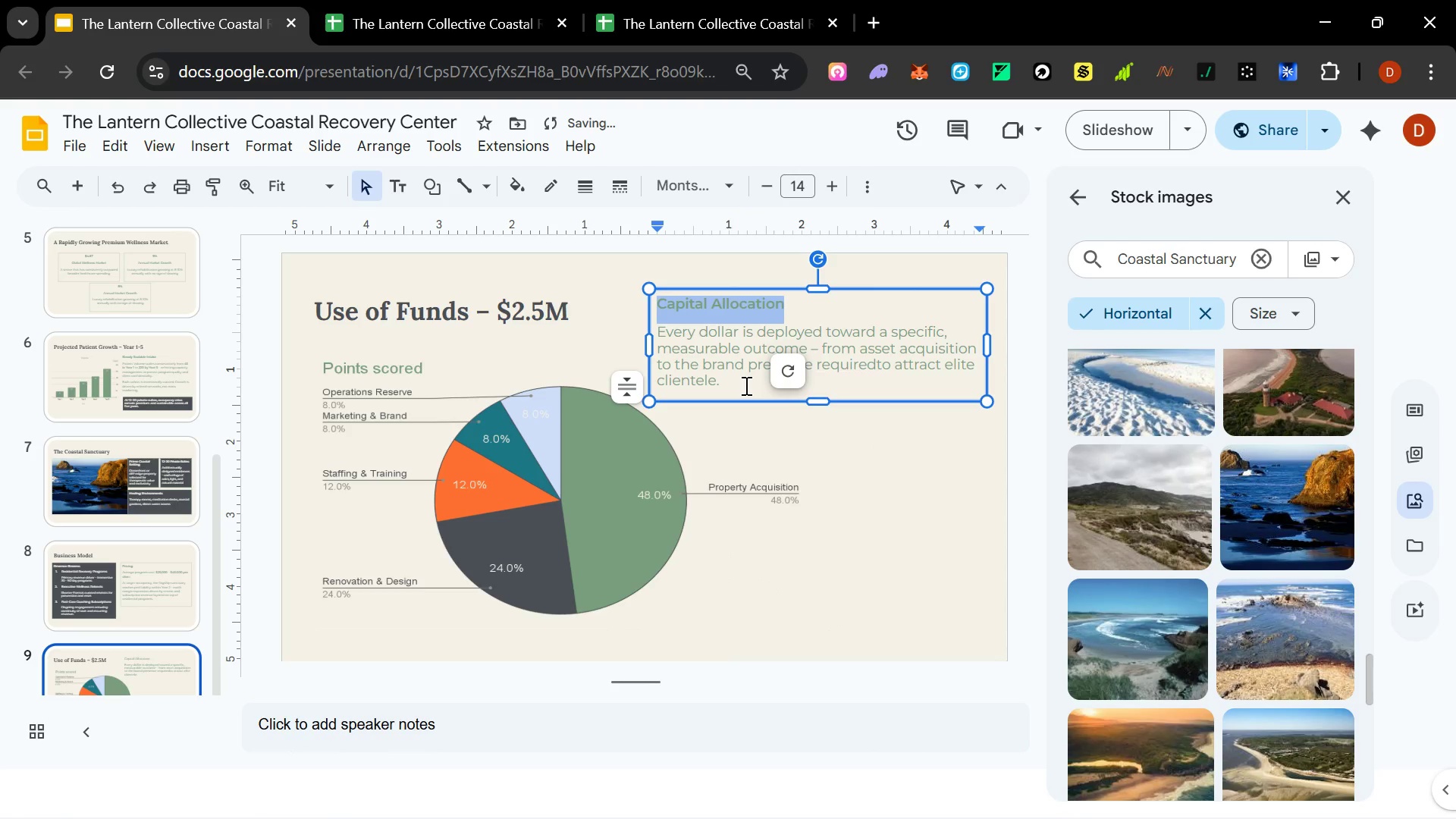 
key(Shift+ArrowDown)
 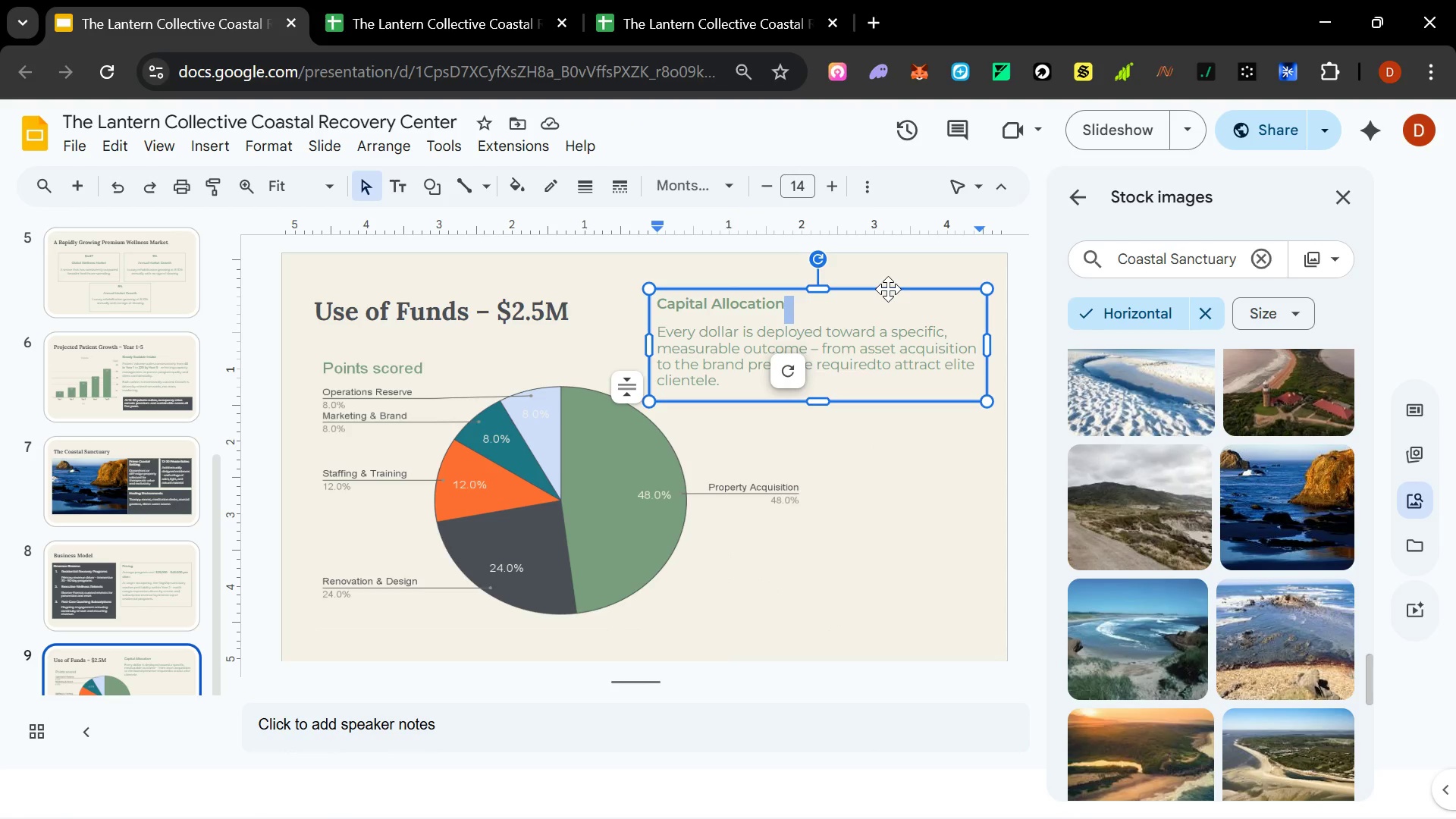 
left_click([895, 289])
 